 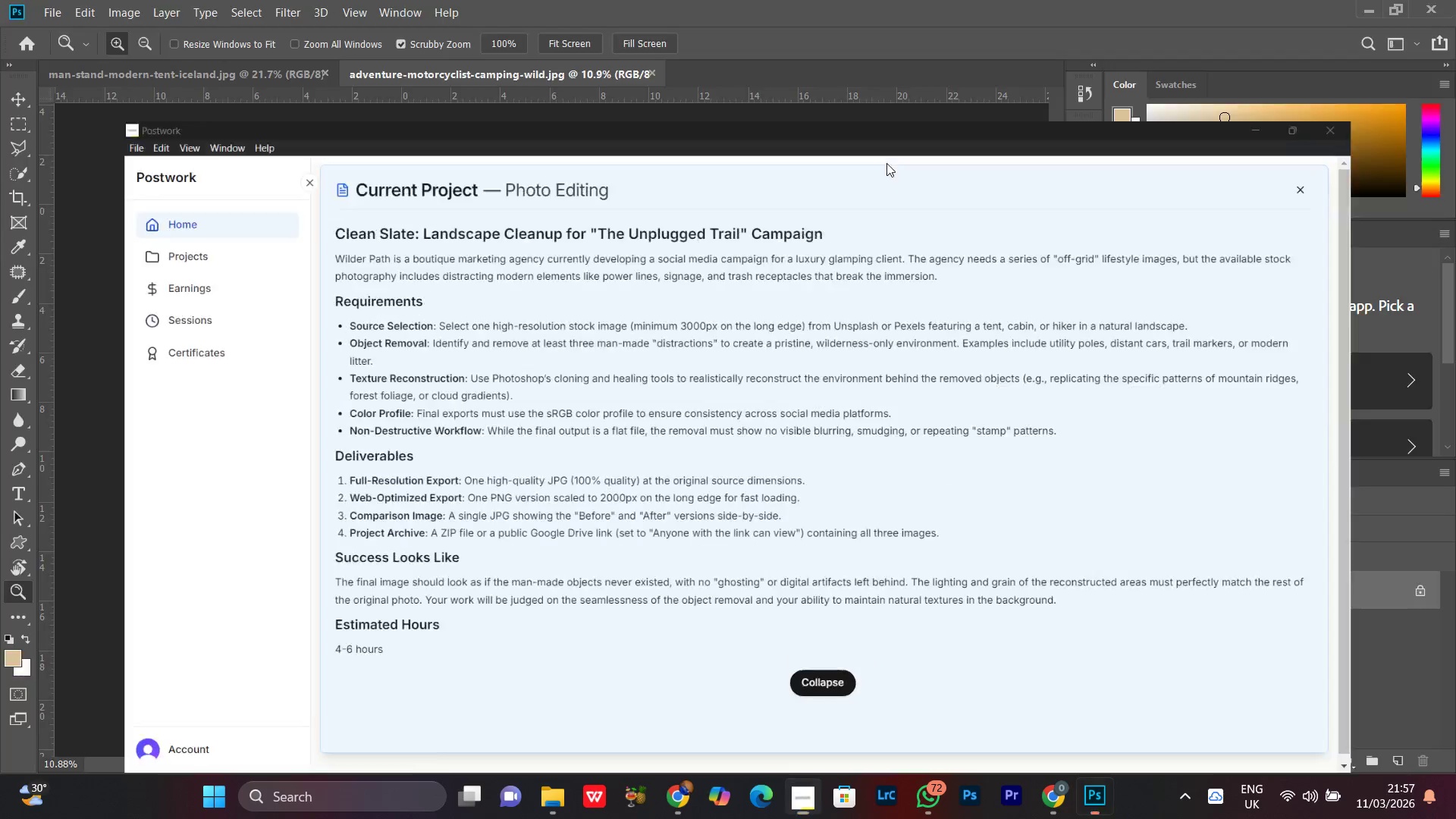 
left_click([575, 533])
 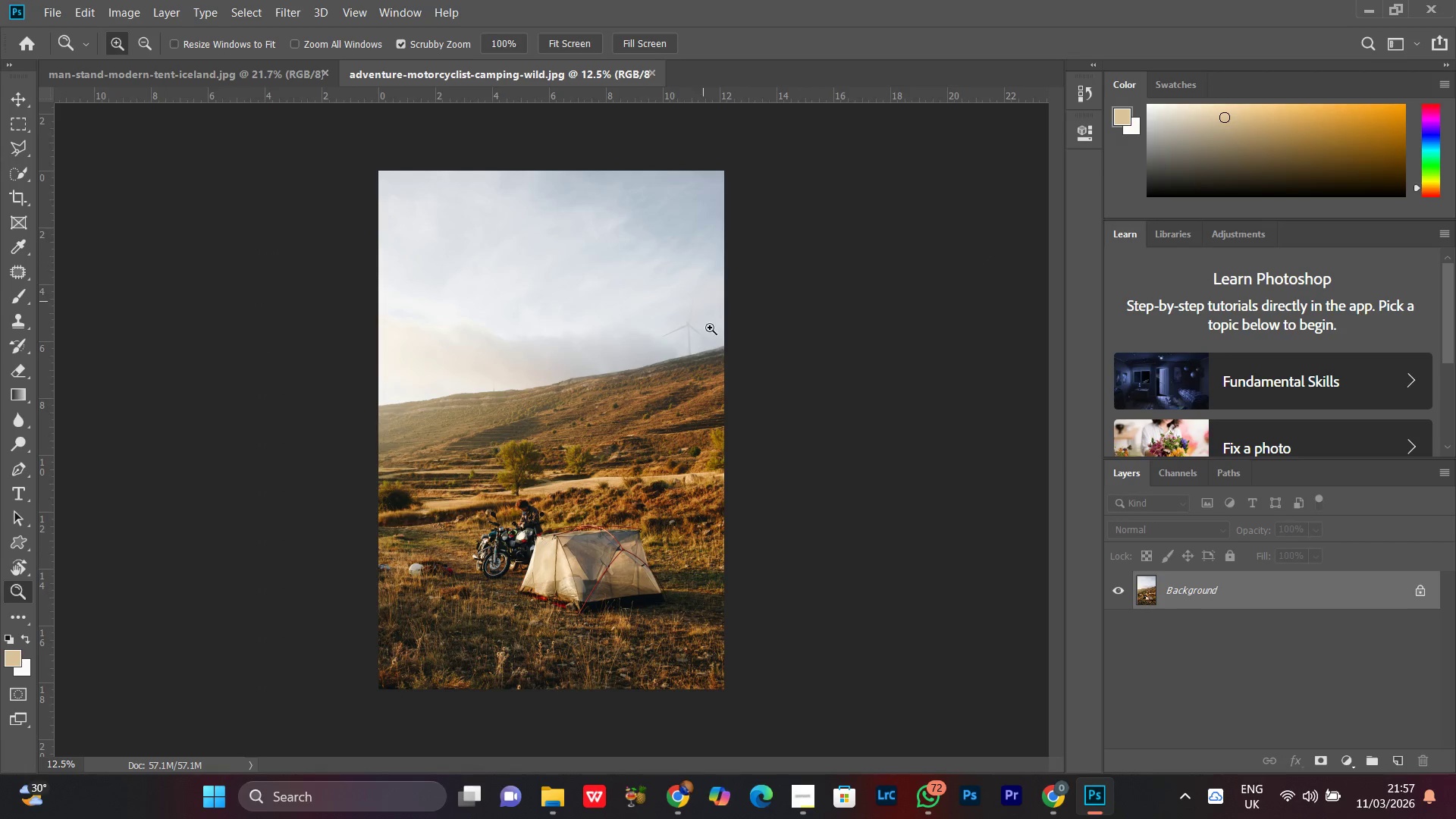 
left_click_drag(start_coordinate=[710, 328], to_coordinate=[725, 311])
 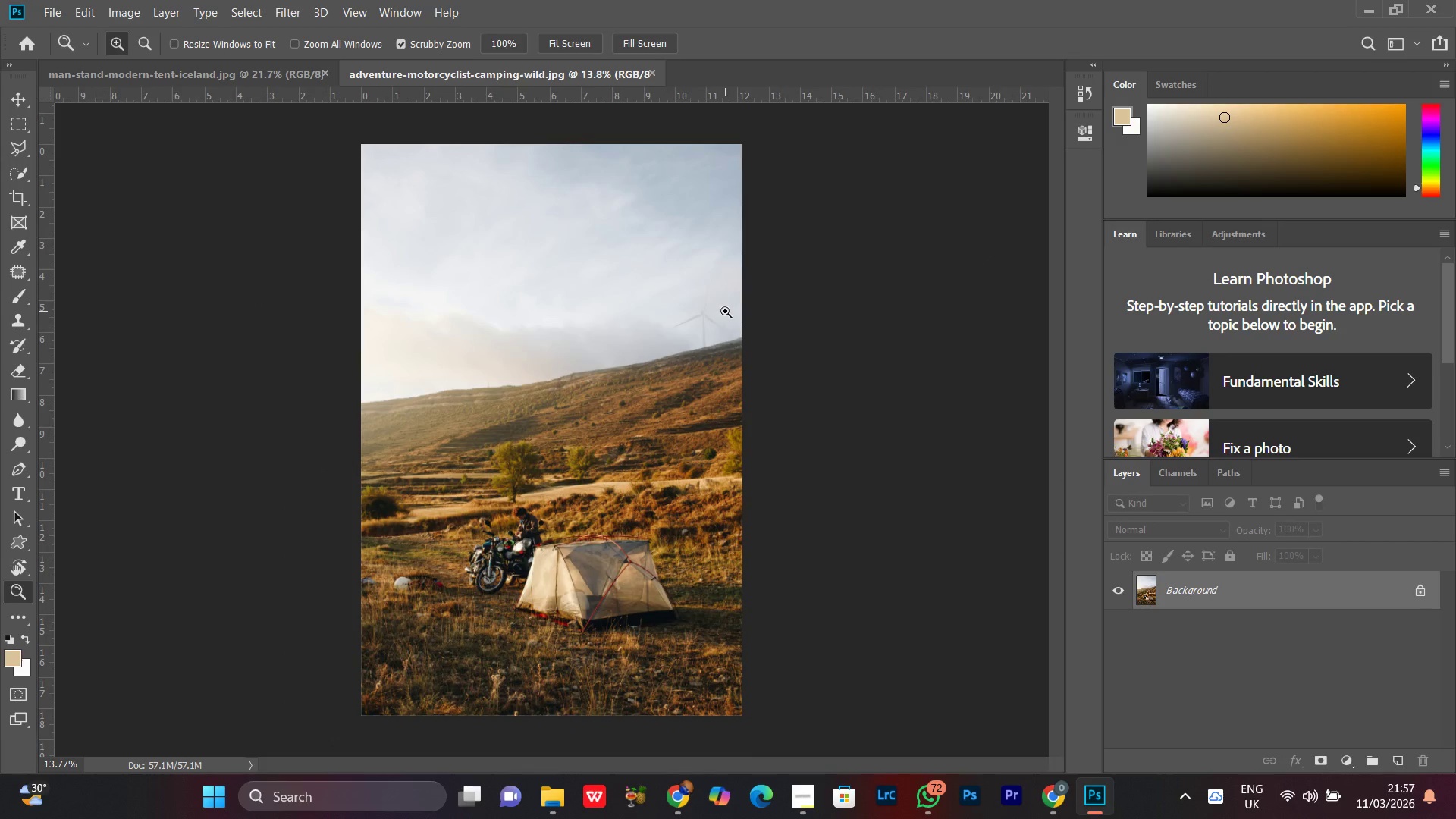 
scroll: coordinate [725, 311], scroll_direction: none, amount: 0.0
 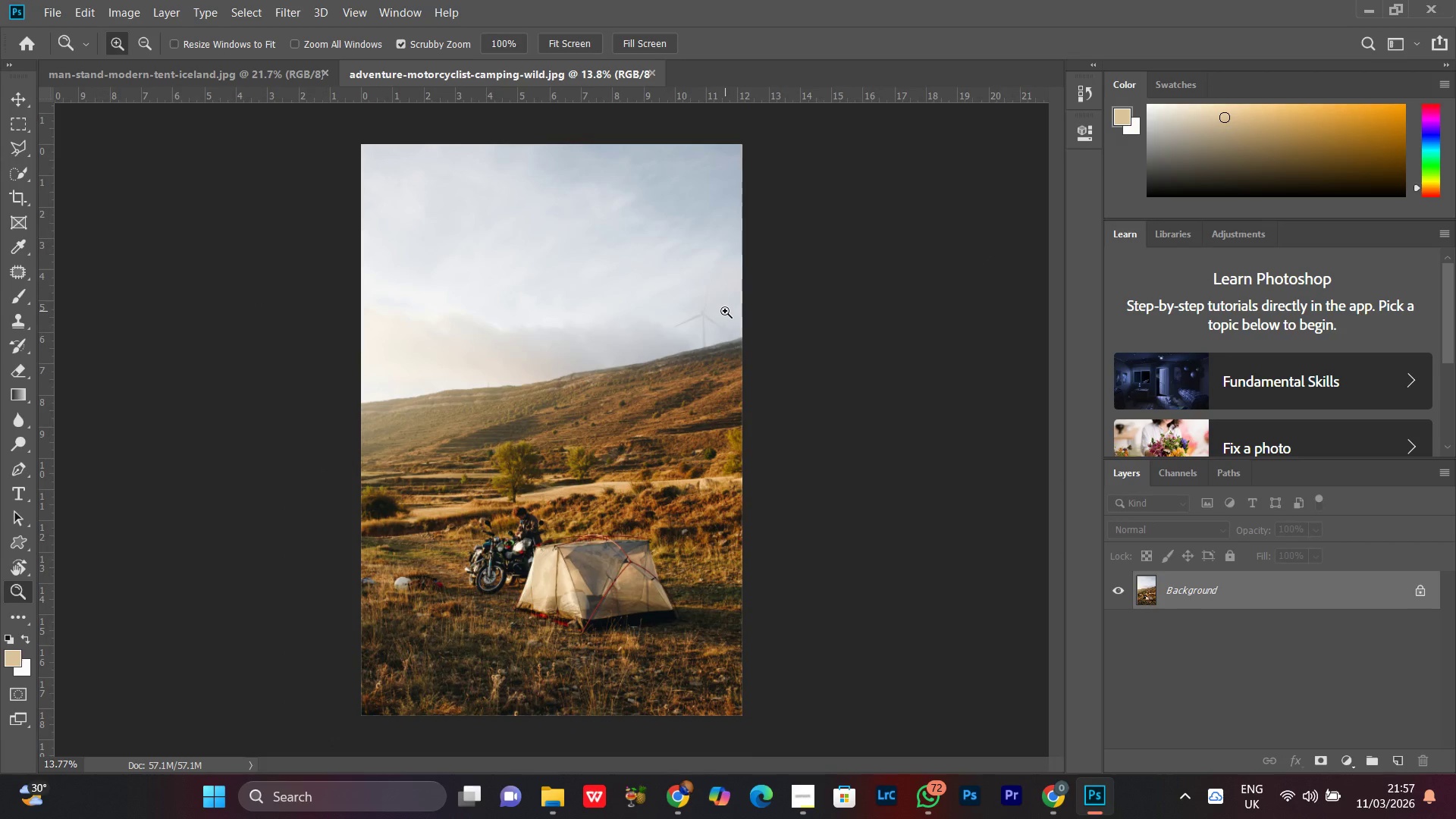 
key(Control+J)
 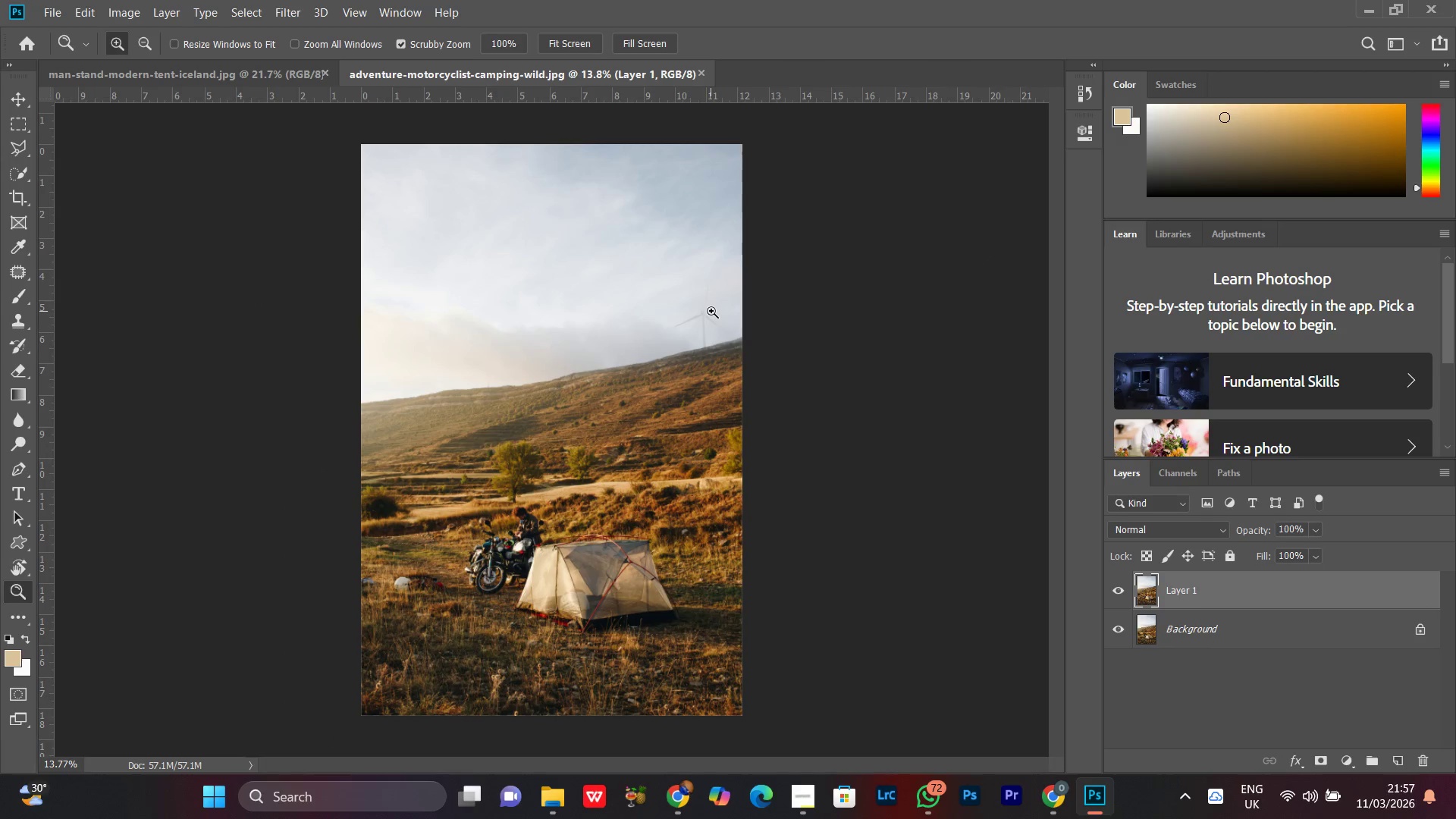 
left_click_drag(start_coordinate=[711, 311], to_coordinate=[775, 205])
 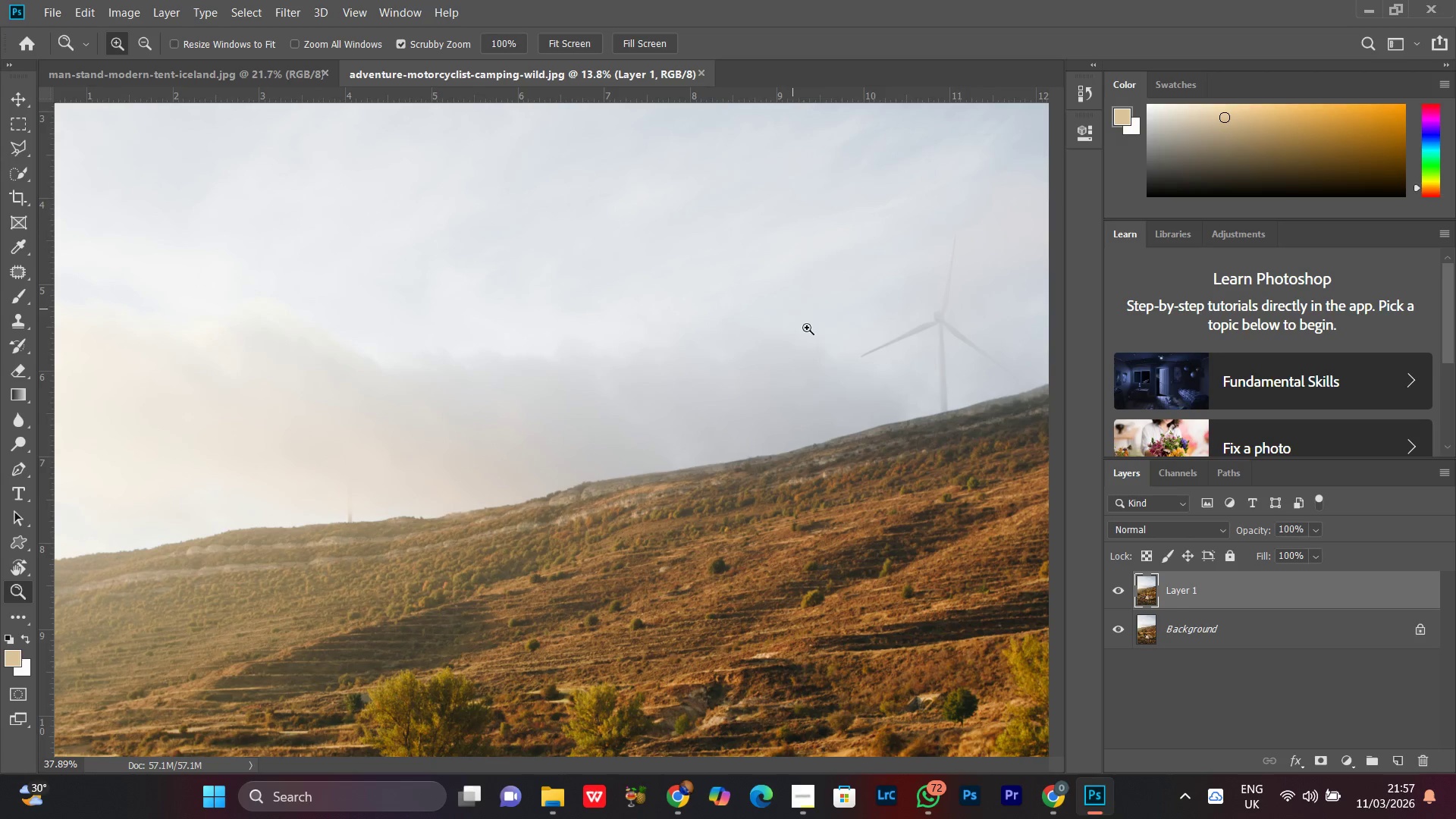 
hold_key(key=Space, duration=0.81)
 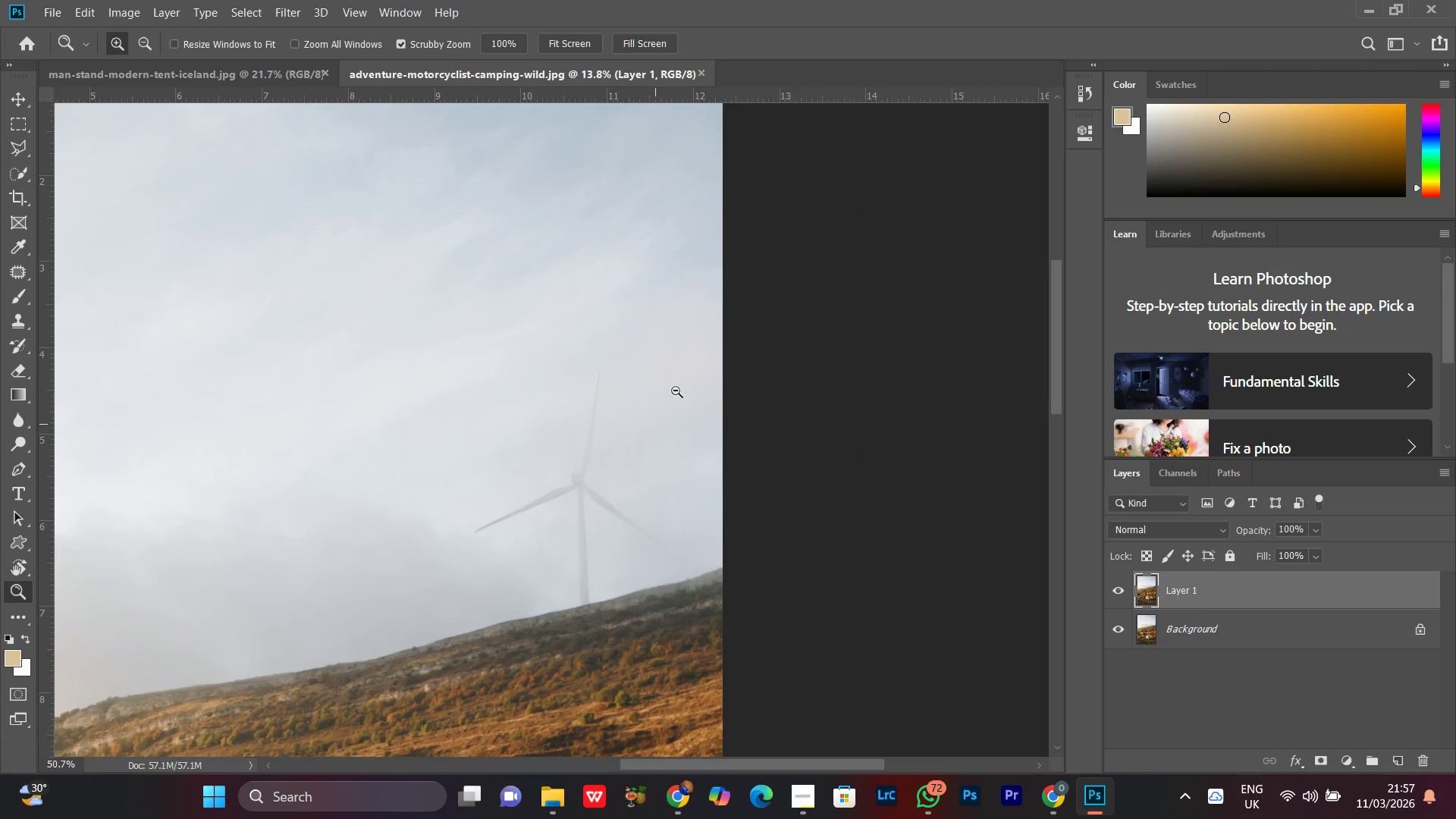 
left_click_drag(start_coordinate=[811, 325], to_coordinate=[522, 442])
 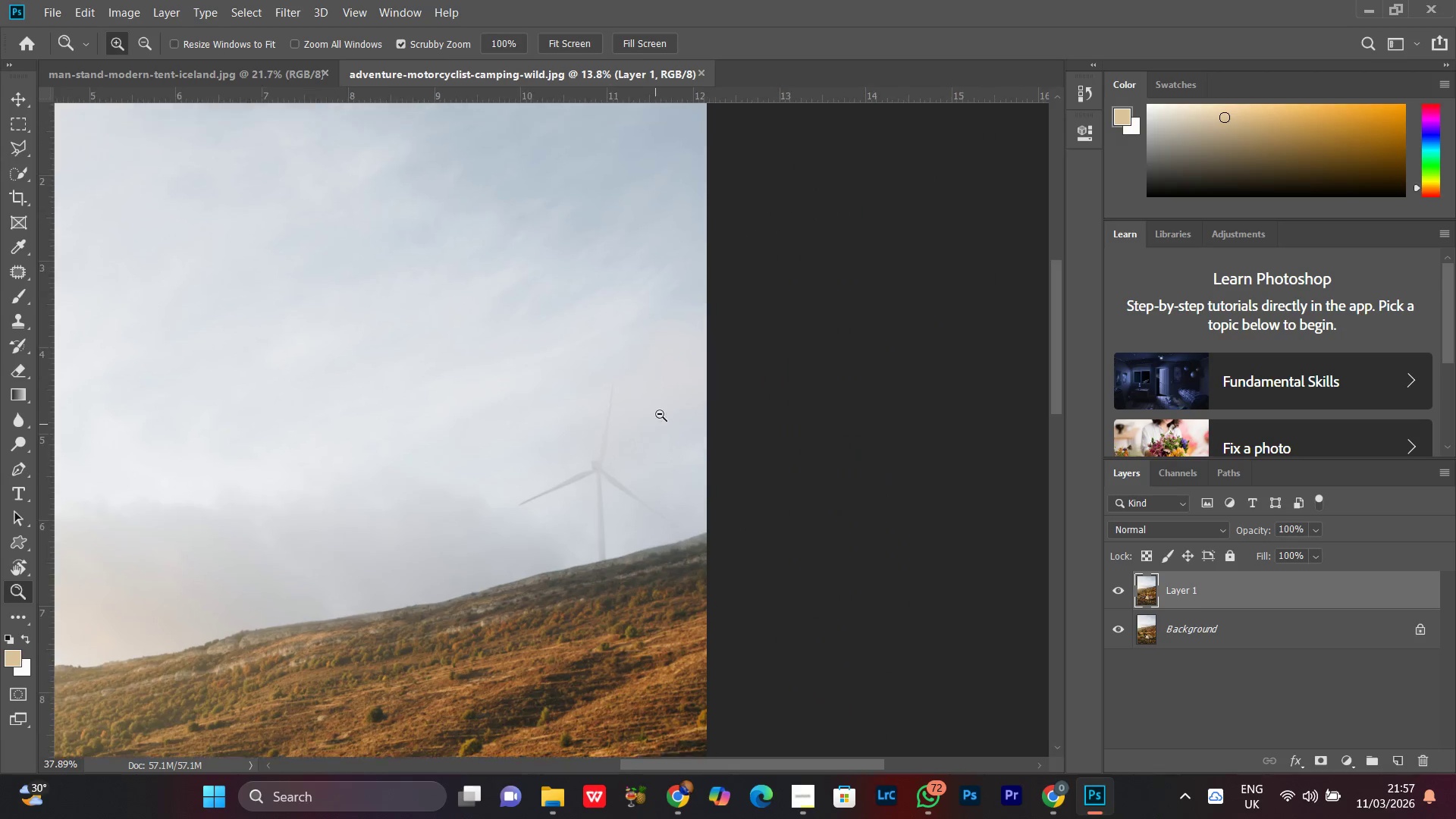 
left_click_drag(start_coordinate=[656, 424], to_coordinate=[676, 391])
 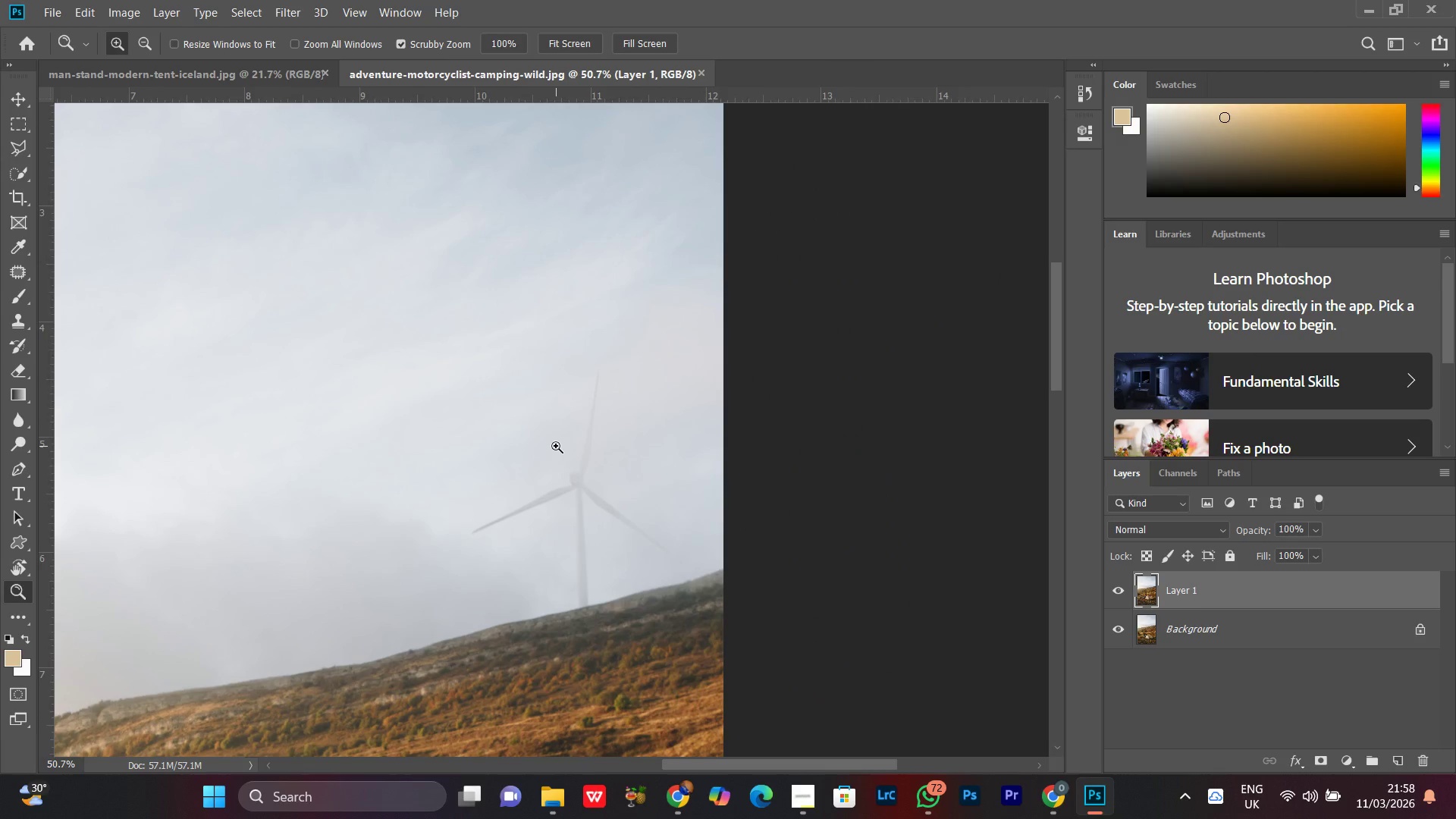 
scroll: coordinate [676, 391], scroll_direction: down, amount: 1.0
 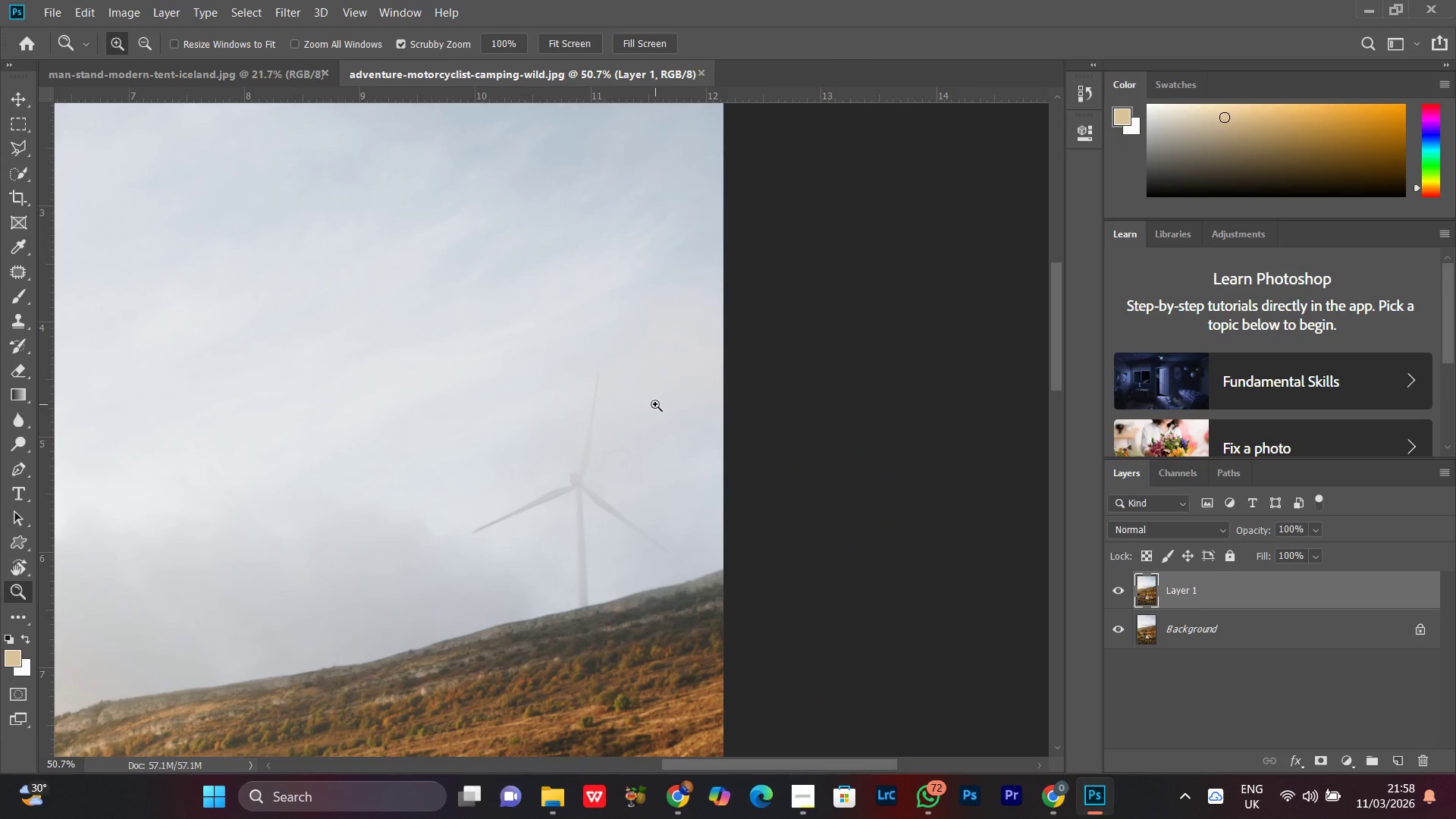 
key(S)
 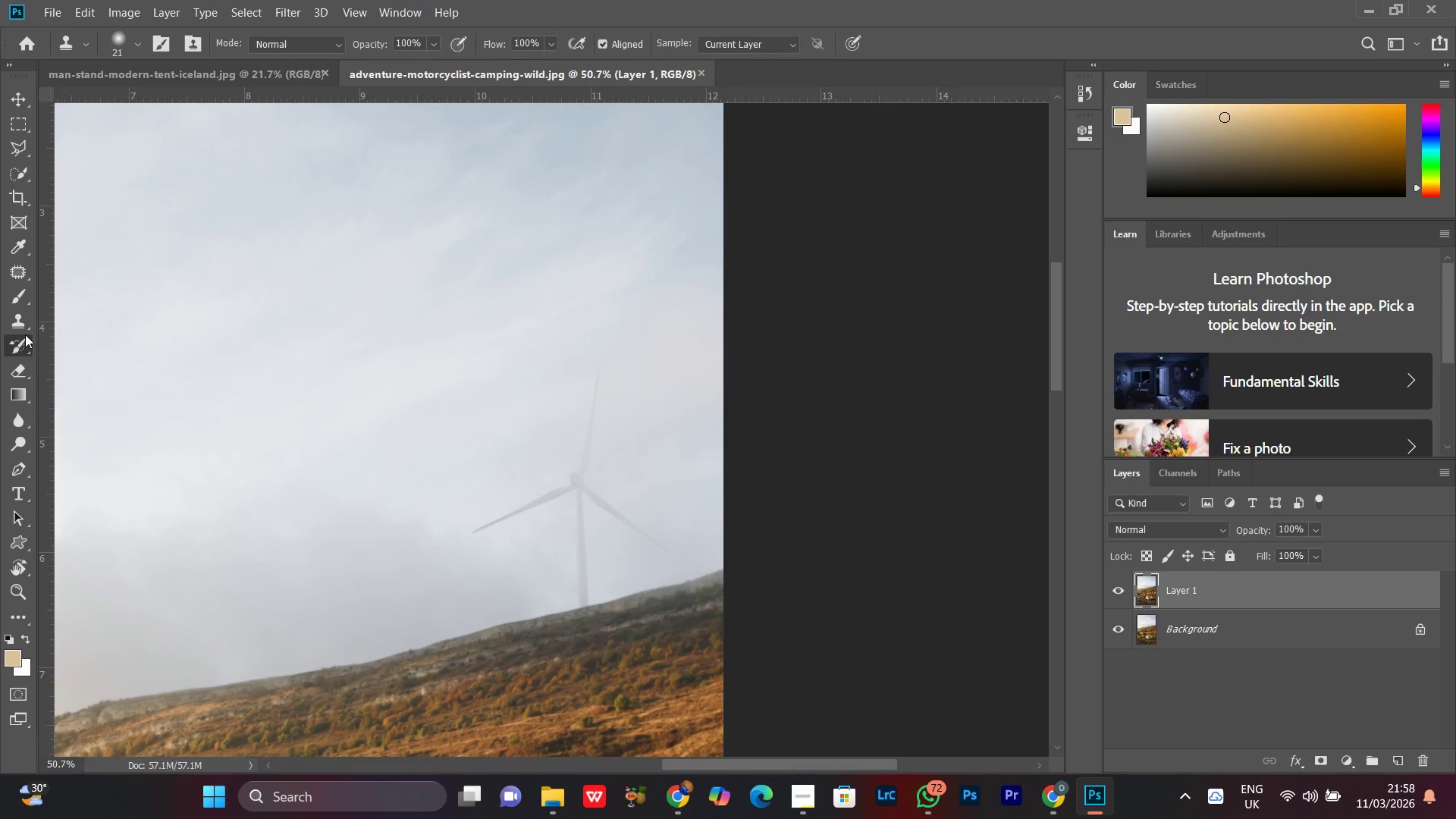 
double_click([23, 328])
 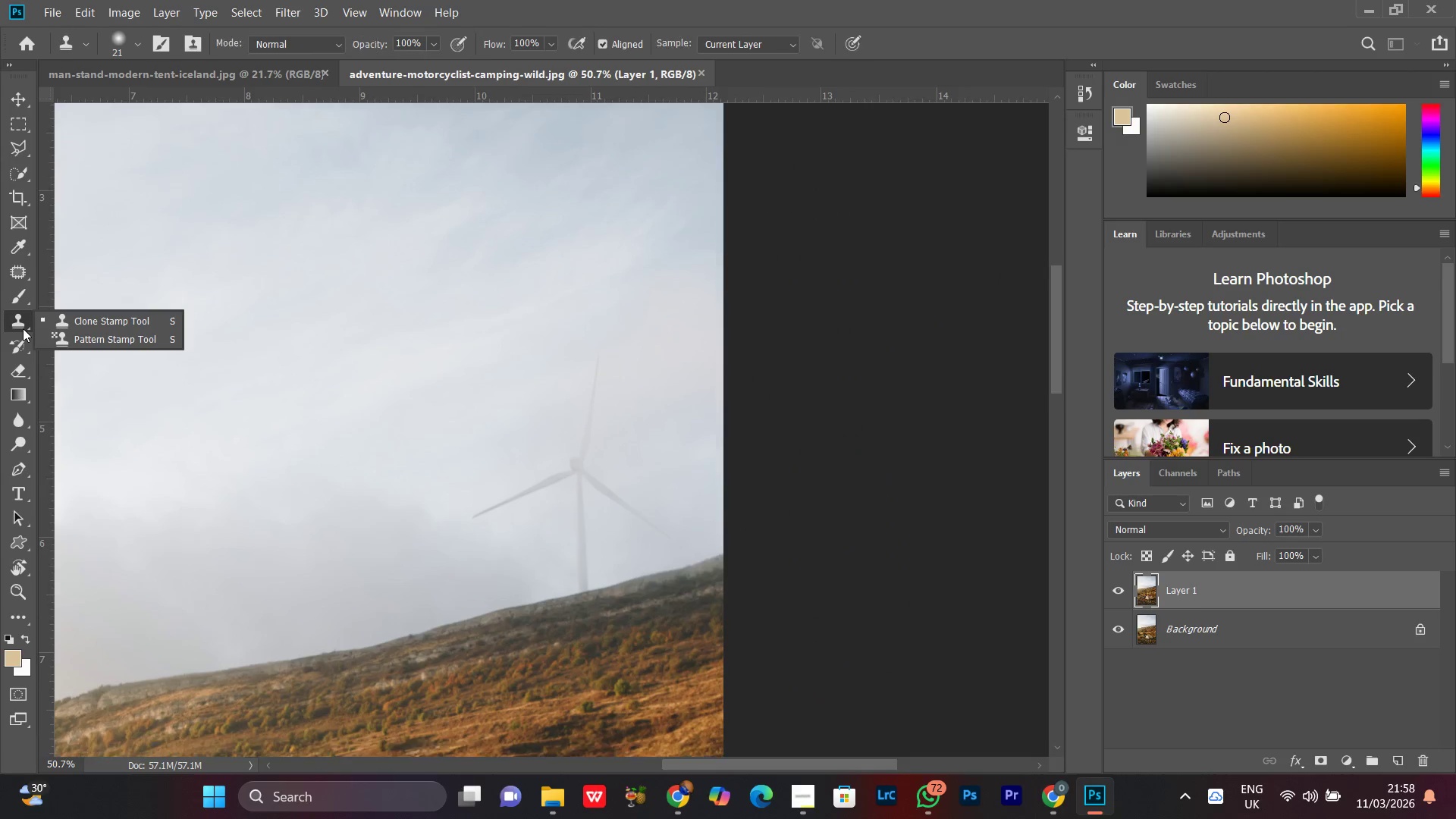 
scroll: coordinate [23, 328], scroll_direction: none, amount: 0.0
 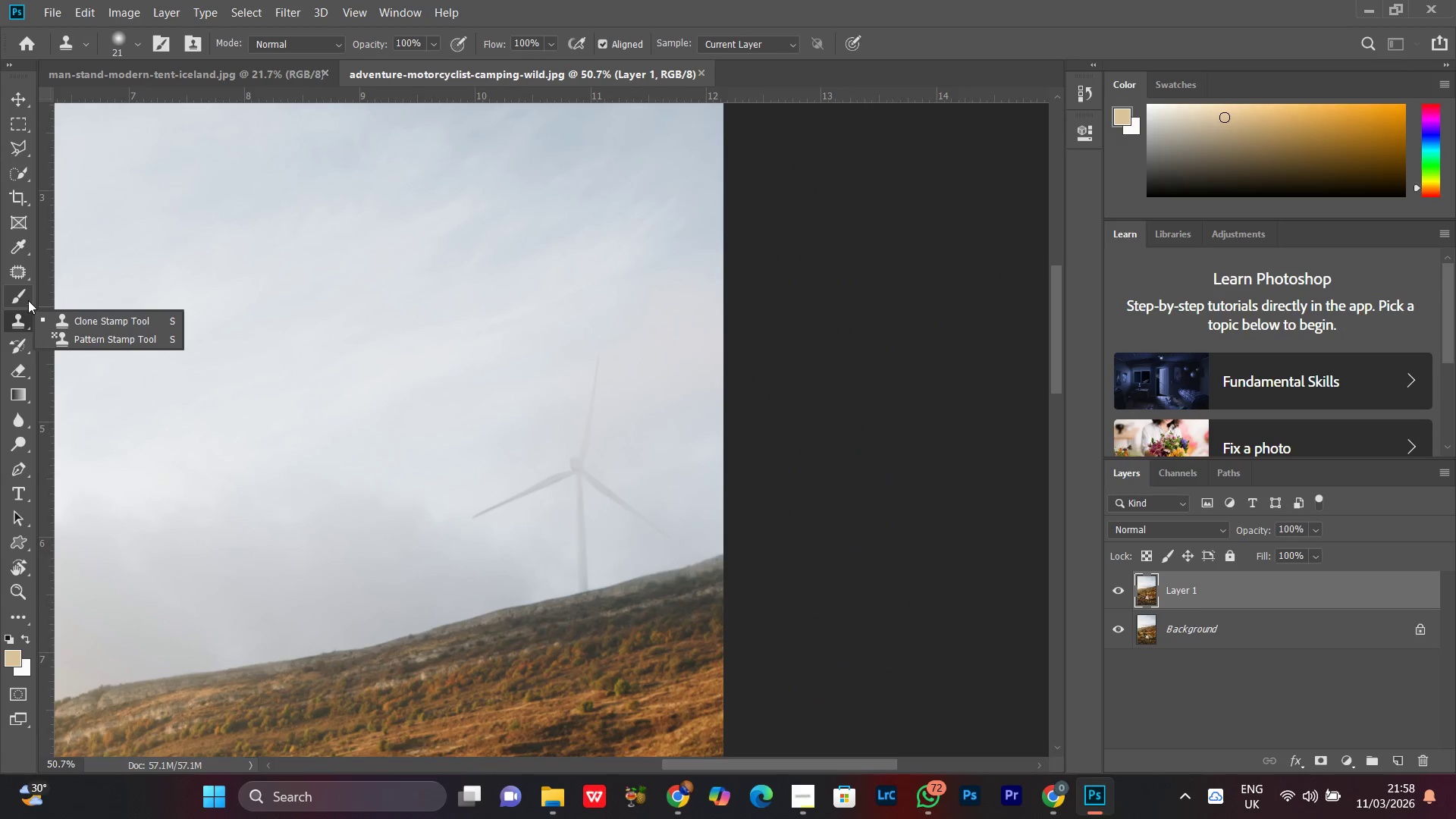 
right_click([23, 267])
 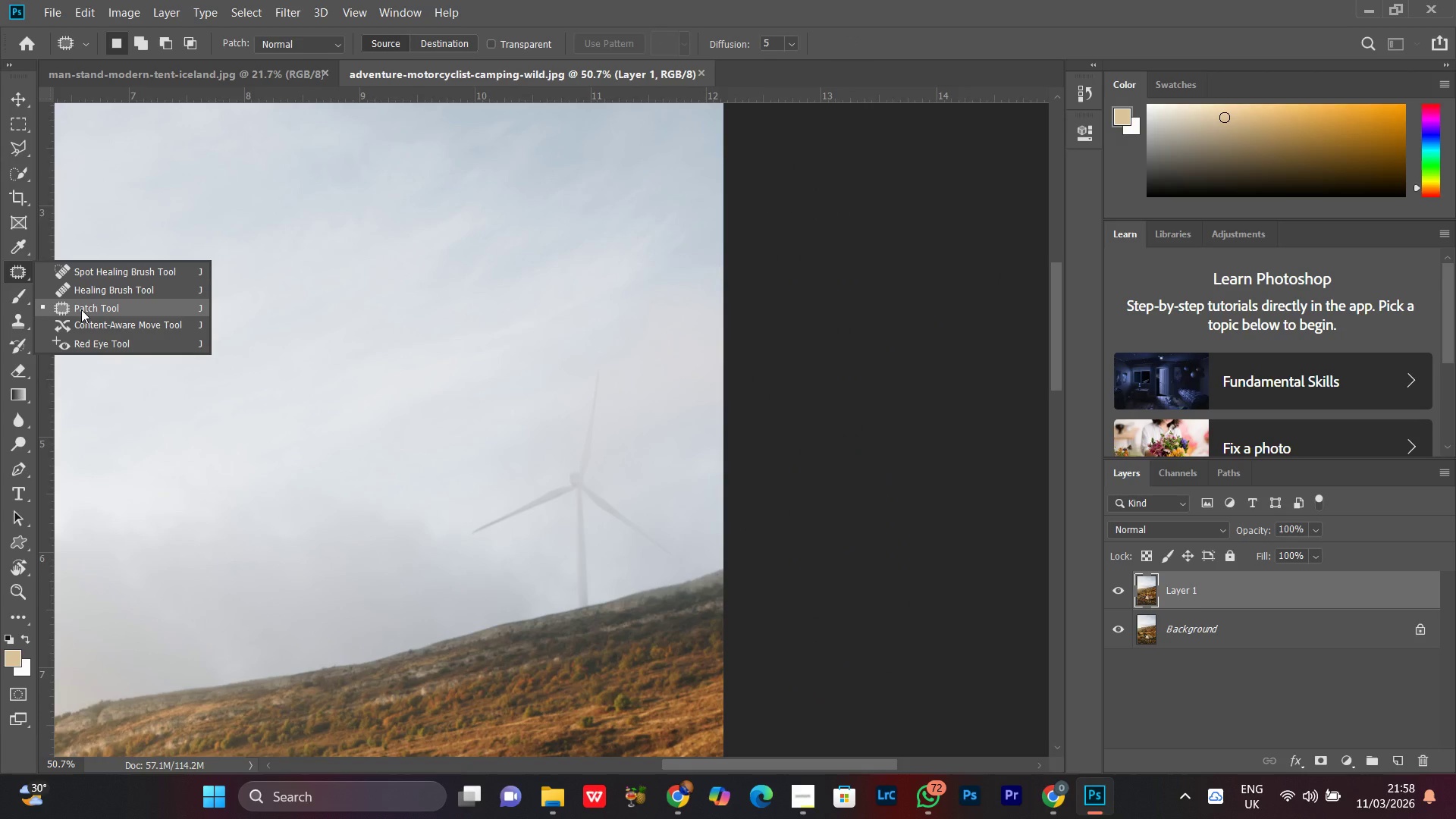 
scroll: coordinate [23, 292], scroll_direction: none, amount: 0.0
 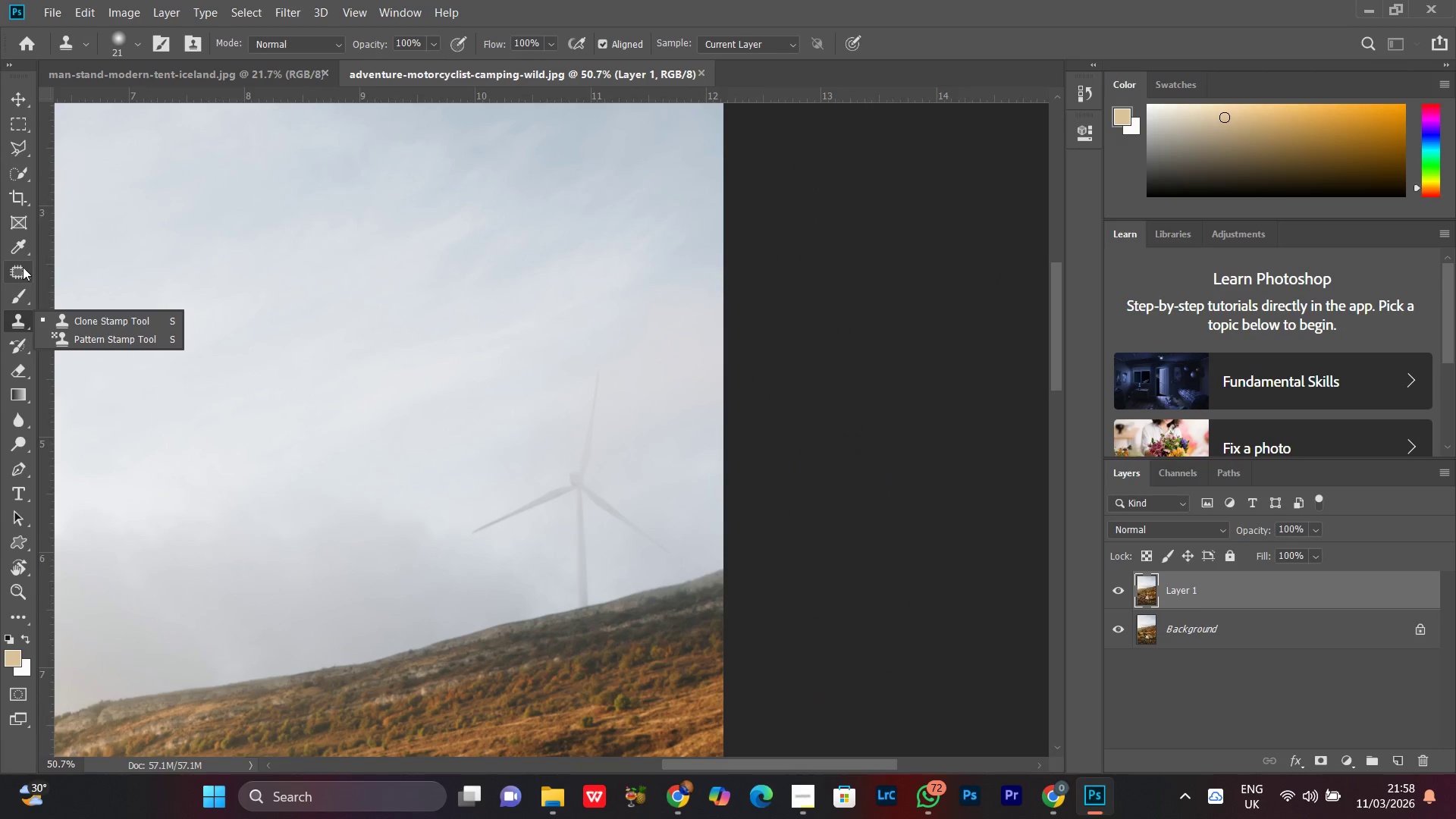 
left_click([81, 309])
 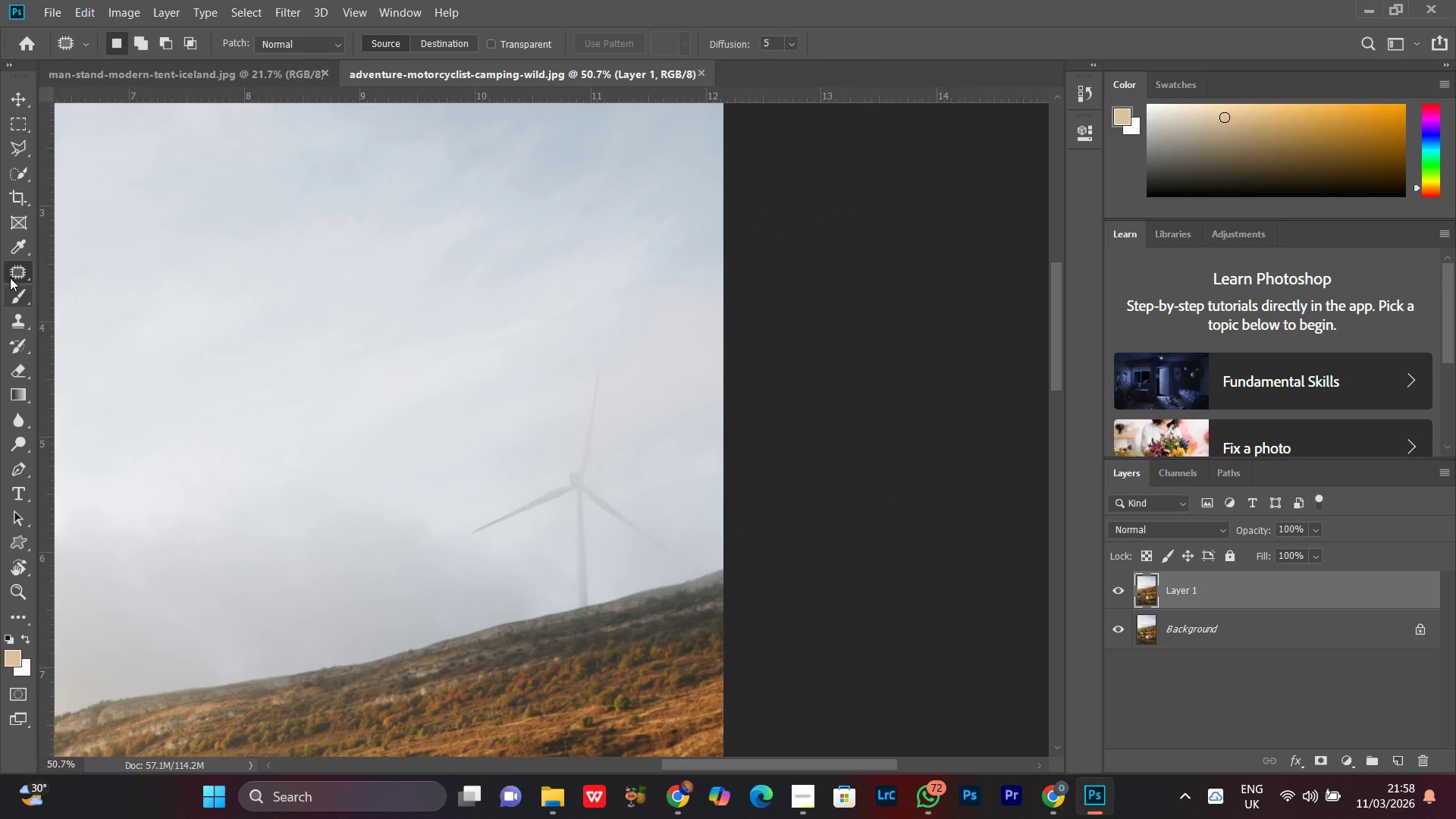 
right_click([10, 271])
 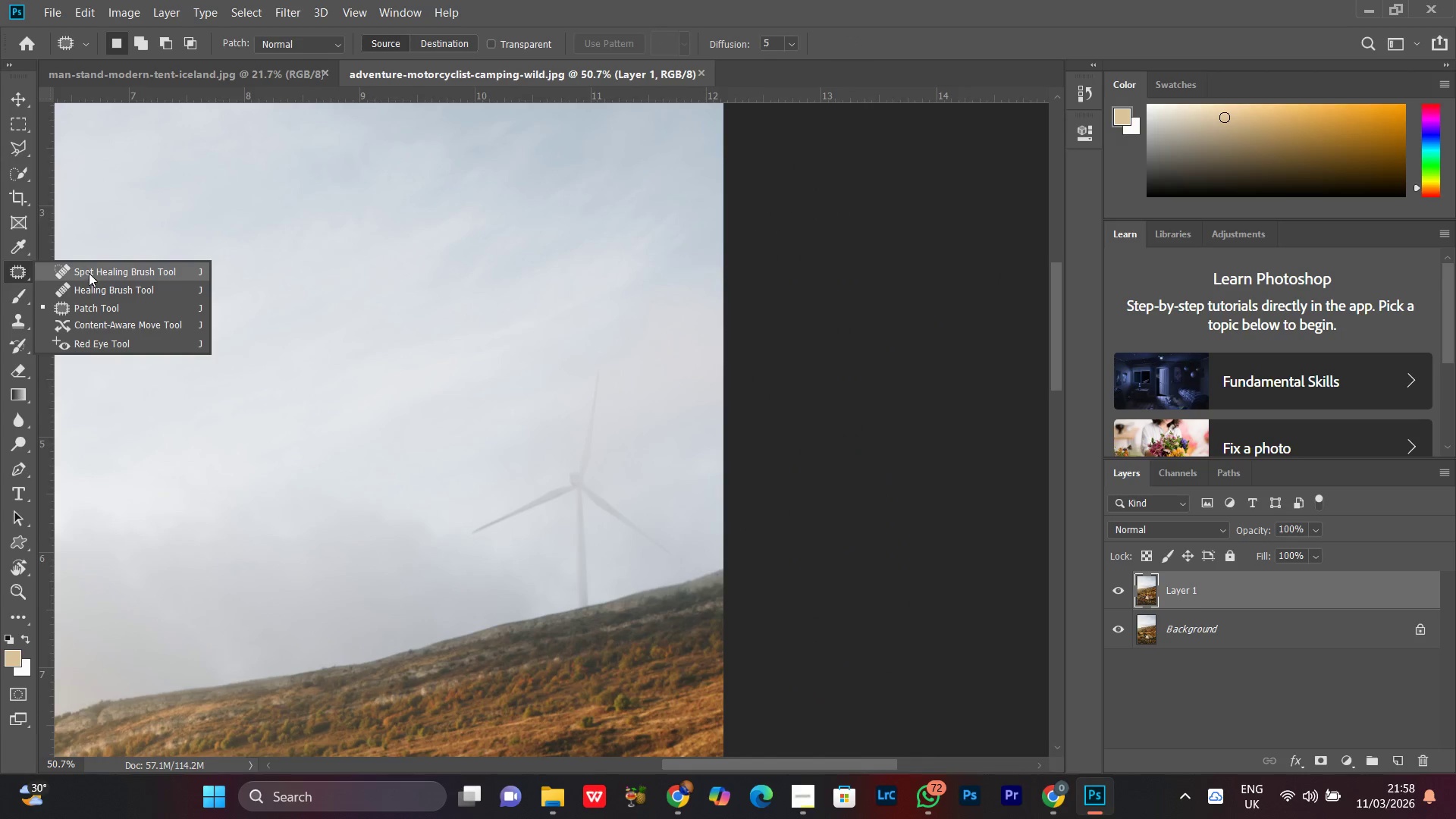 
left_click([85, 271])
 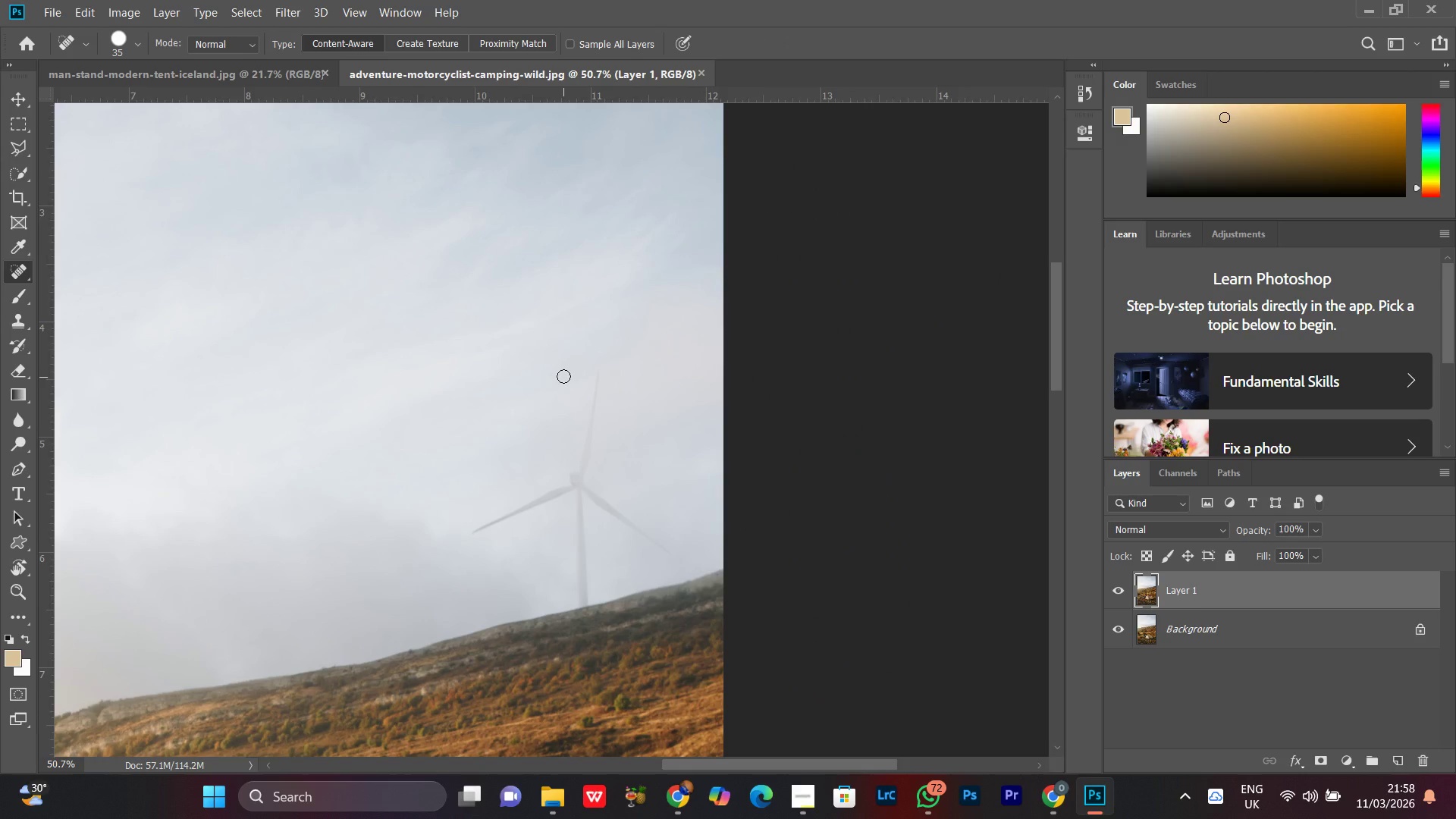 
hold_key(key=BracketRight, duration=0.33)
 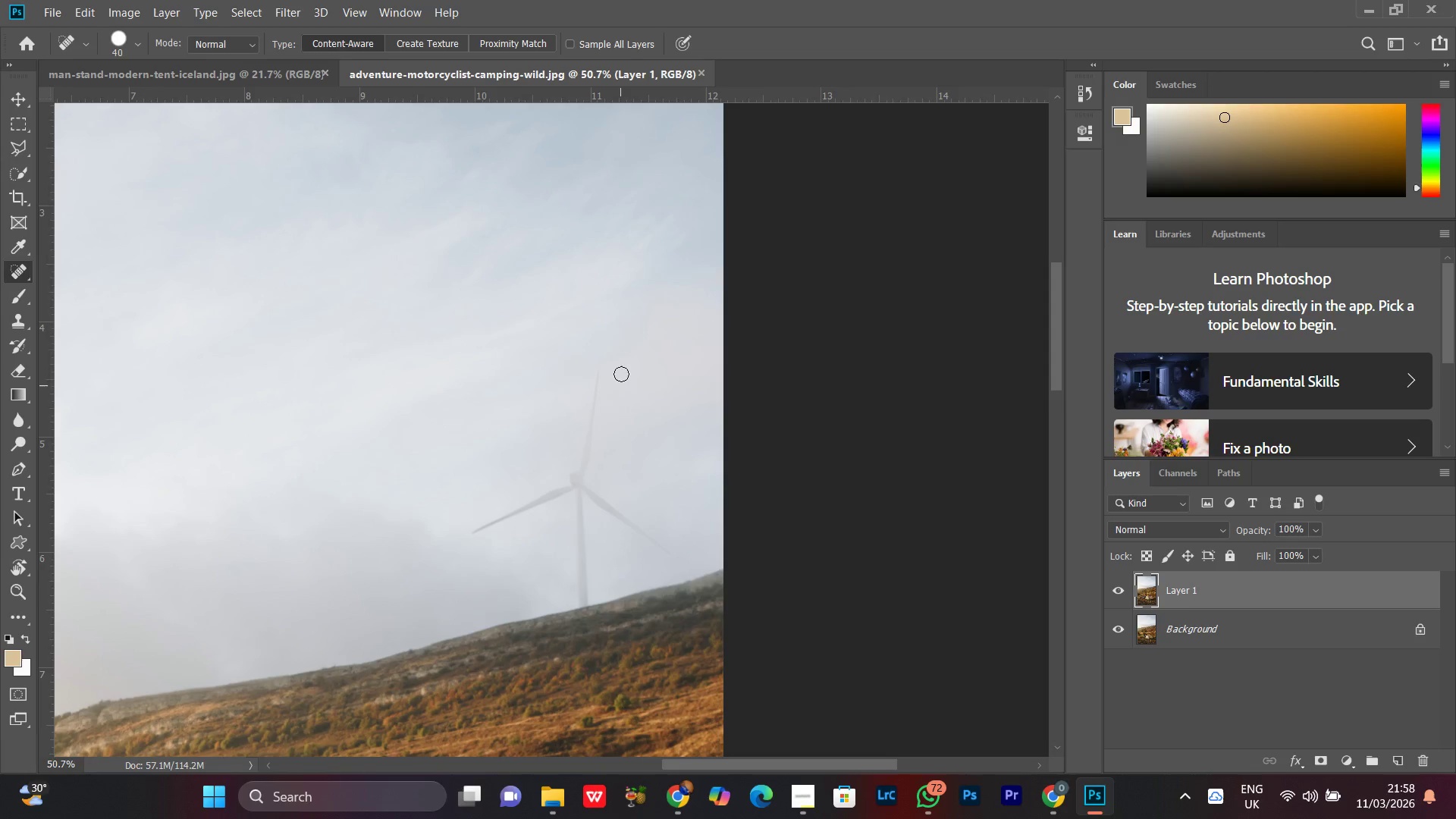 
key(BracketRight)
 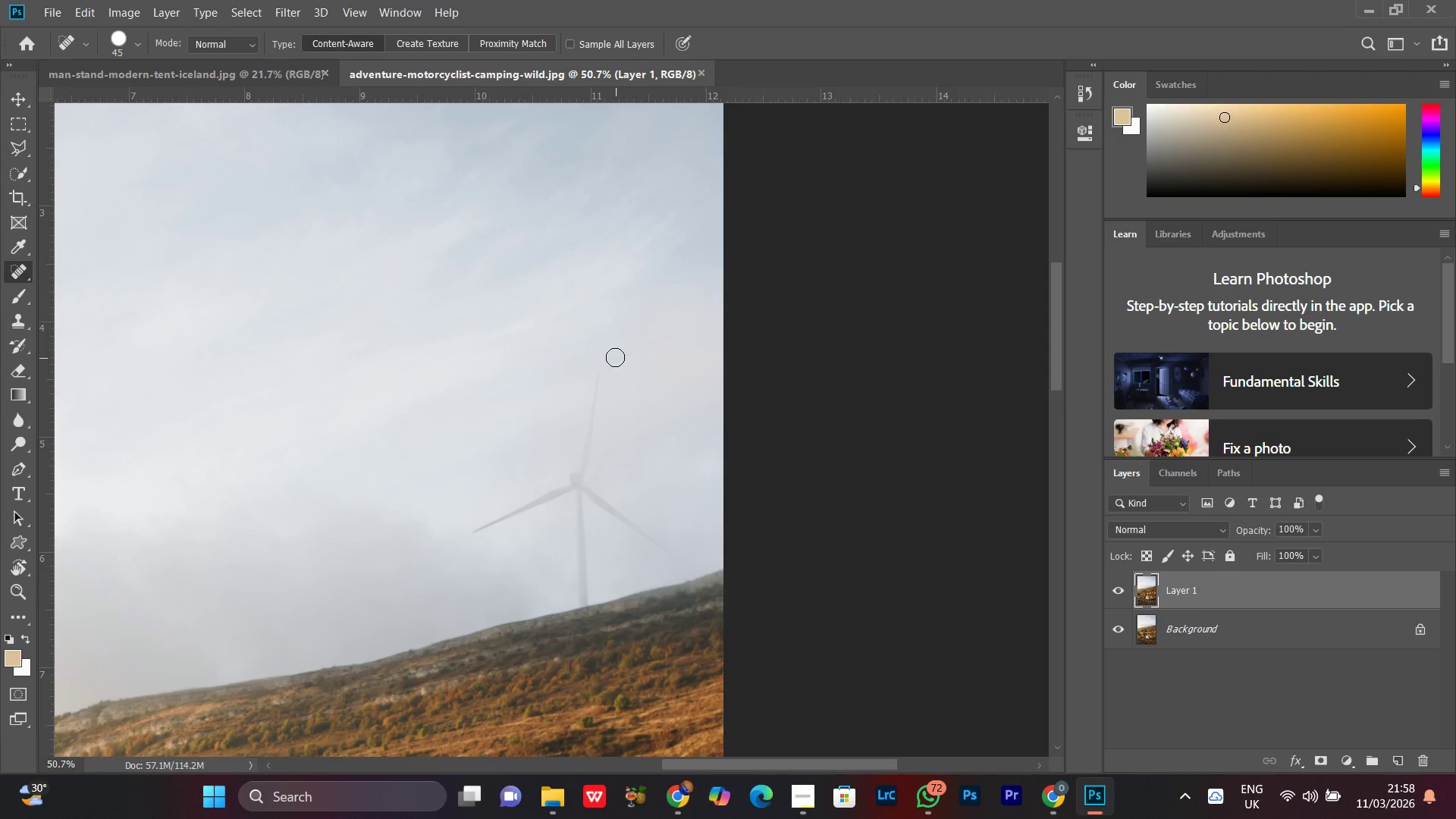 
key(BracketRight)
 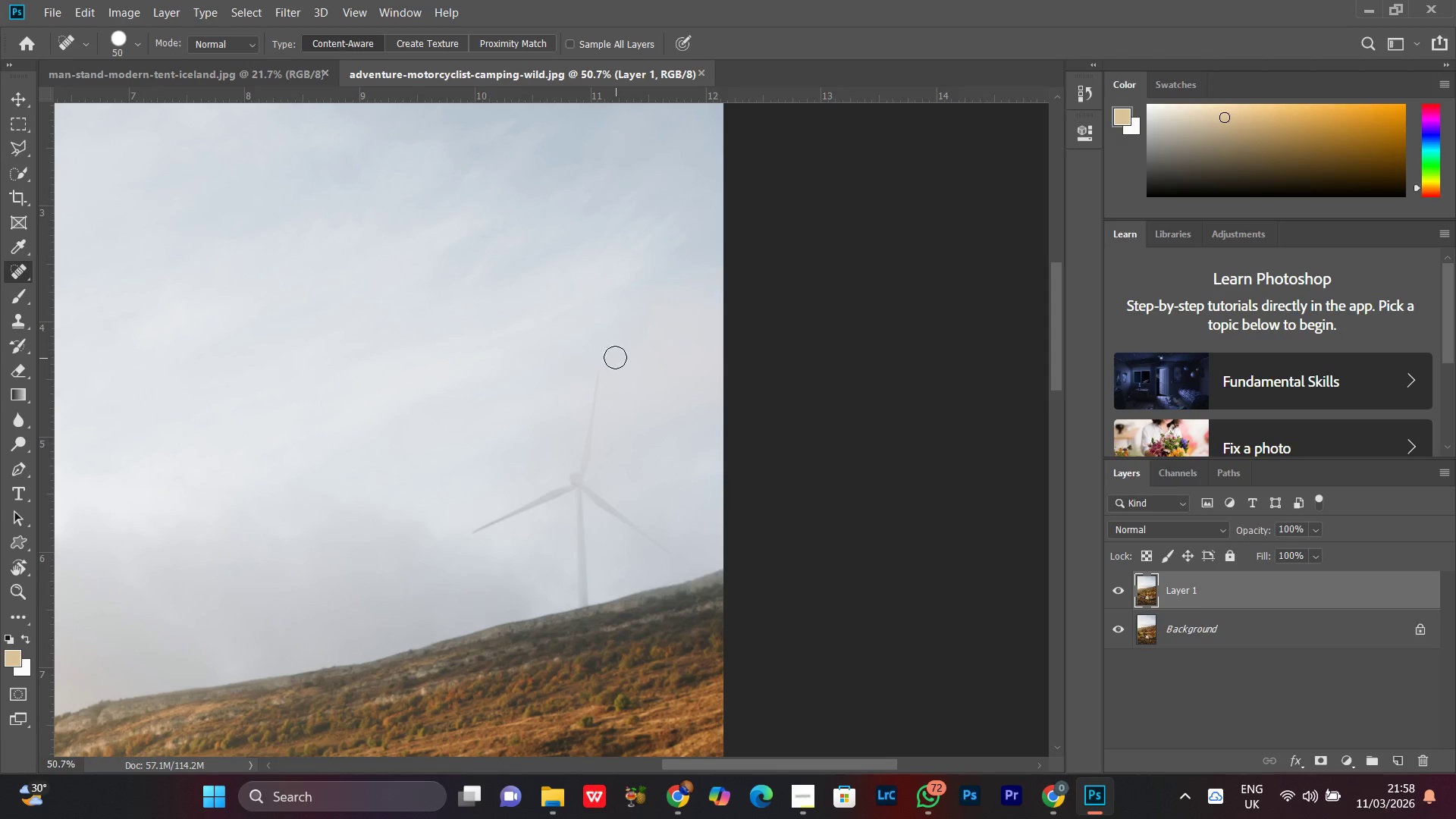 
key(BracketRight)
 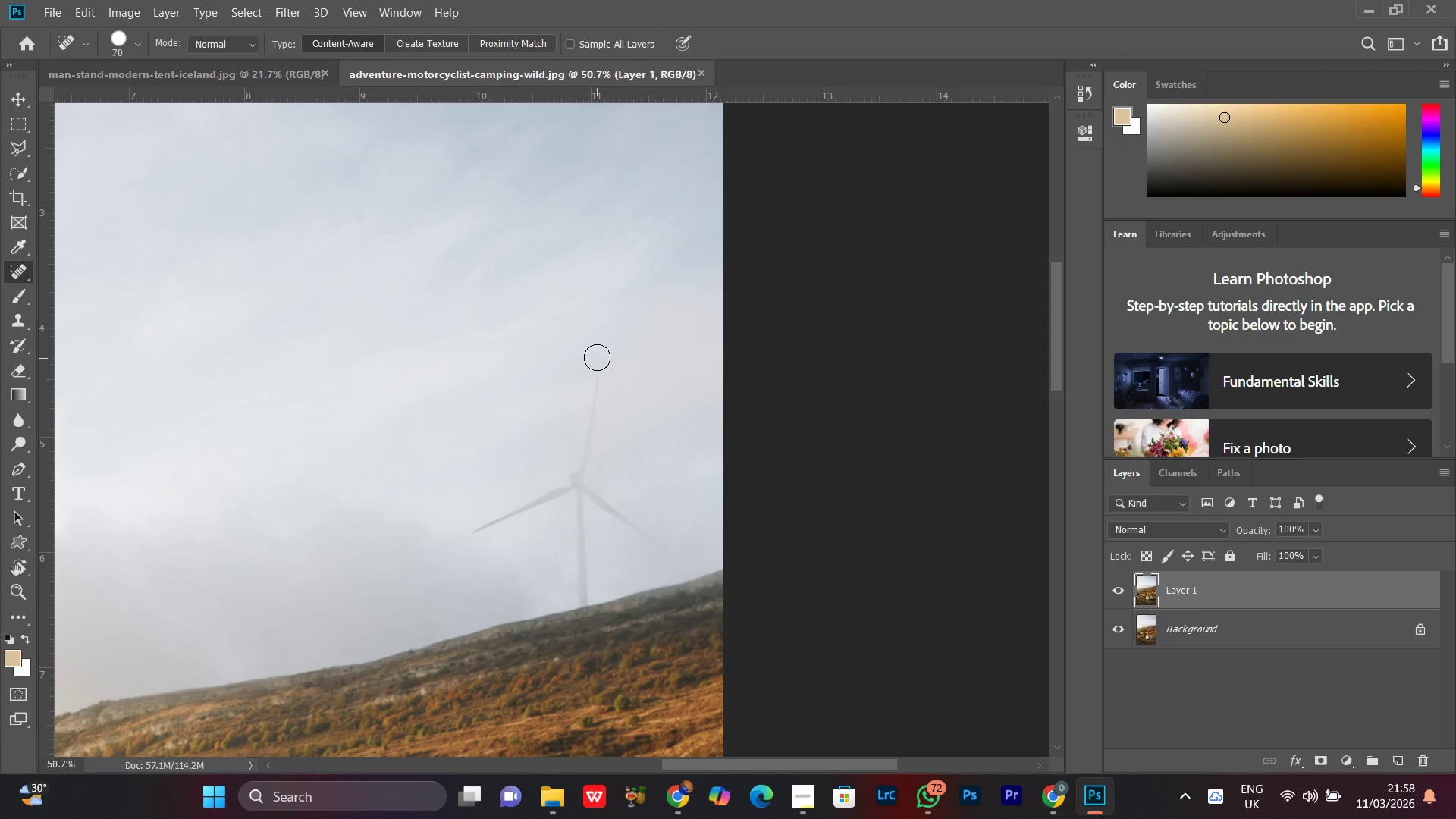 
key(BracketRight)
 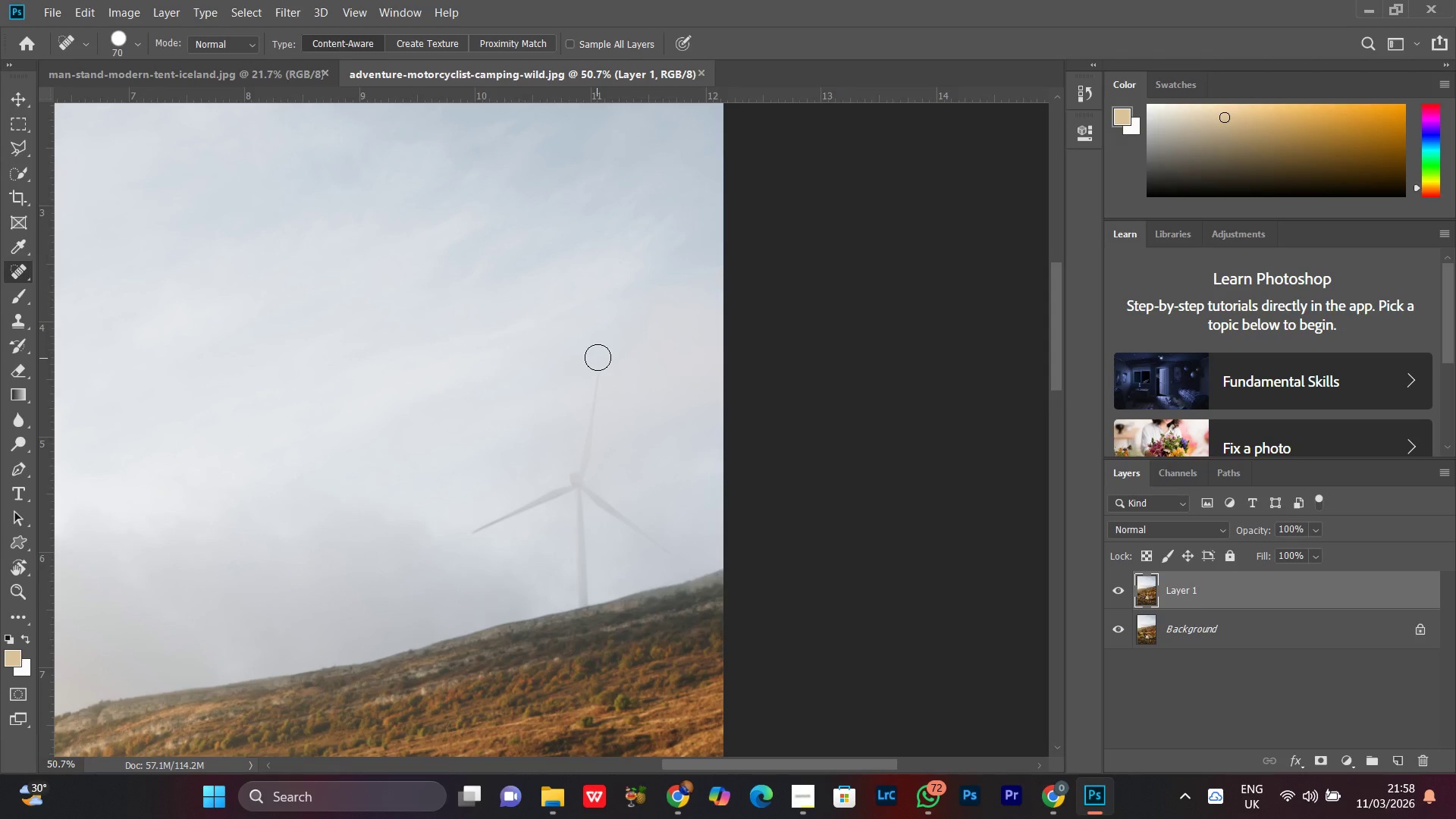 
key(BracketRight)
 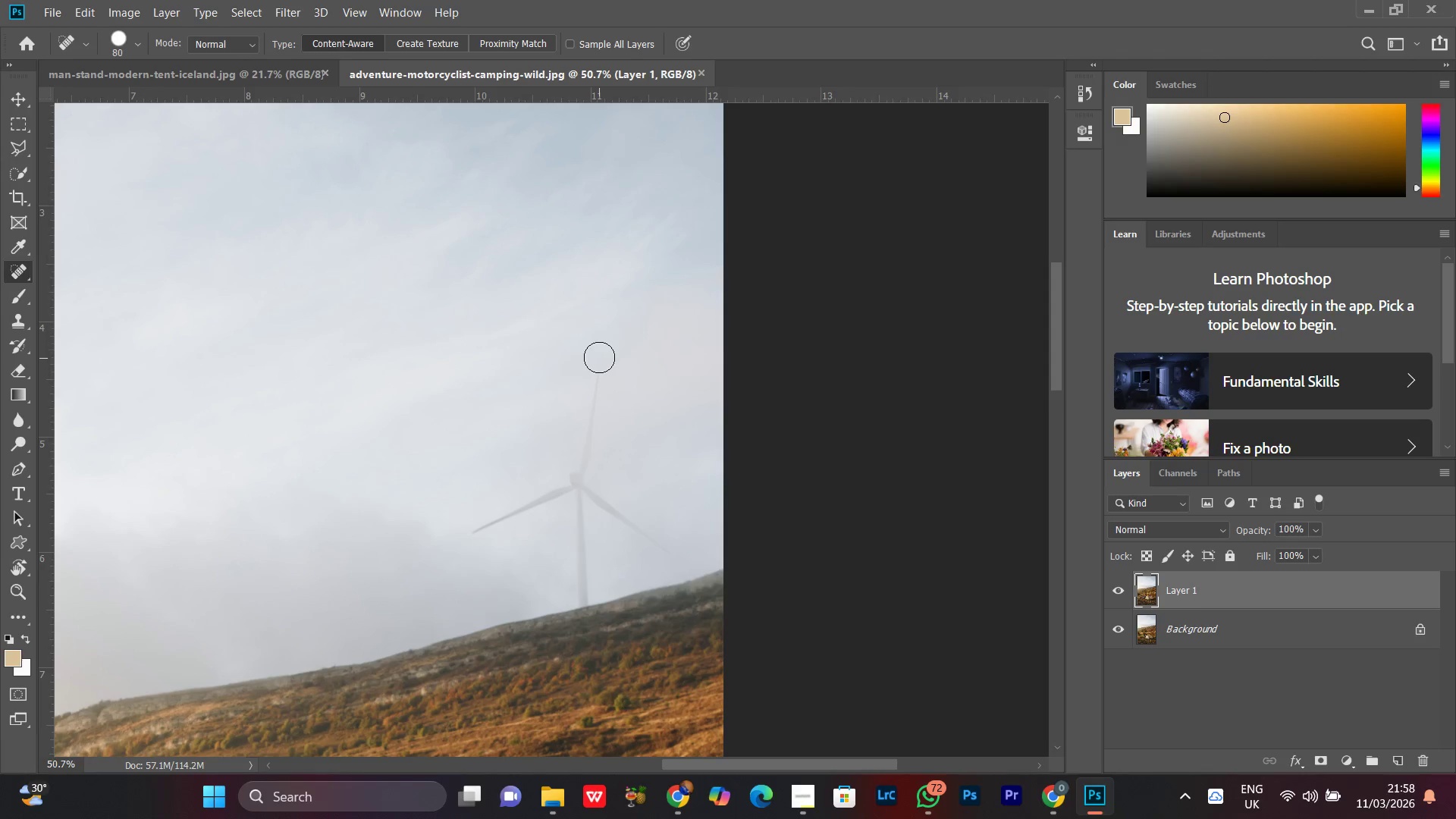 
key(BracketLeft)
 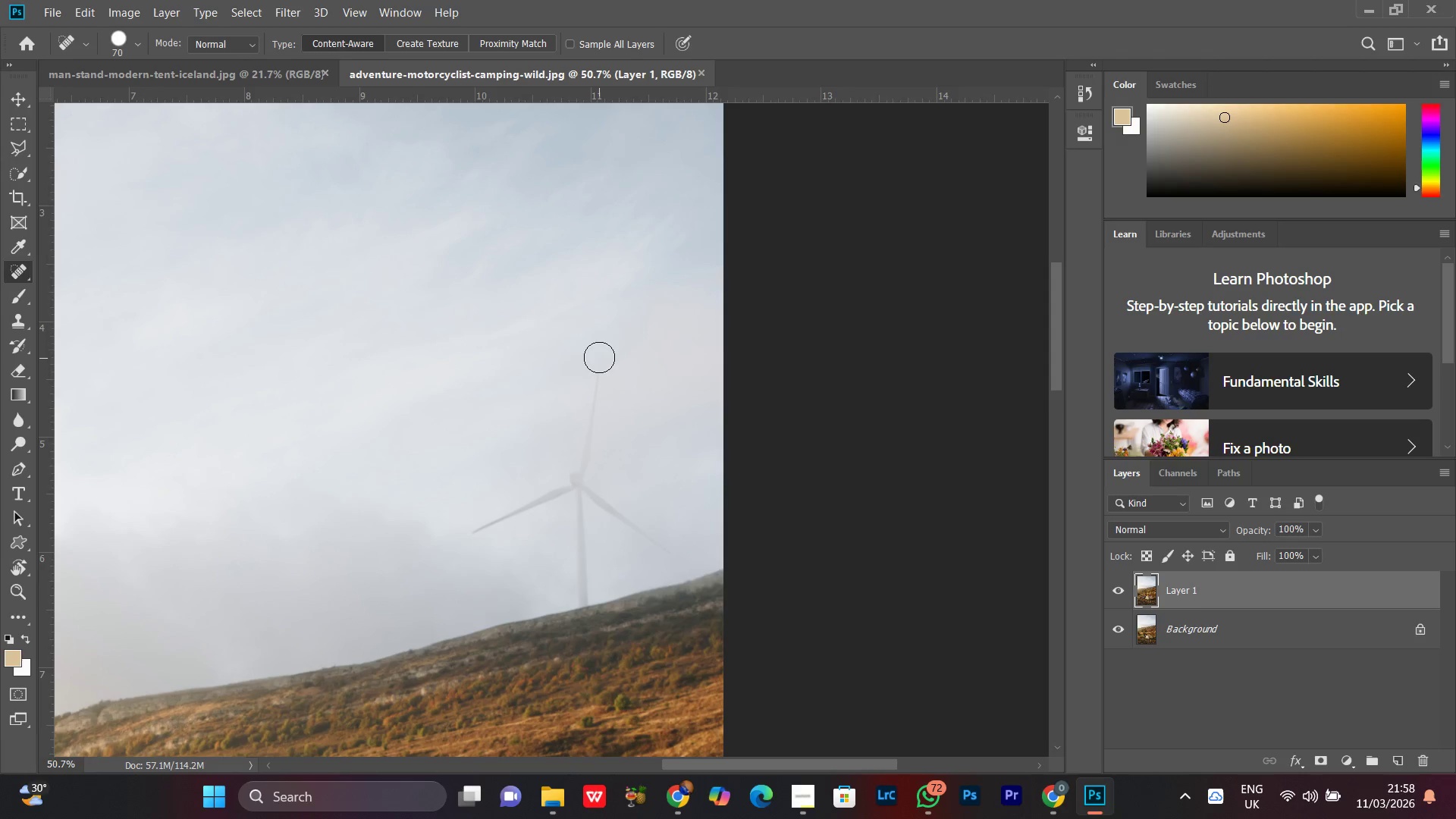 
key(BracketRight)
 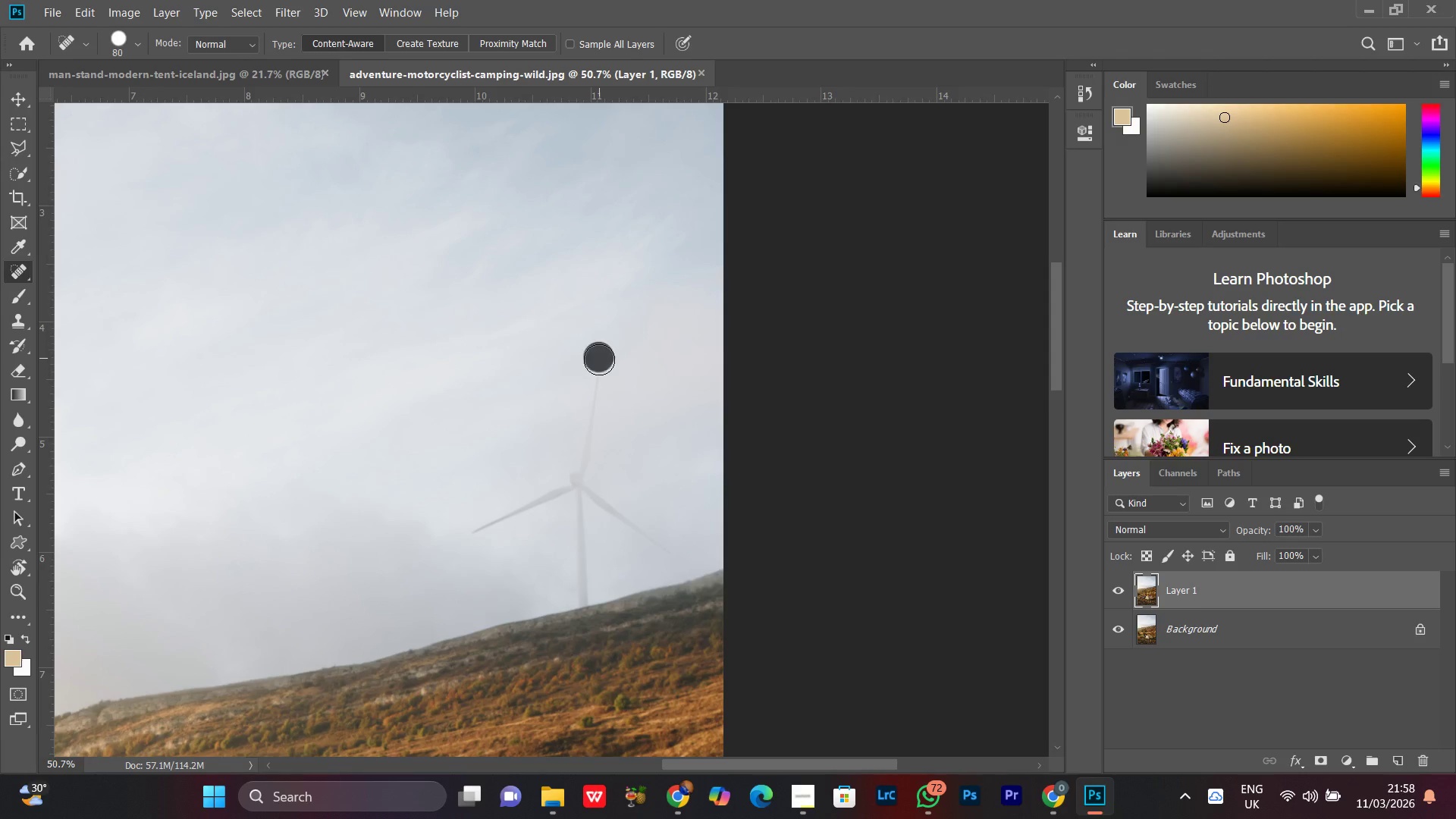 
left_click_drag(start_coordinate=[599, 357], to_coordinate=[482, 534])
 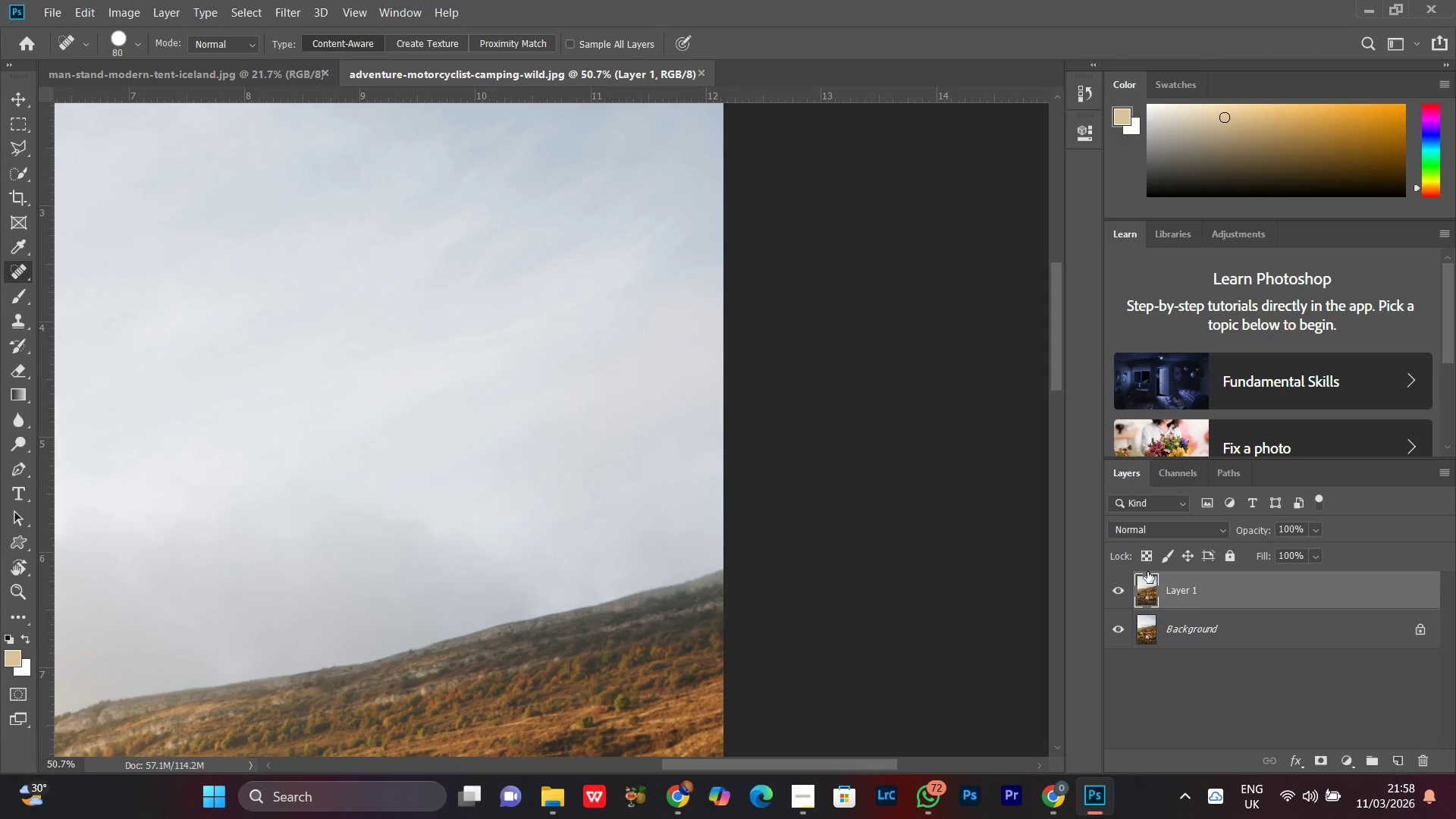 
left_click([1117, 586])
 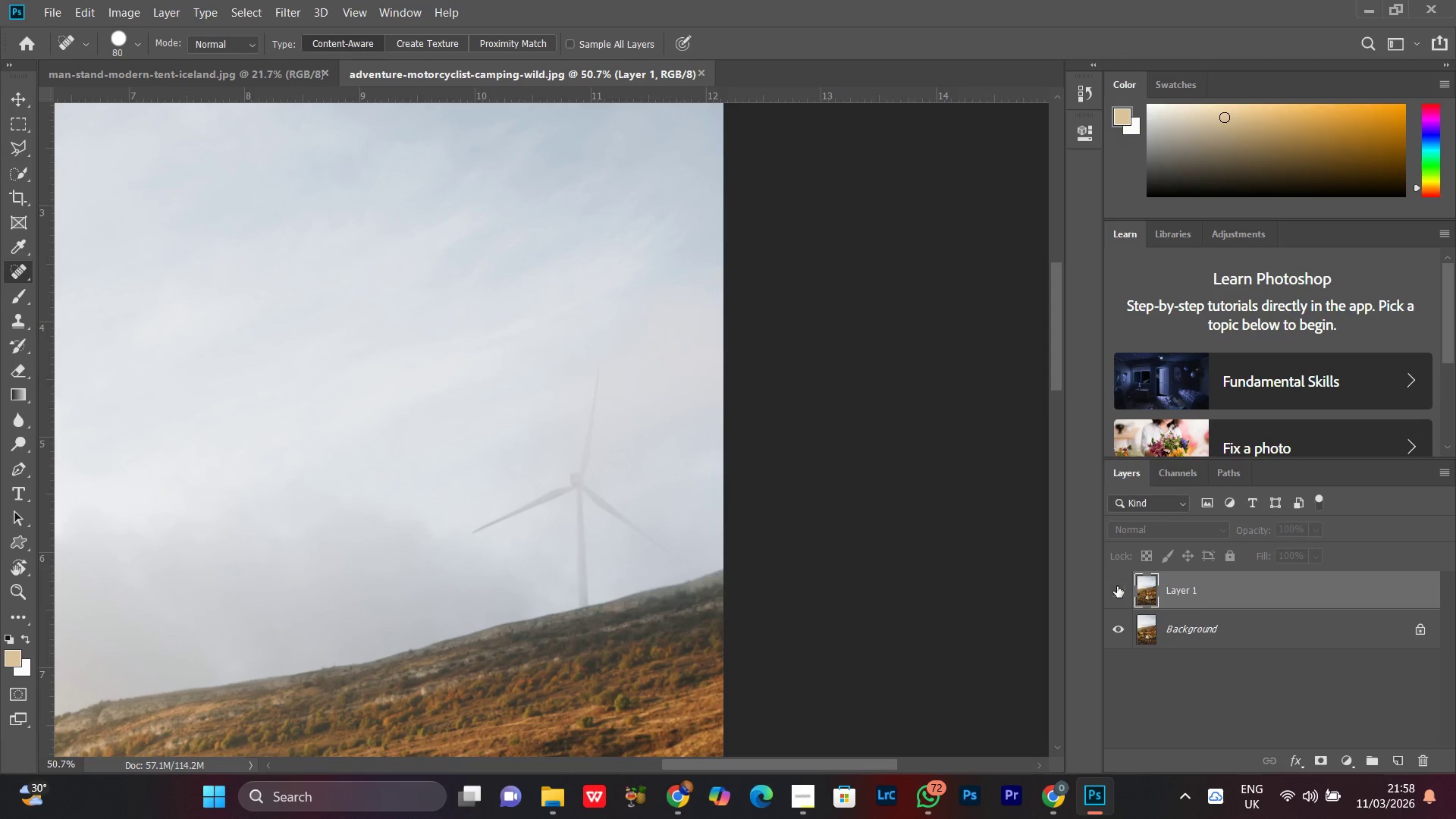 
left_click([1117, 586])
 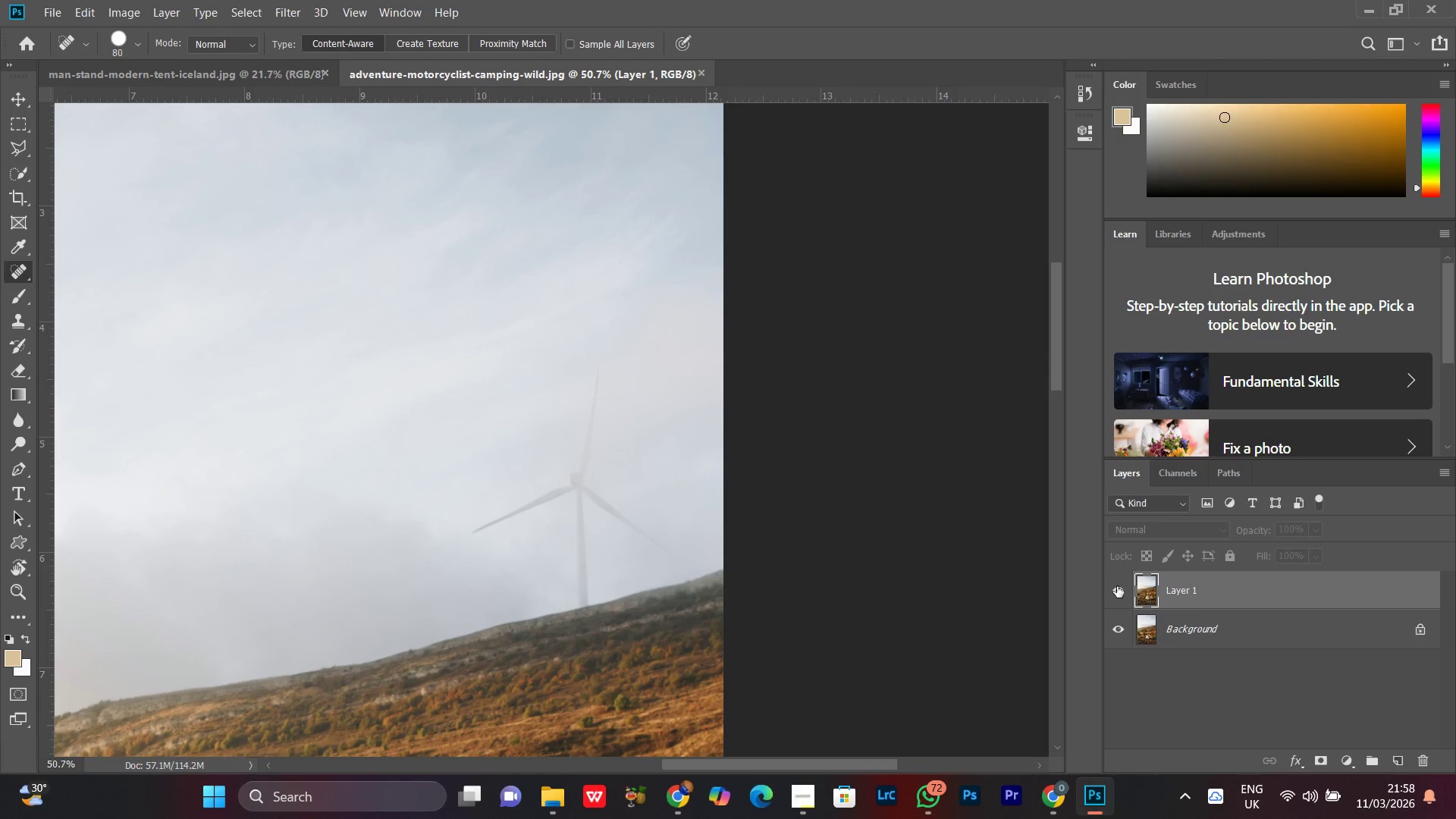 
left_click([1117, 586])
 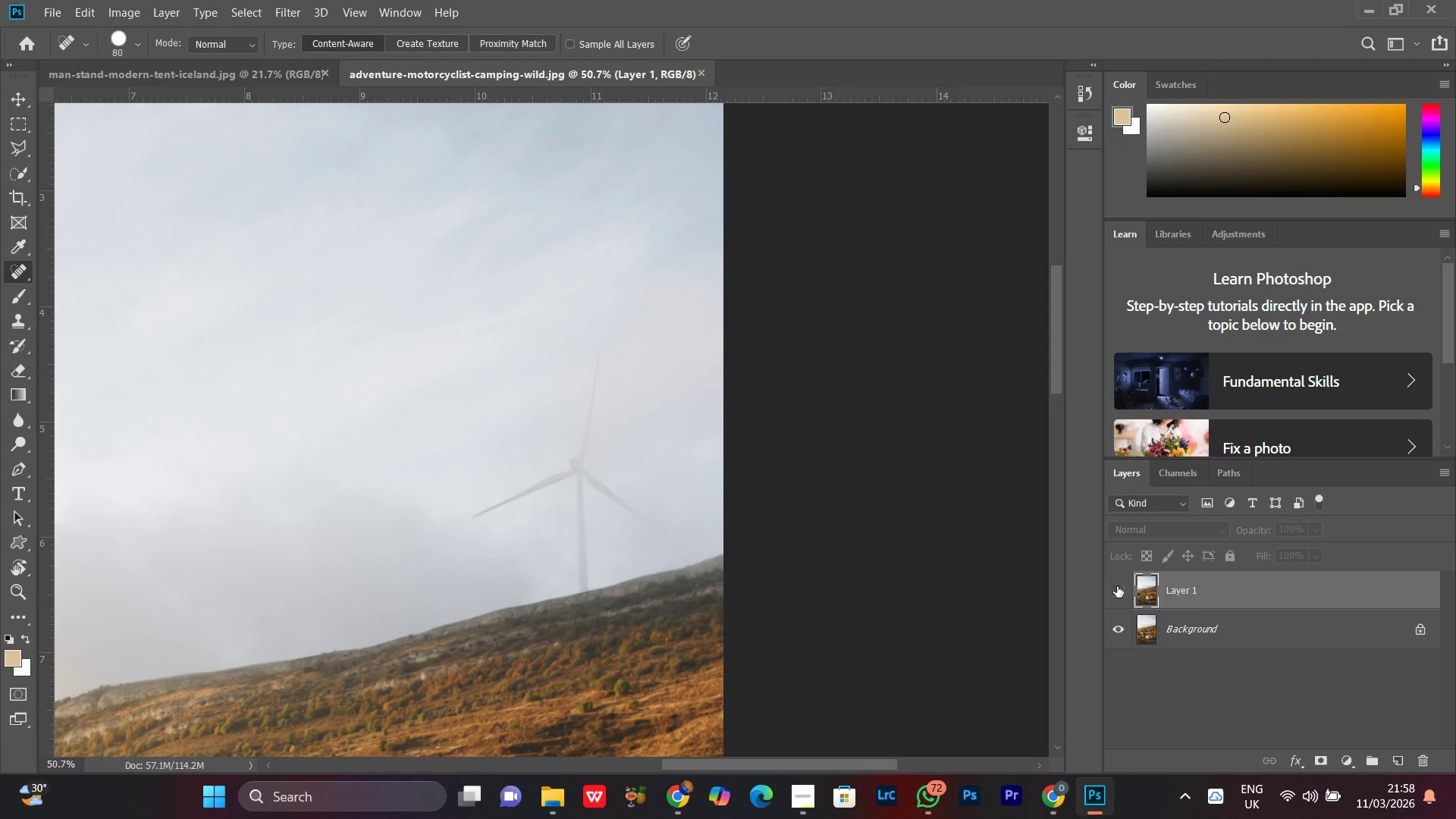 
scroll: coordinate [1117, 586], scroll_direction: none, amount: 0.0
 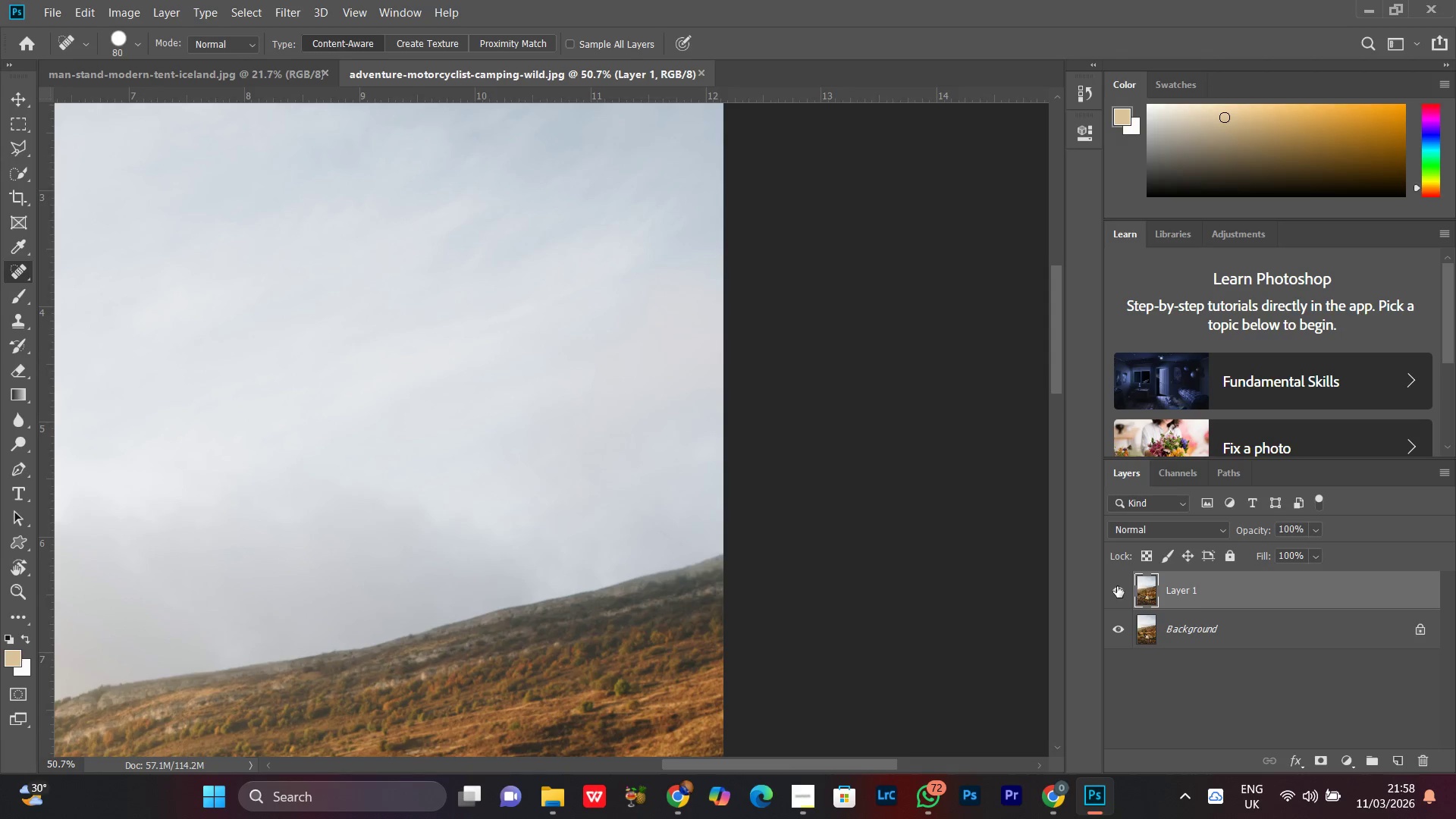 
left_click([1117, 586])
 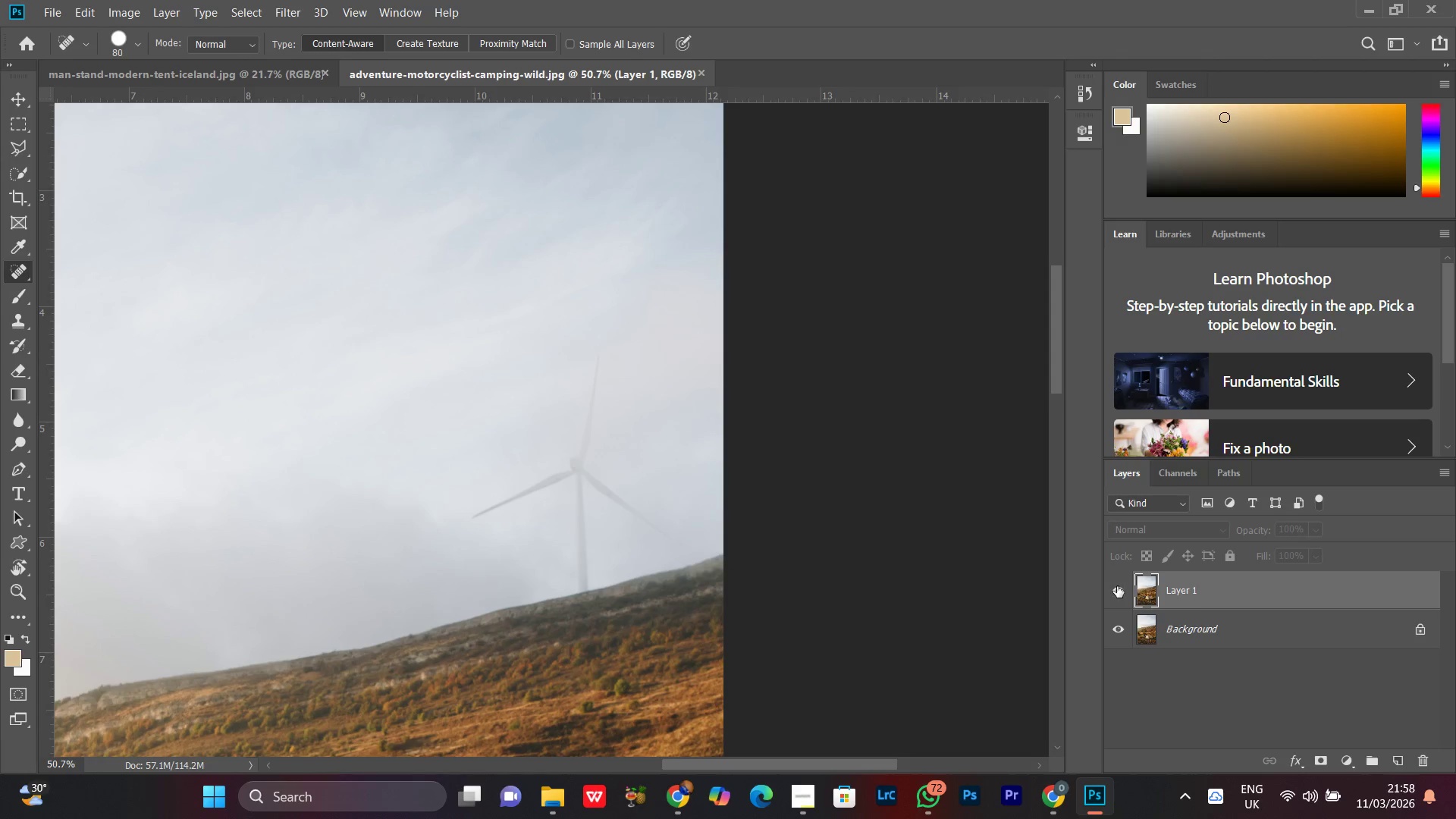 
left_click([1117, 586])
 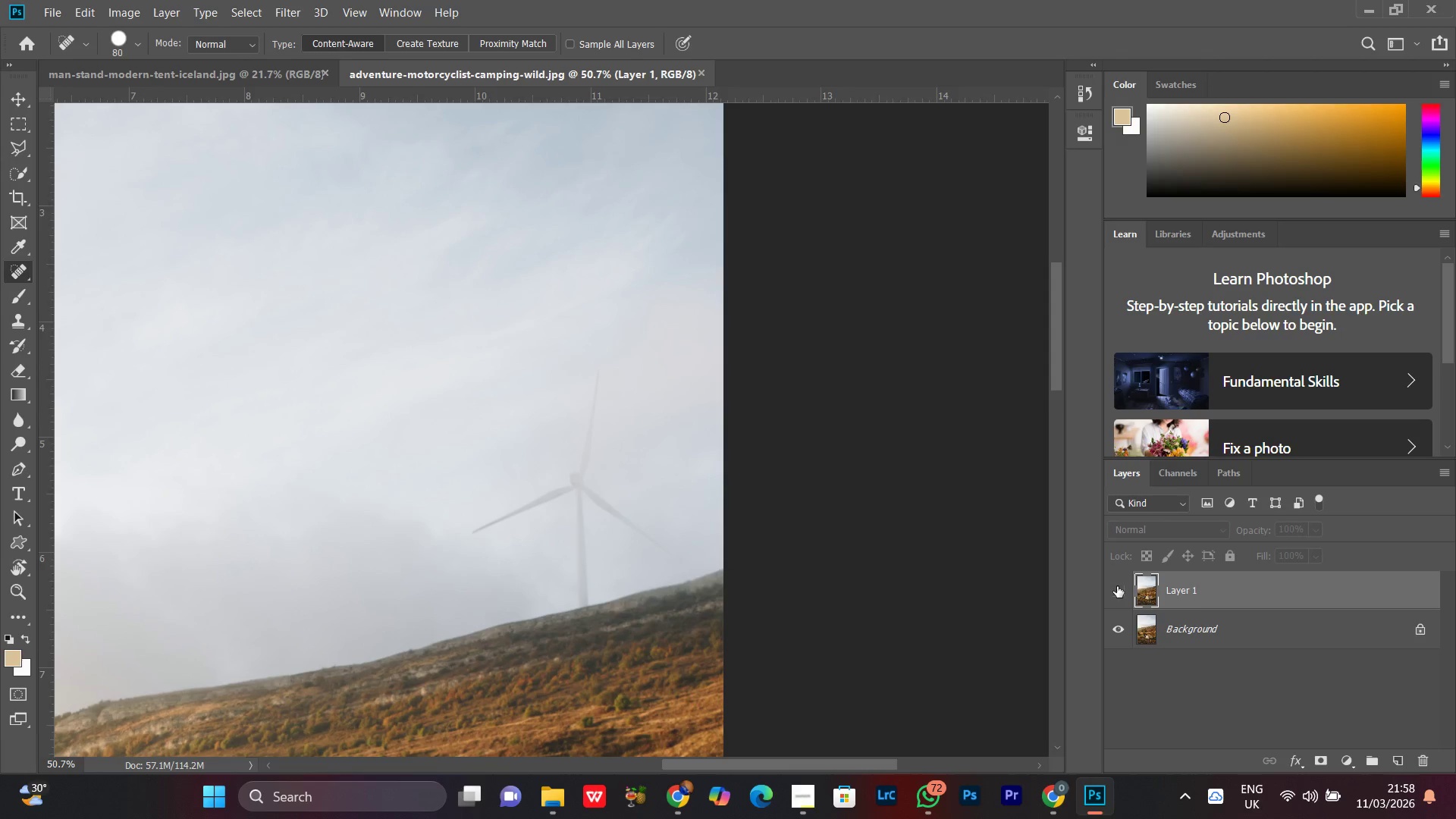 
scroll: coordinate [1117, 586], scroll_direction: none, amount: 0.0
 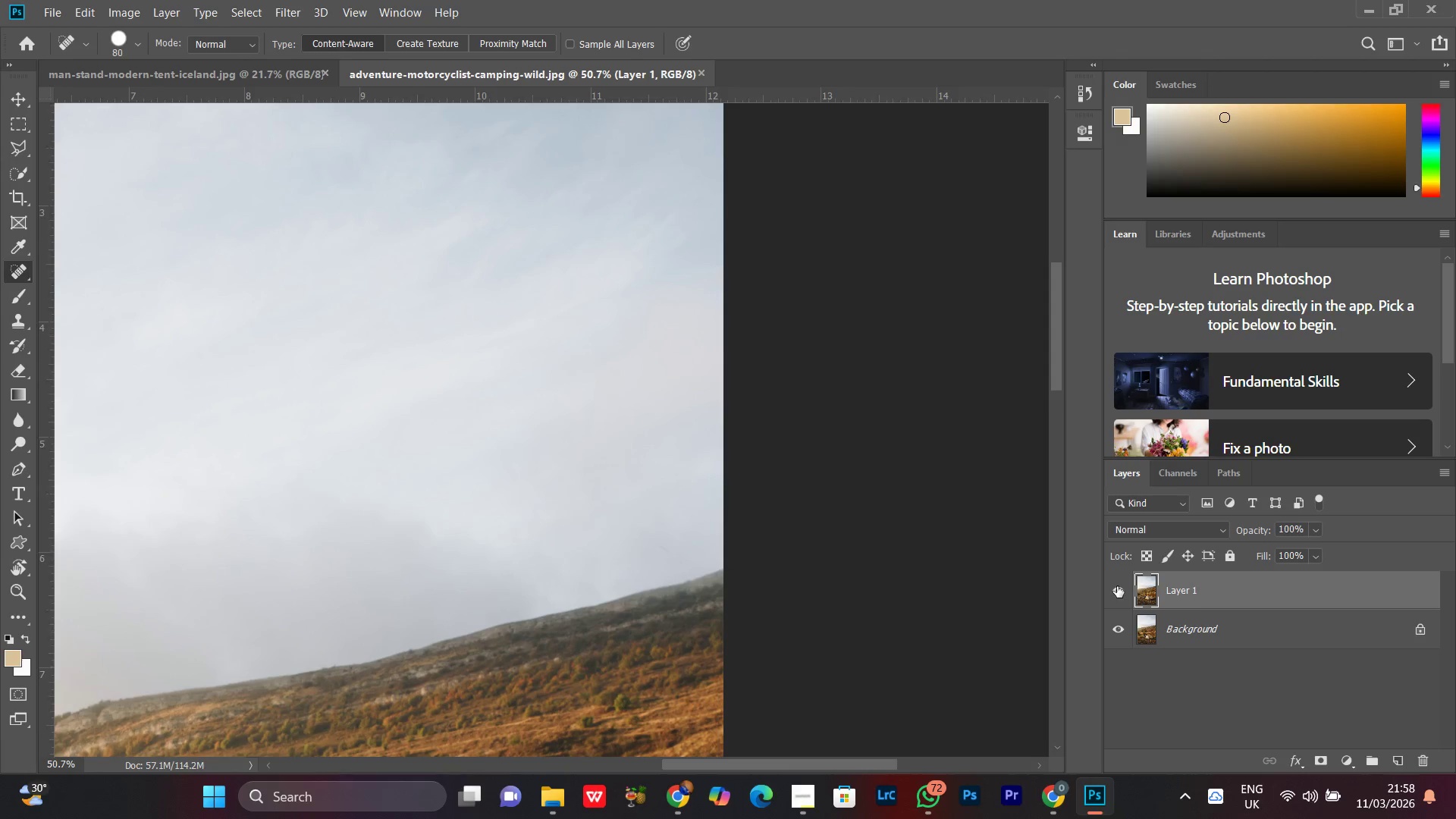 
left_click([1117, 586])
 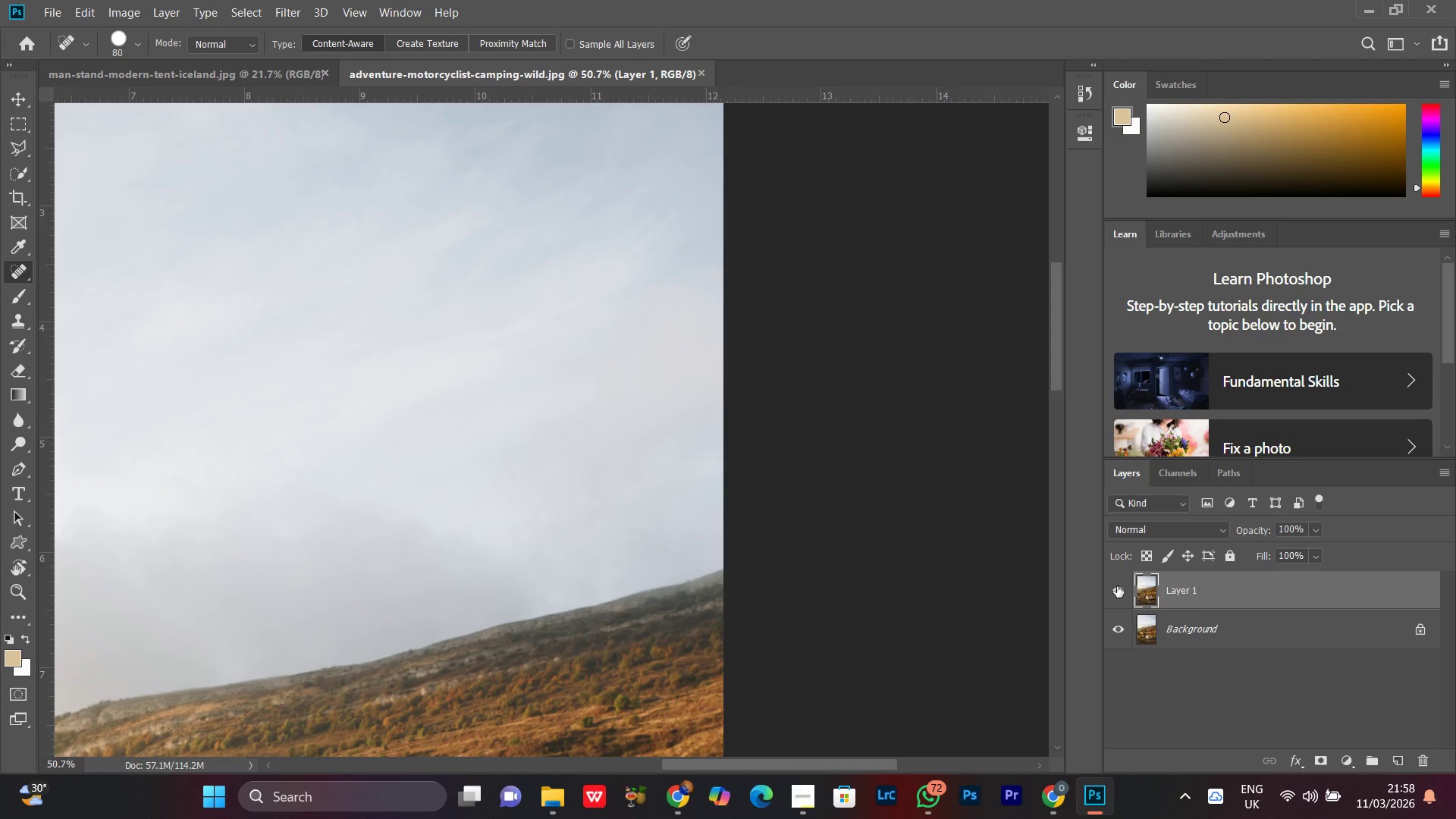 
double_click([1117, 586])
 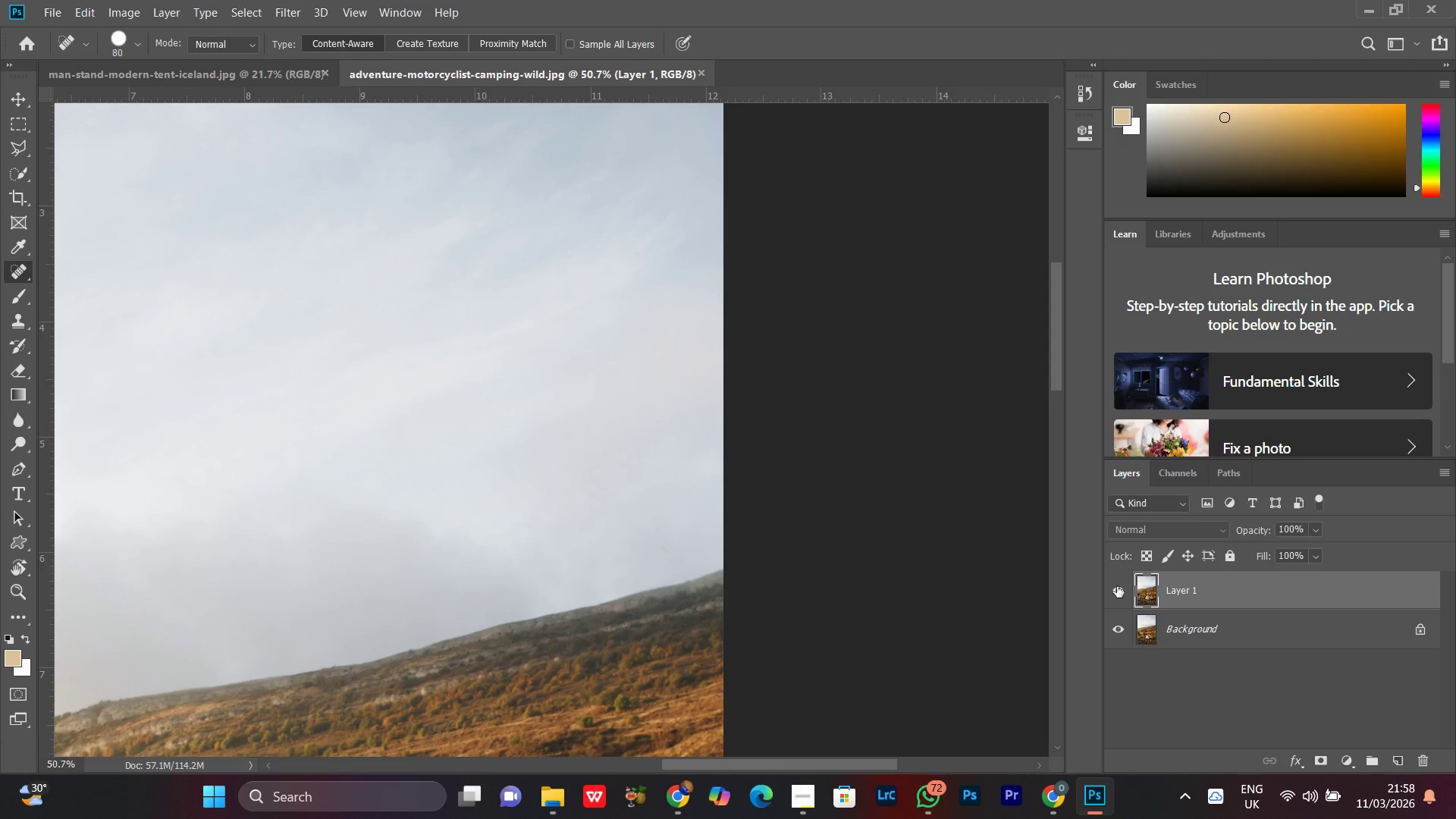 
triple_click([1117, 586])
 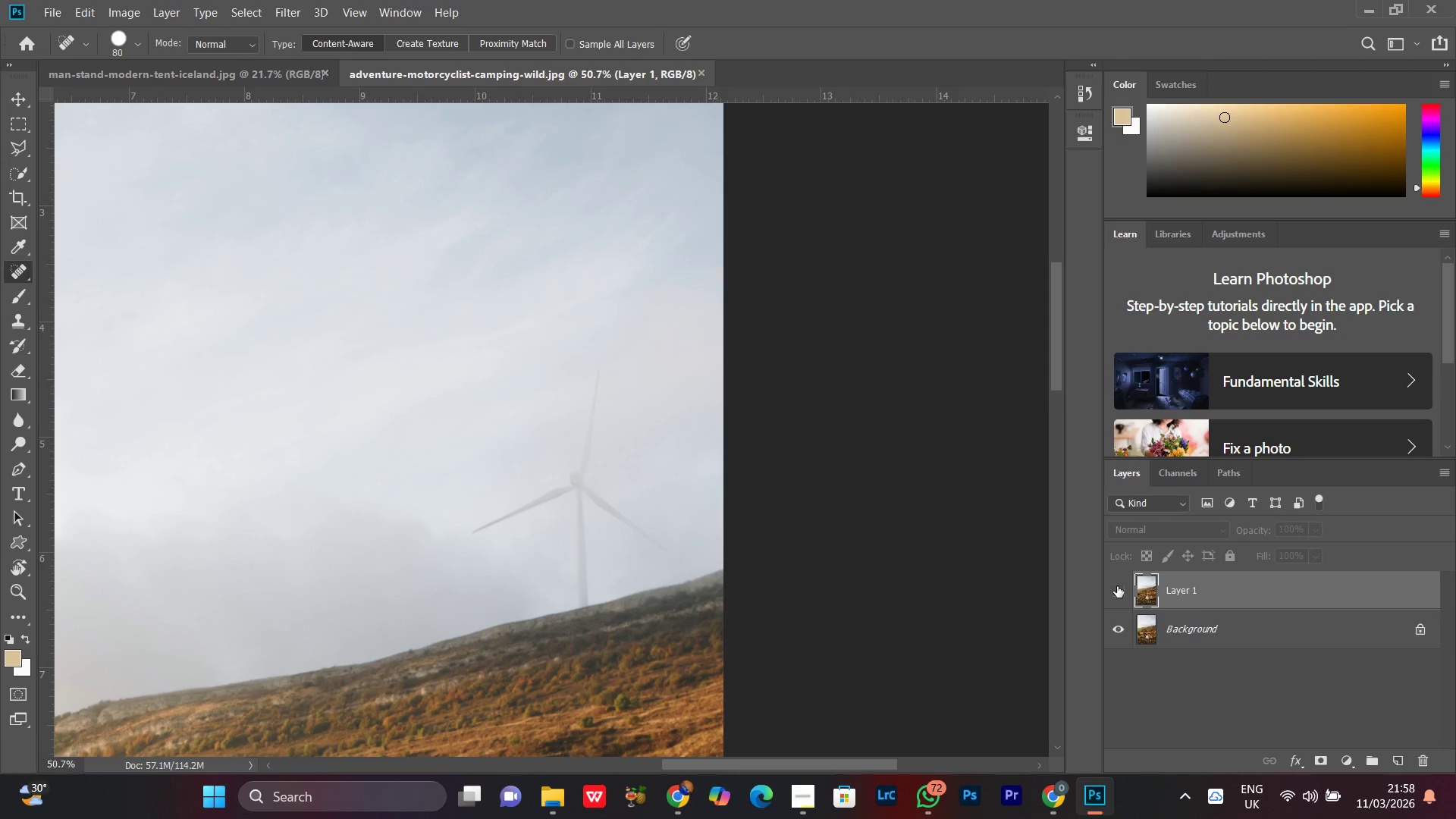 
left_click([1117, 586])
 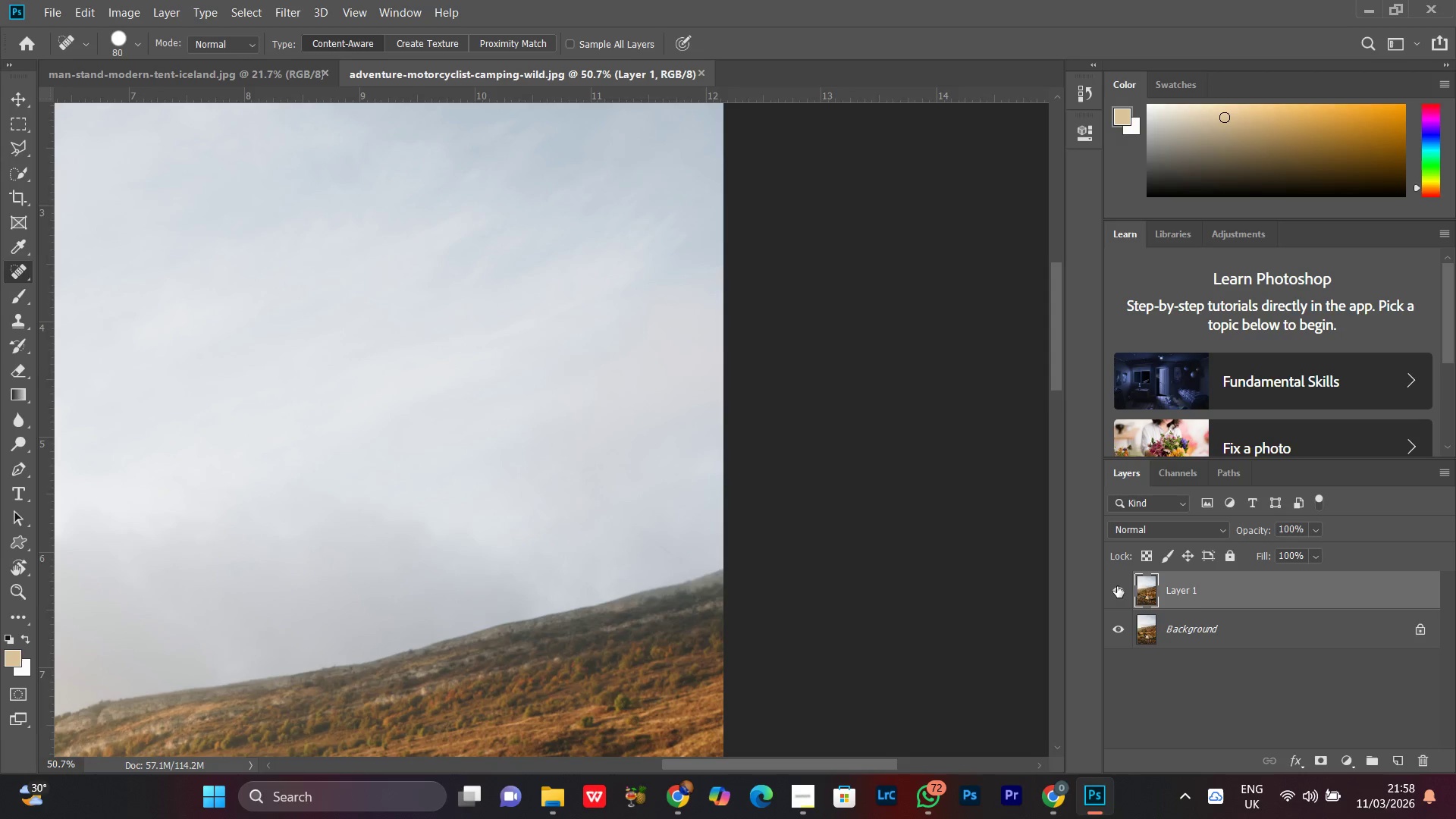 
left_click([1117, 586])
 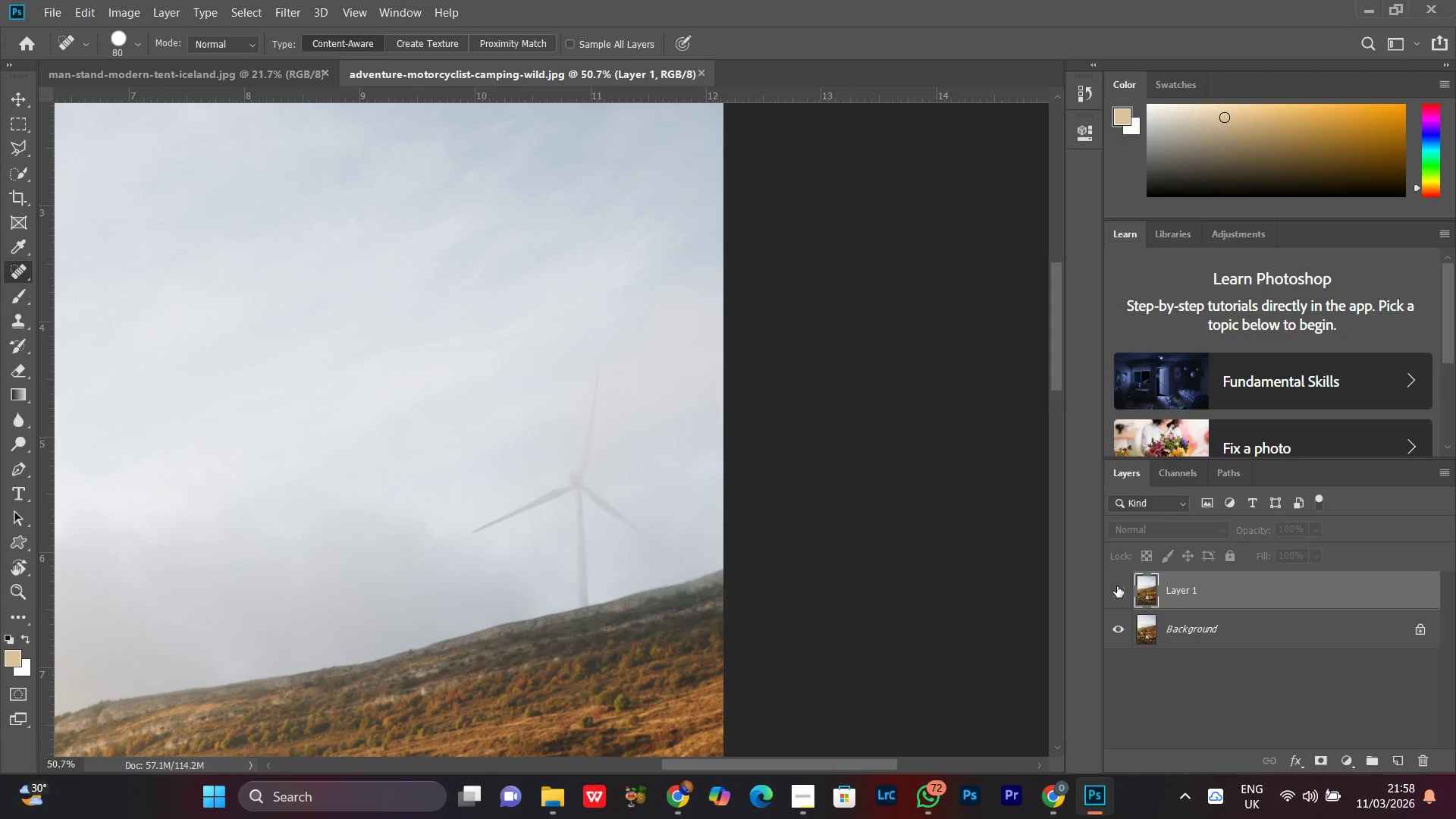 
left_click([1117, 586])
 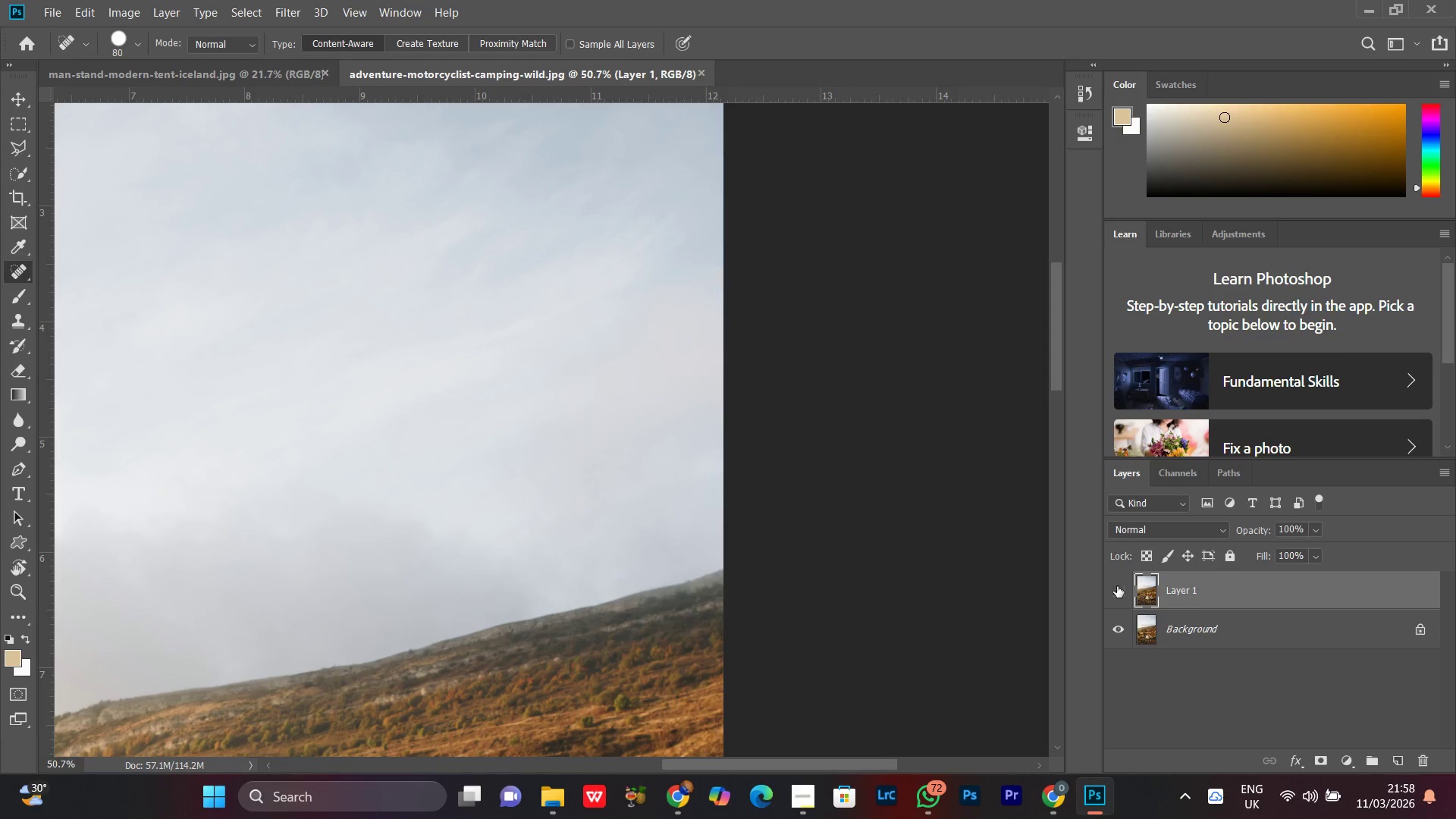 
double_click([1117, 586])
 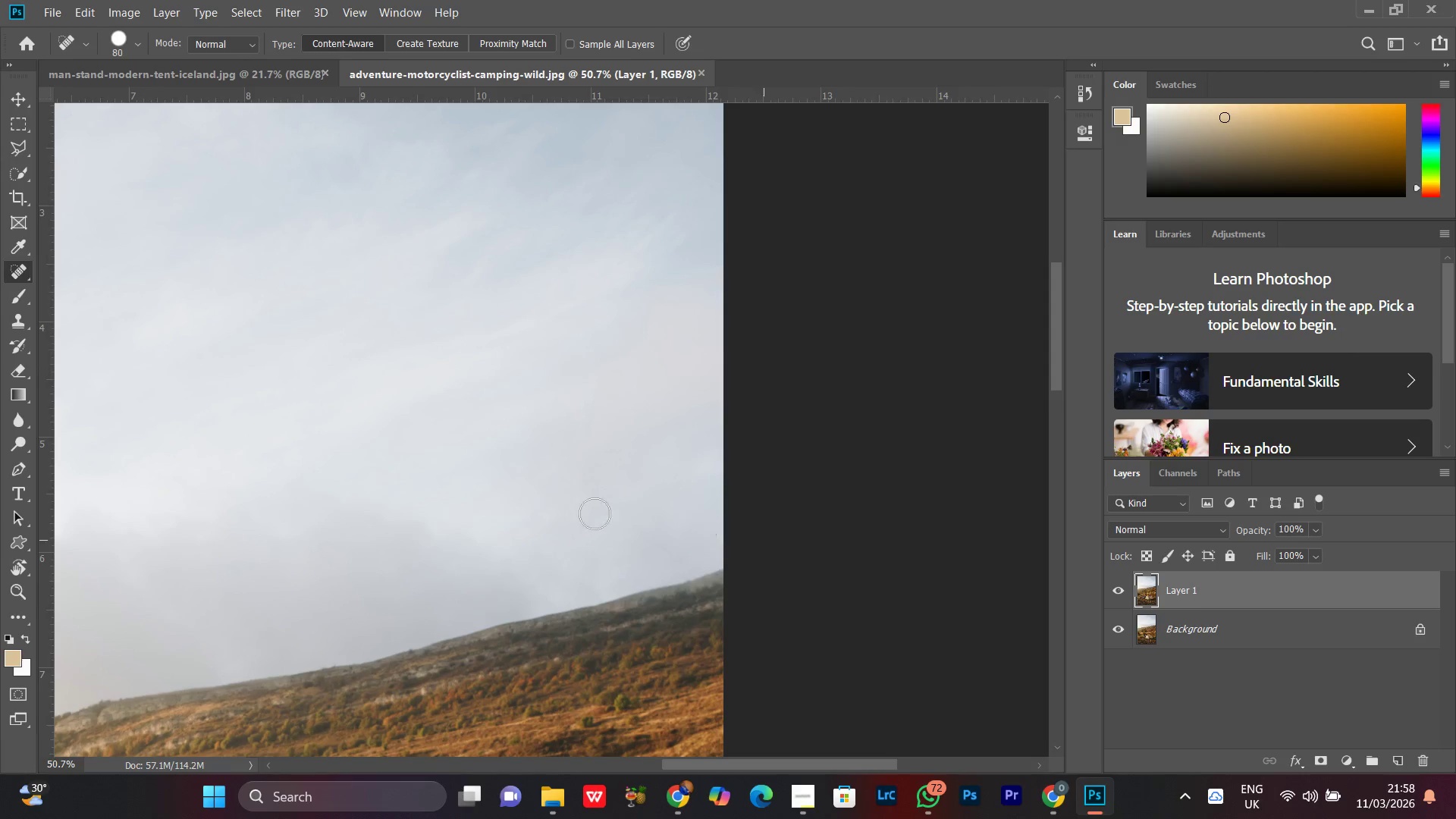 
hold_key(key=Space, duration=1.51)
 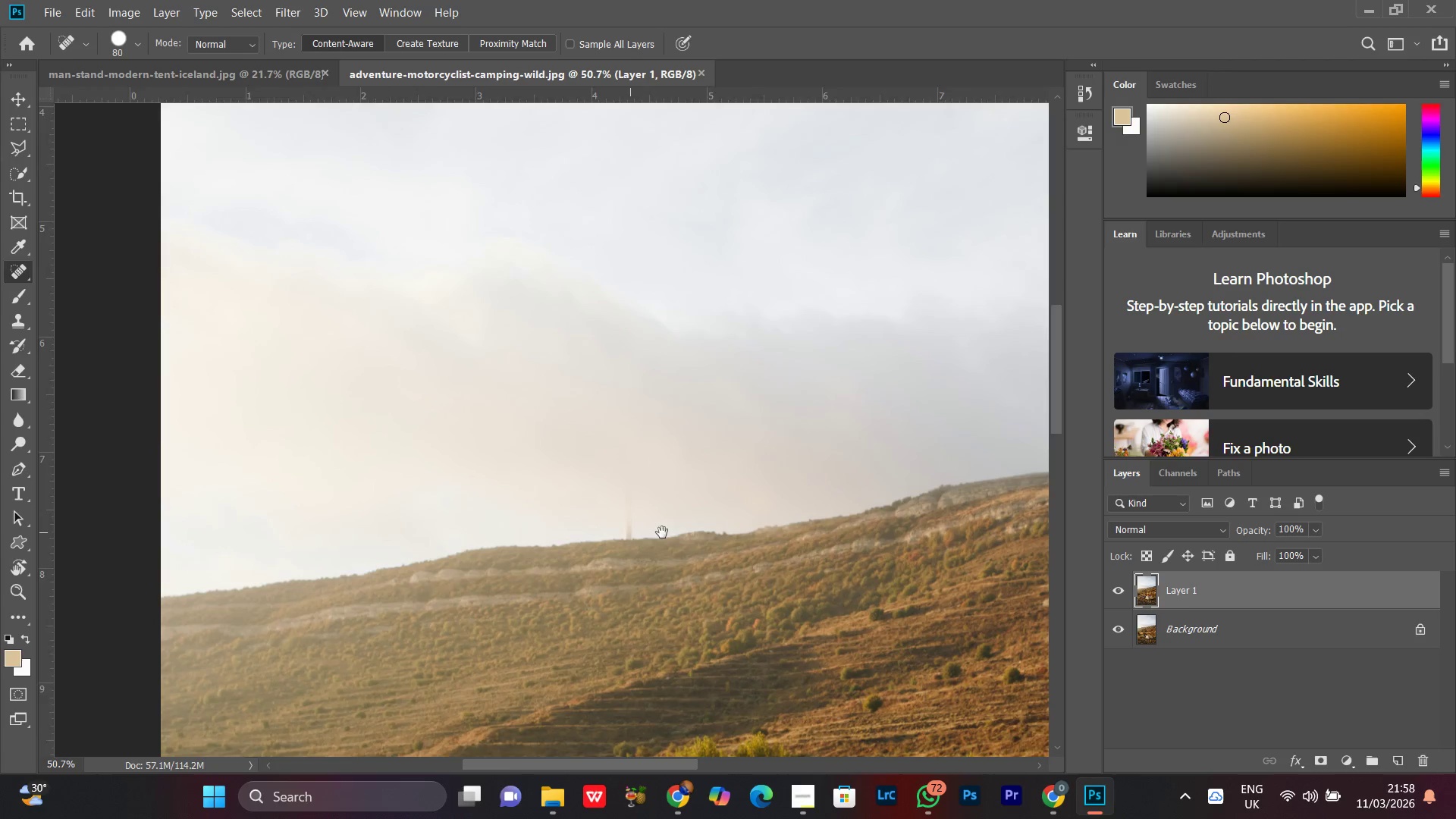 
left_click_drag(start_coordinate=[418, 504], to_coordinate=[850, 371])
 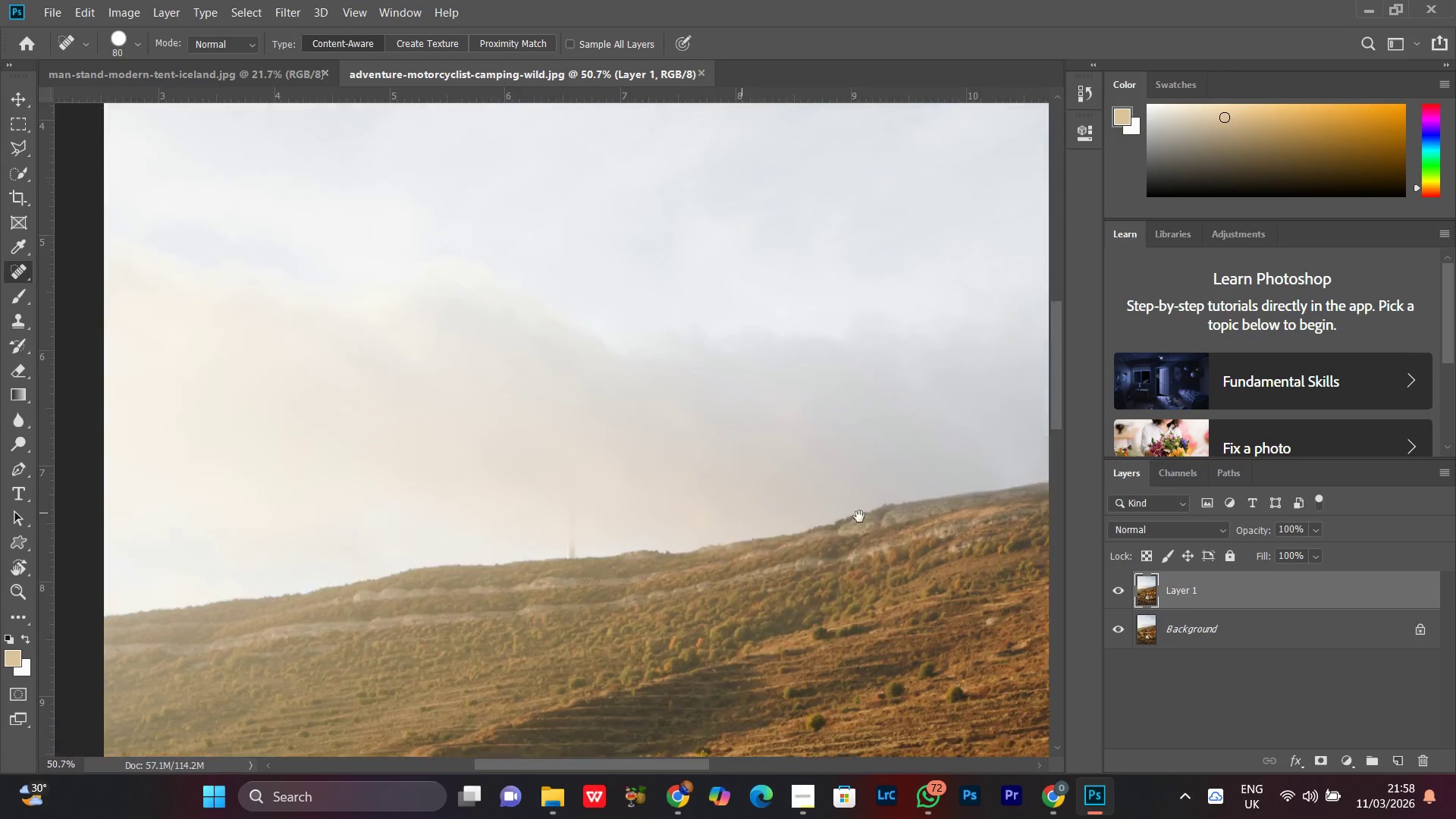 
left_click_drag(start_coordinate=[554, 510], to_coordinate=[871, 516])
 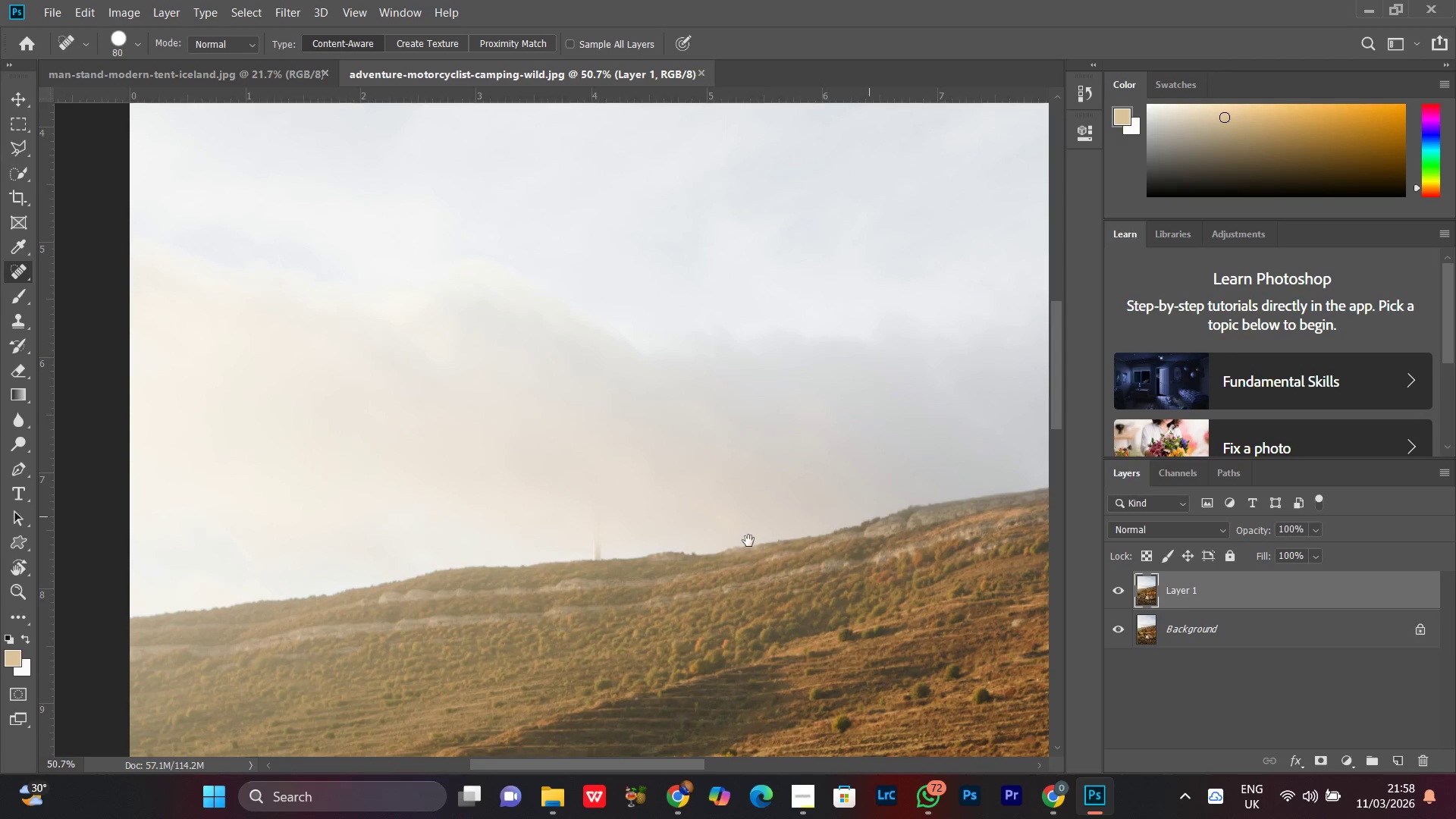 
scroll: coordinate [555, 509], scroll_direction: down, amount: 1.0
 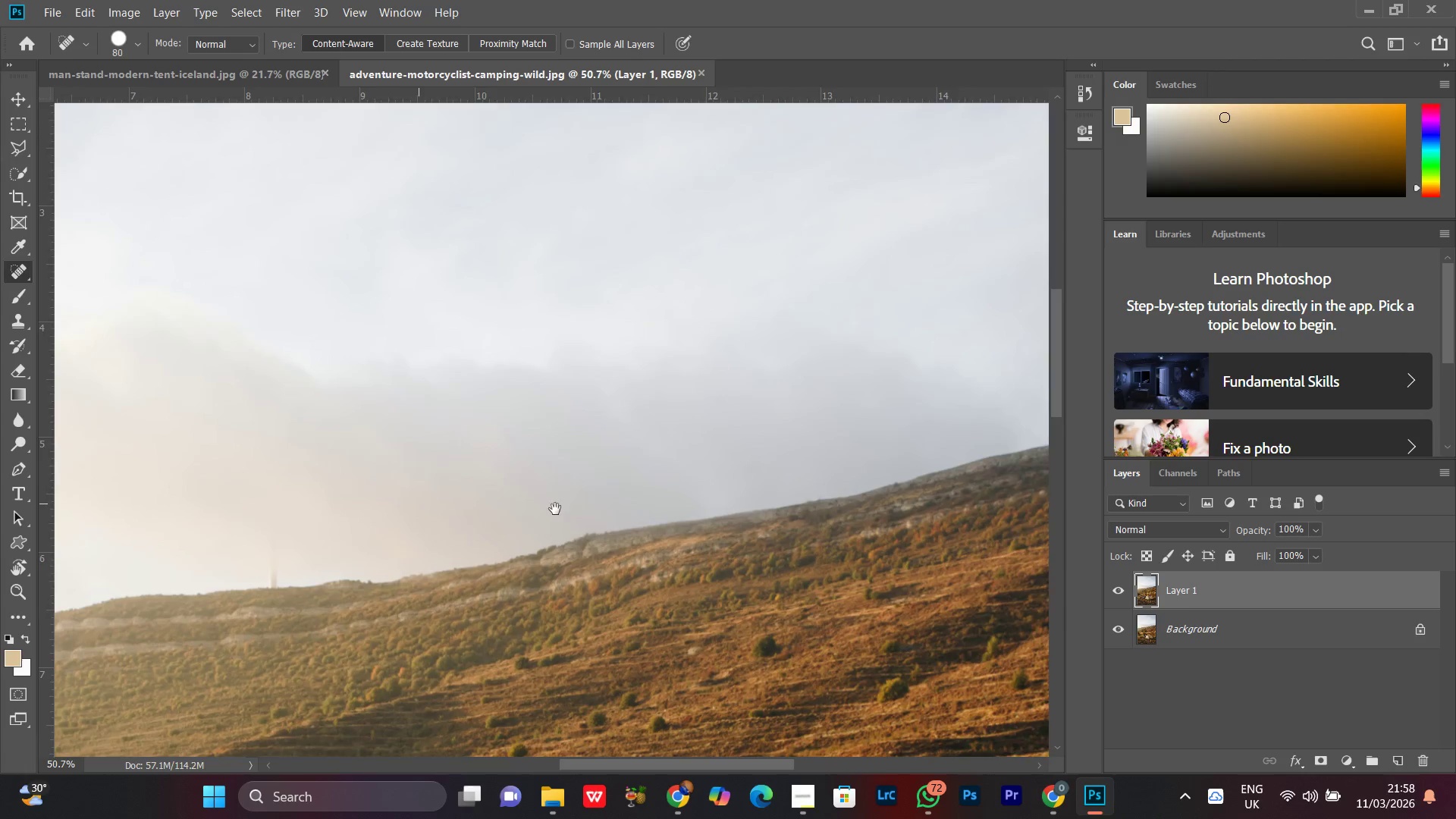 
hold_key(key=Space, duration=0.56)
 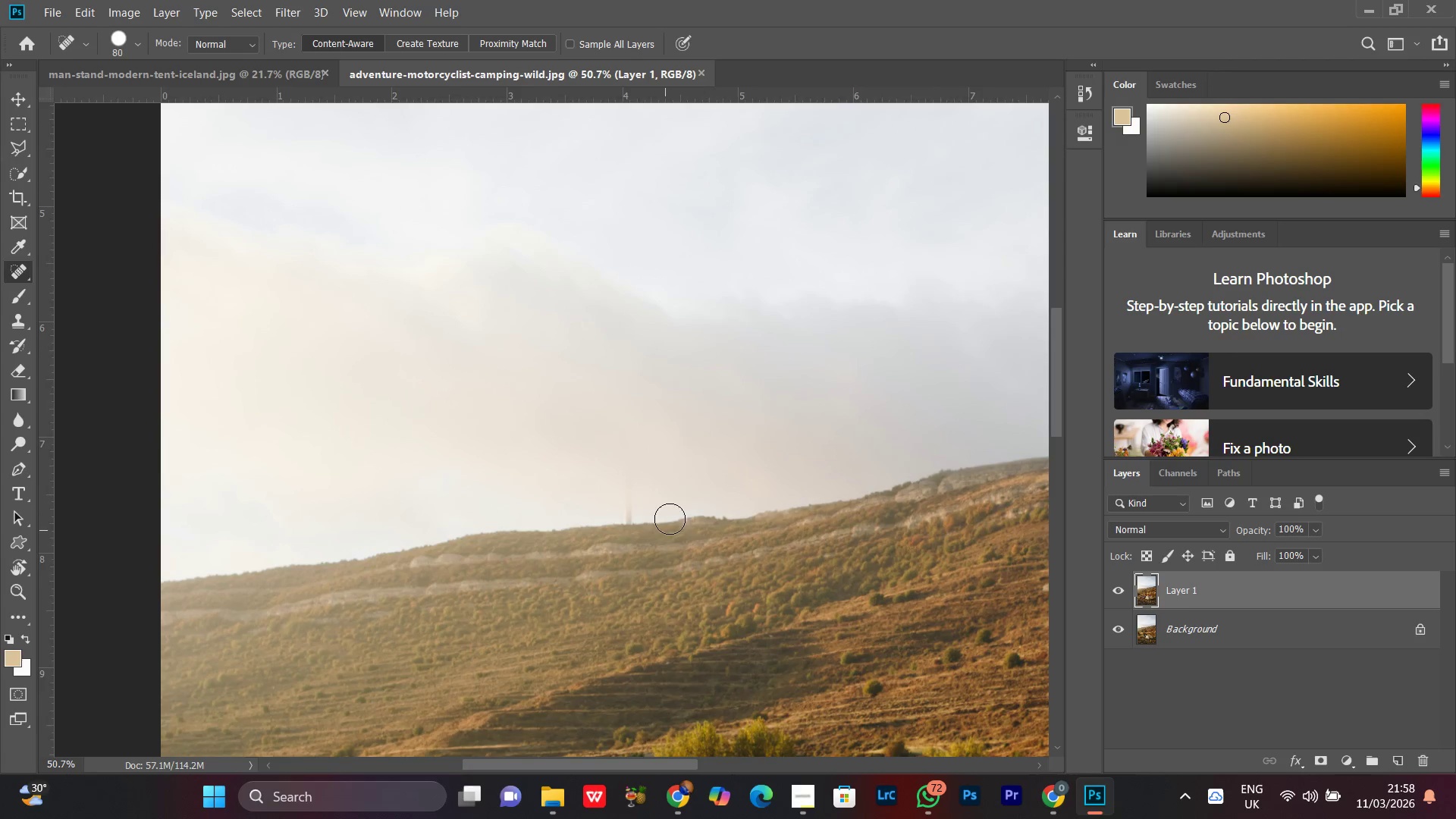 
left_click_drag(start_coordinate=[631, 553], to_coordinate=[662, 532])
 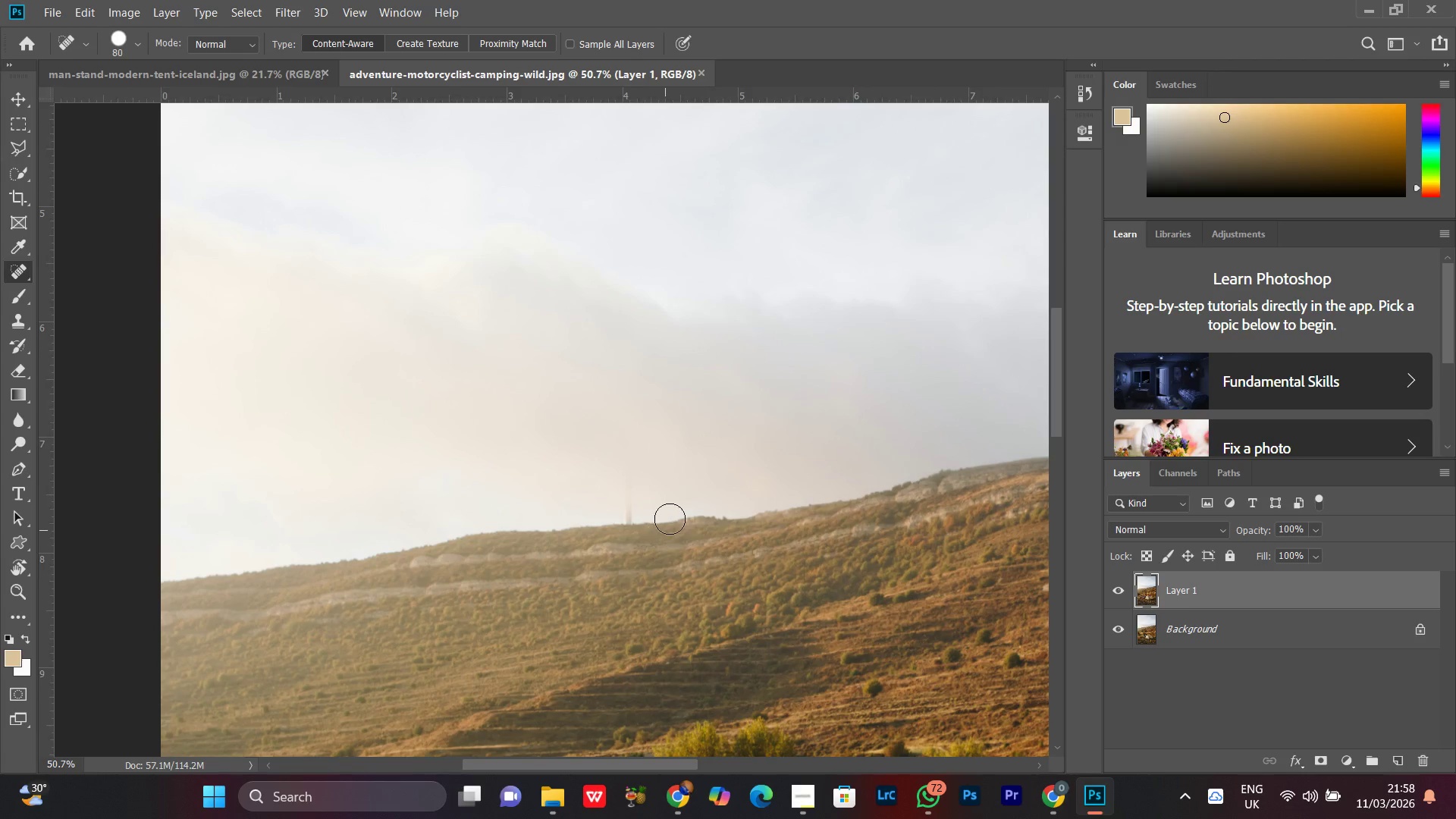 
scroll: coordinate [662, 532], scroll_direction: down, amount: 1.0
 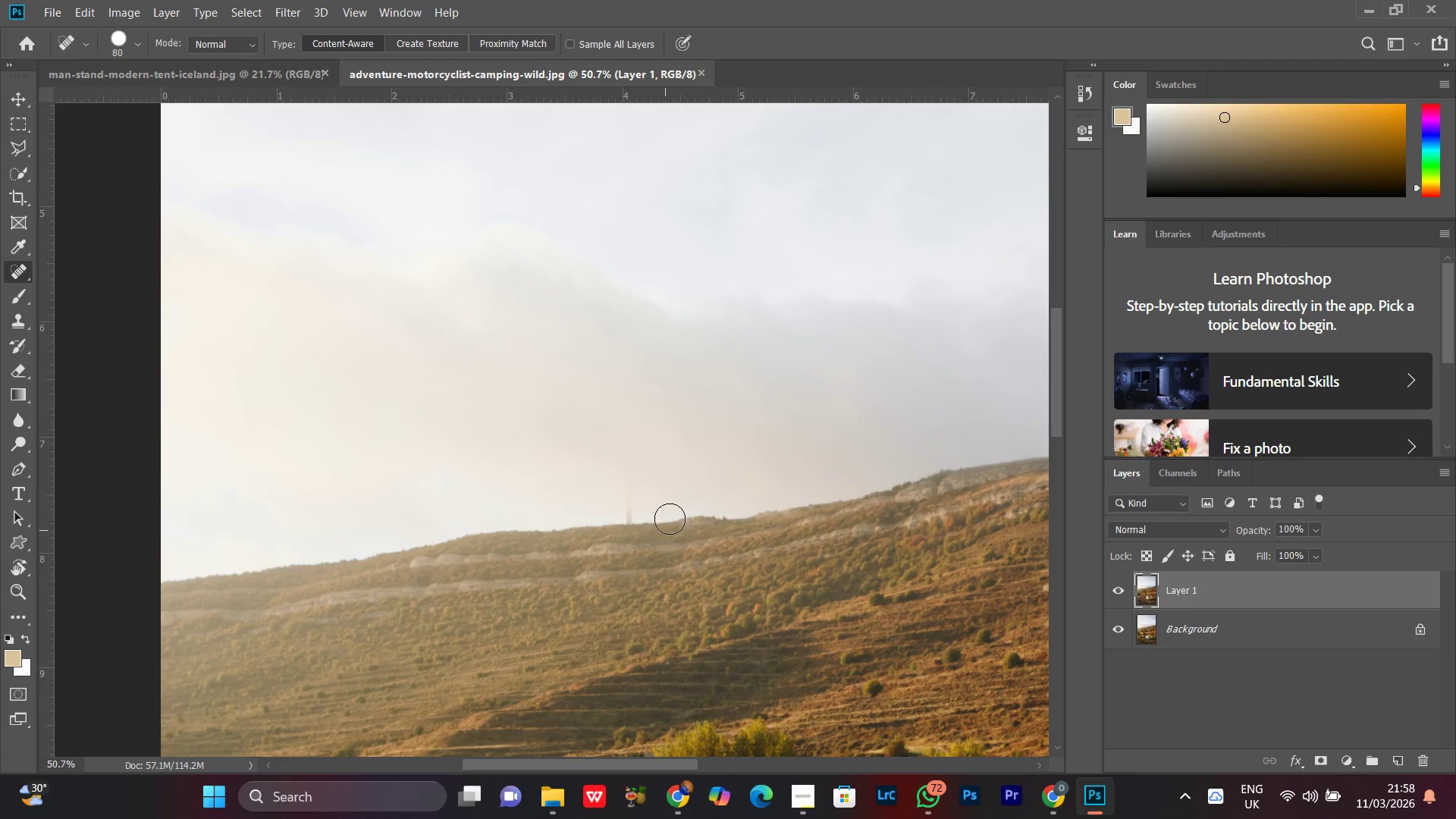 
key(Control+Equal)
 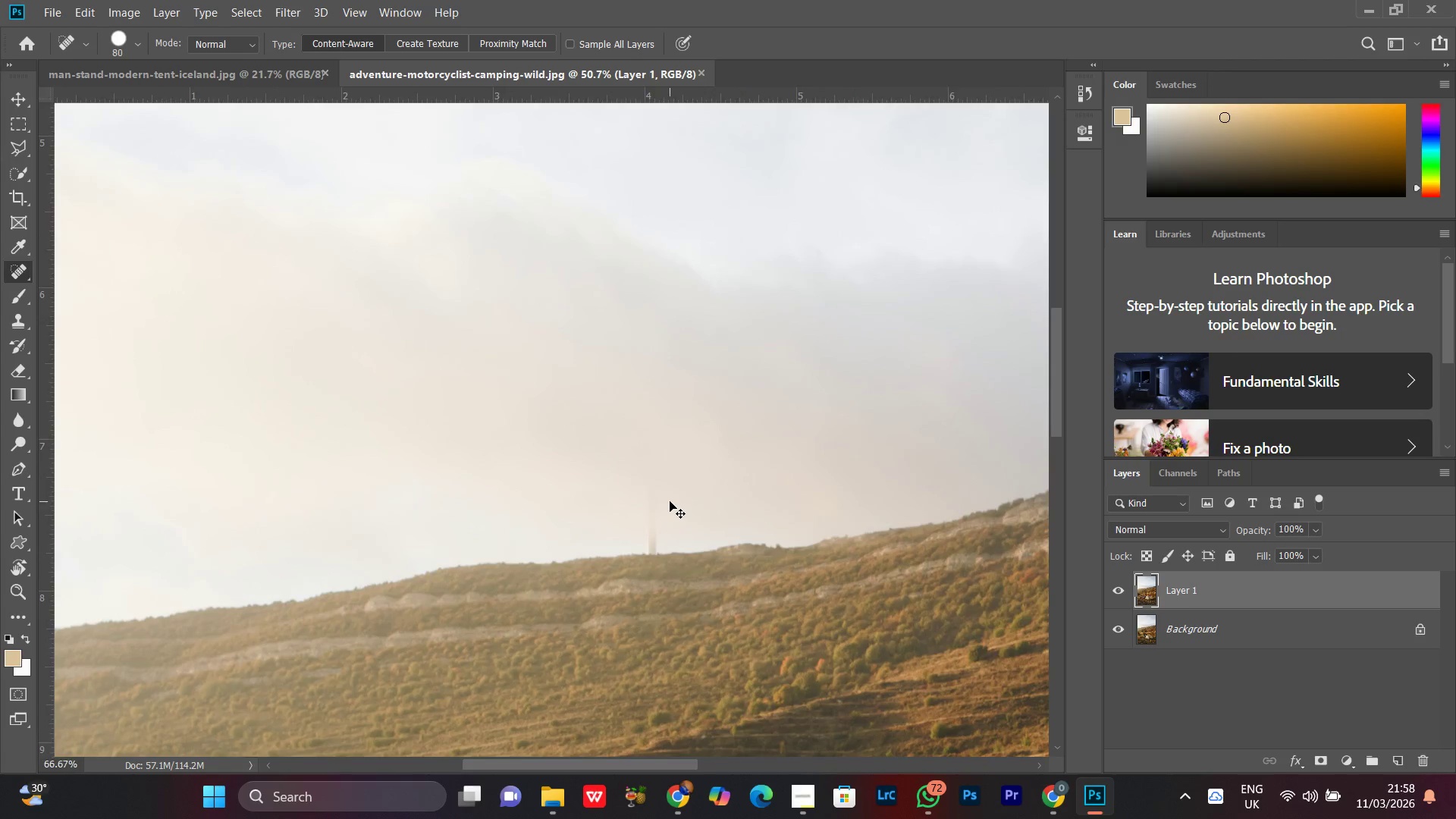 
key(Control+Equal)
 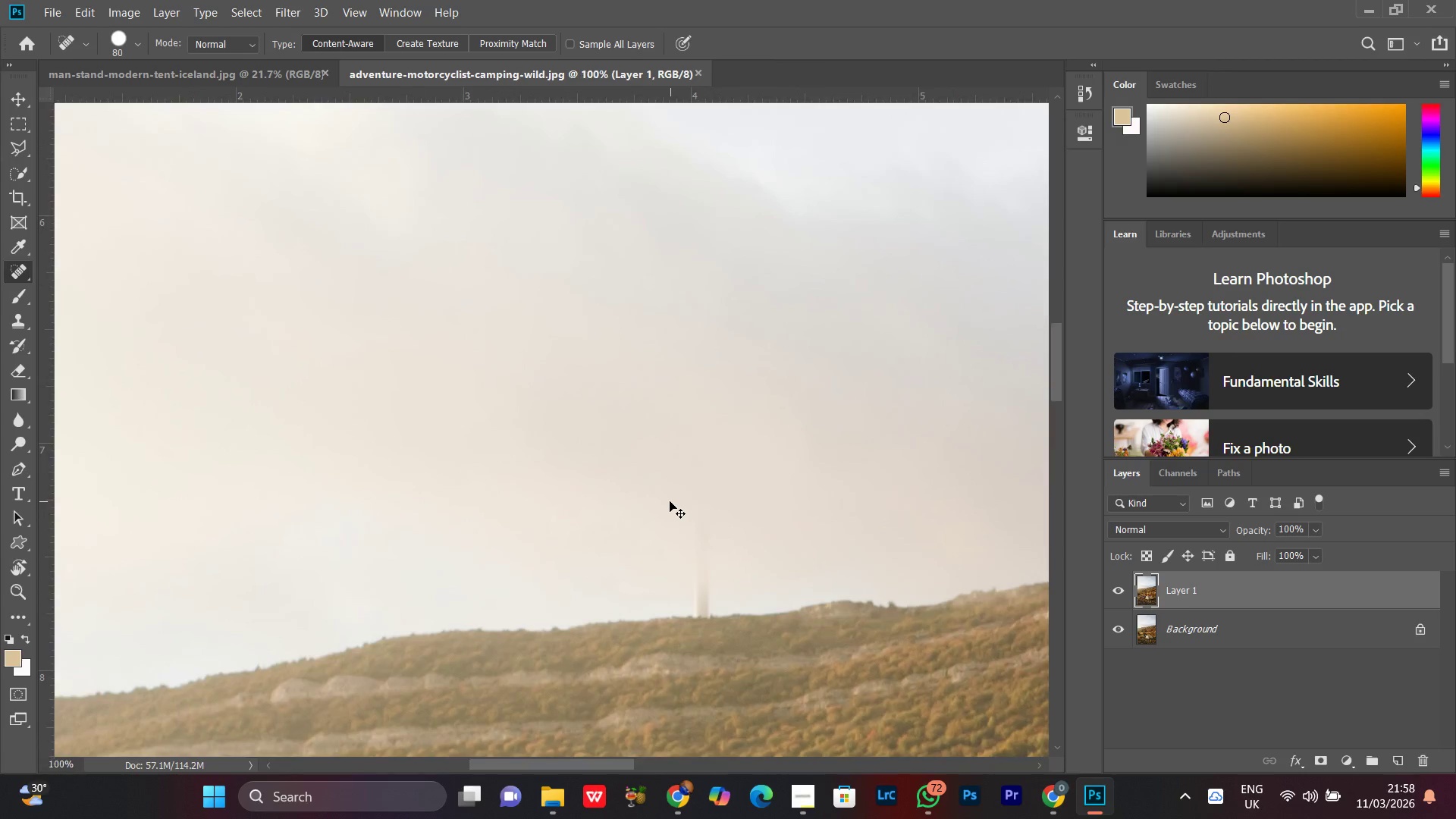 
key(Control+Equal)
 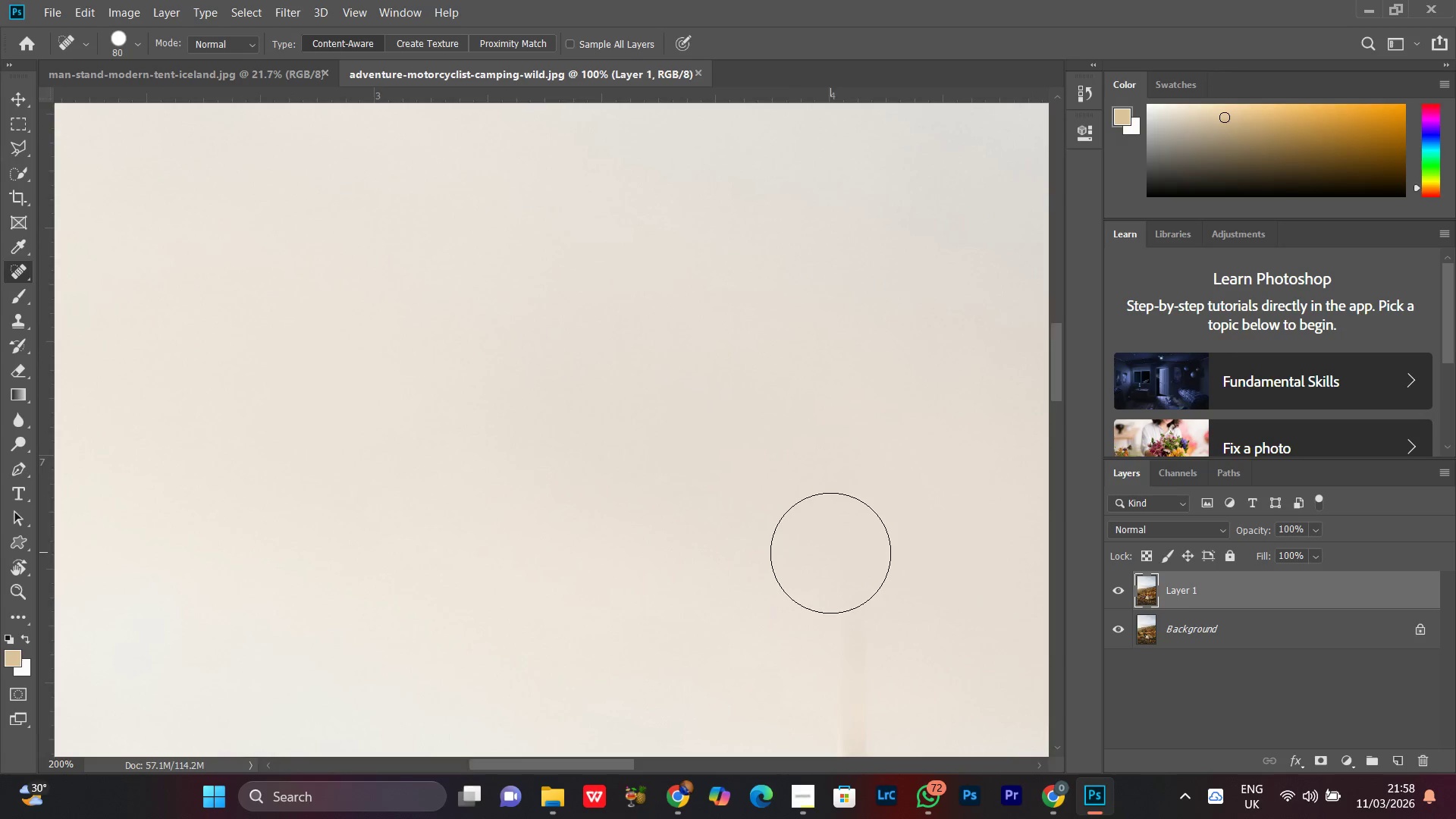 
hold_key(key=Space, duration=1.52)
 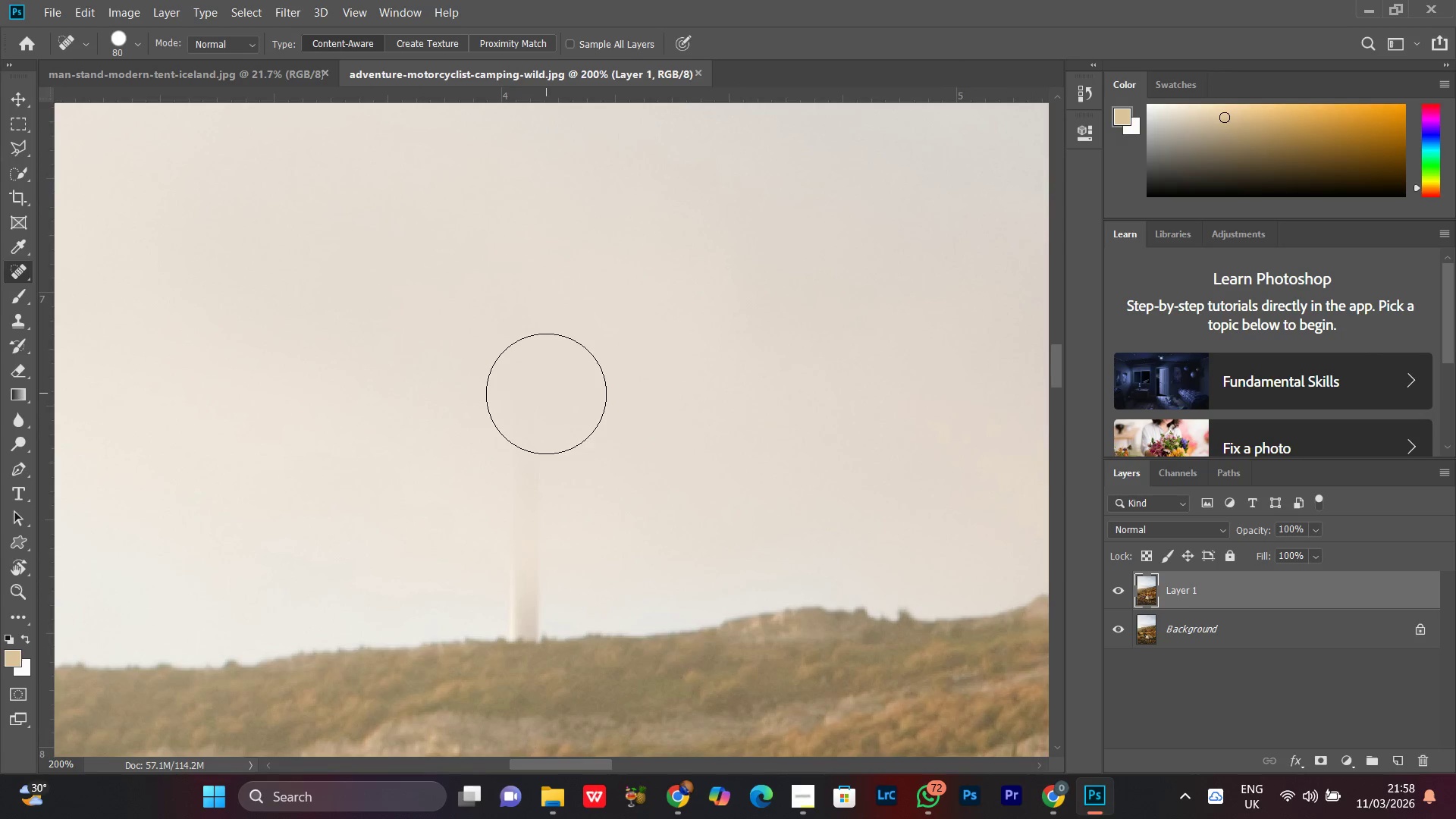 
left_click_drag(start_coordinate=[824, 556], to_coordinate=[535, 262])
 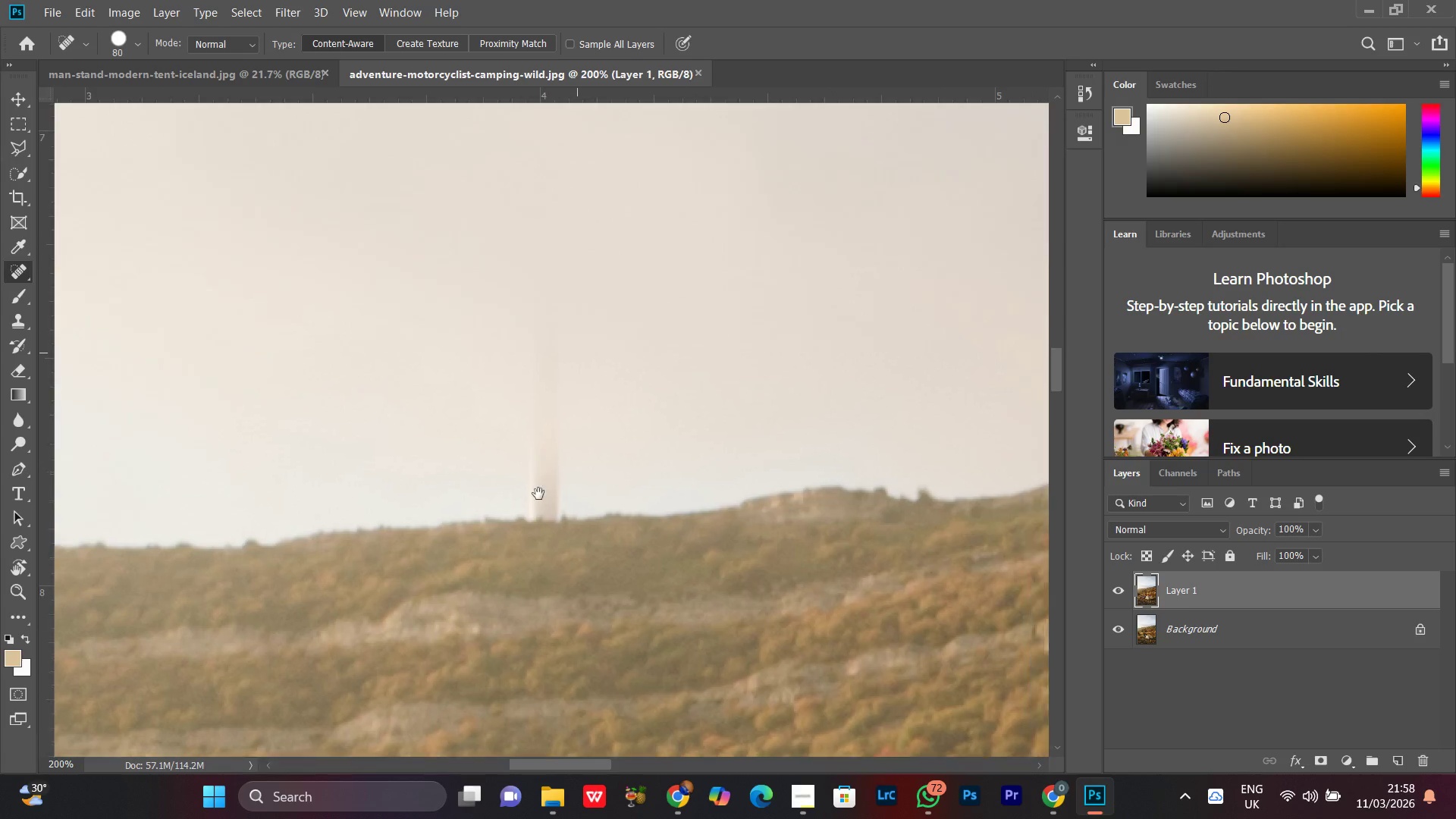 
left_click_drag(start_coordinate=[577, 353], to_coordinate=[538, 515])
 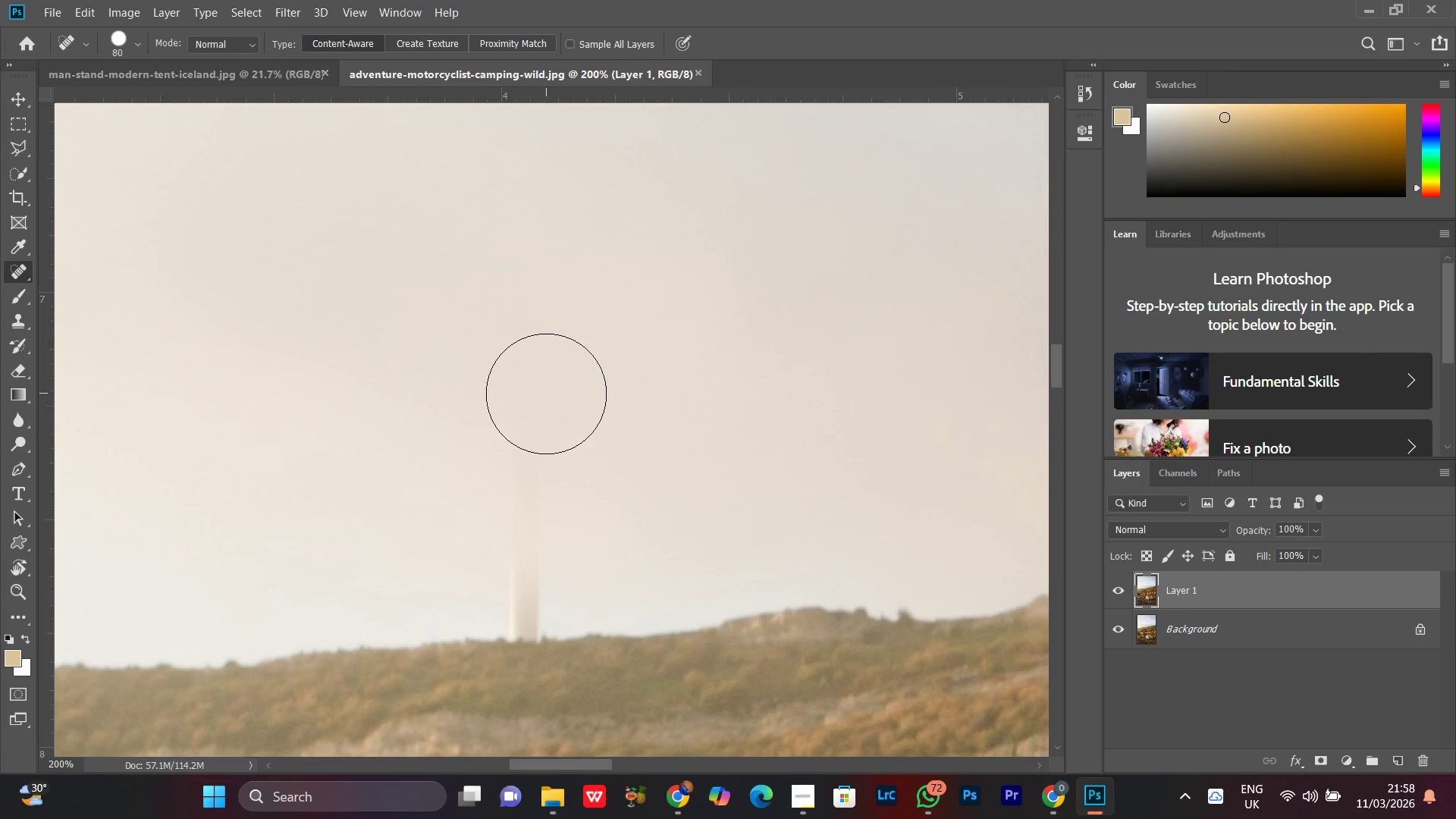 
scroll: coordinate [535, 262], scroll_direction: down, amount: 1.0
 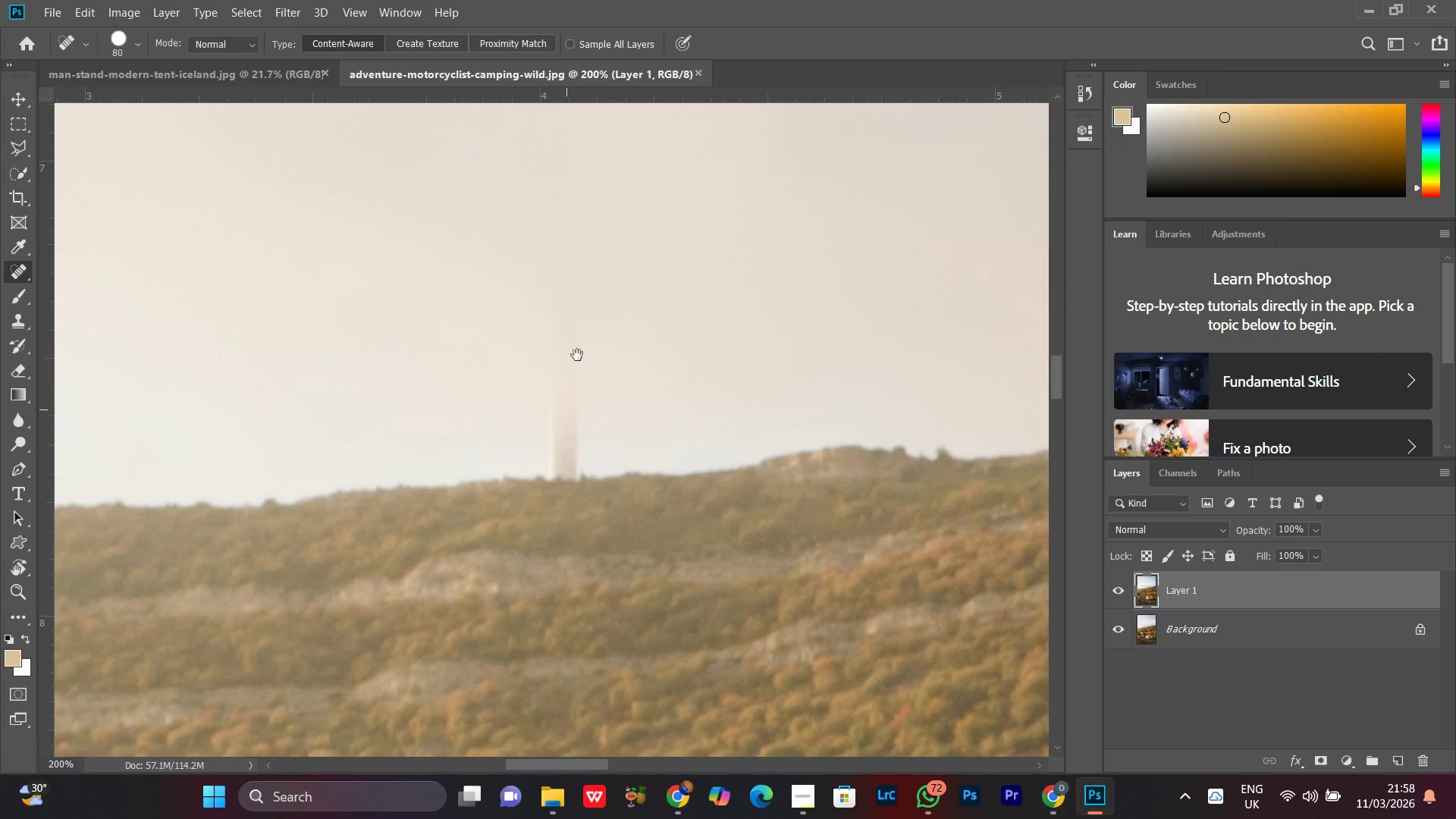 
key(BracketLeft)
 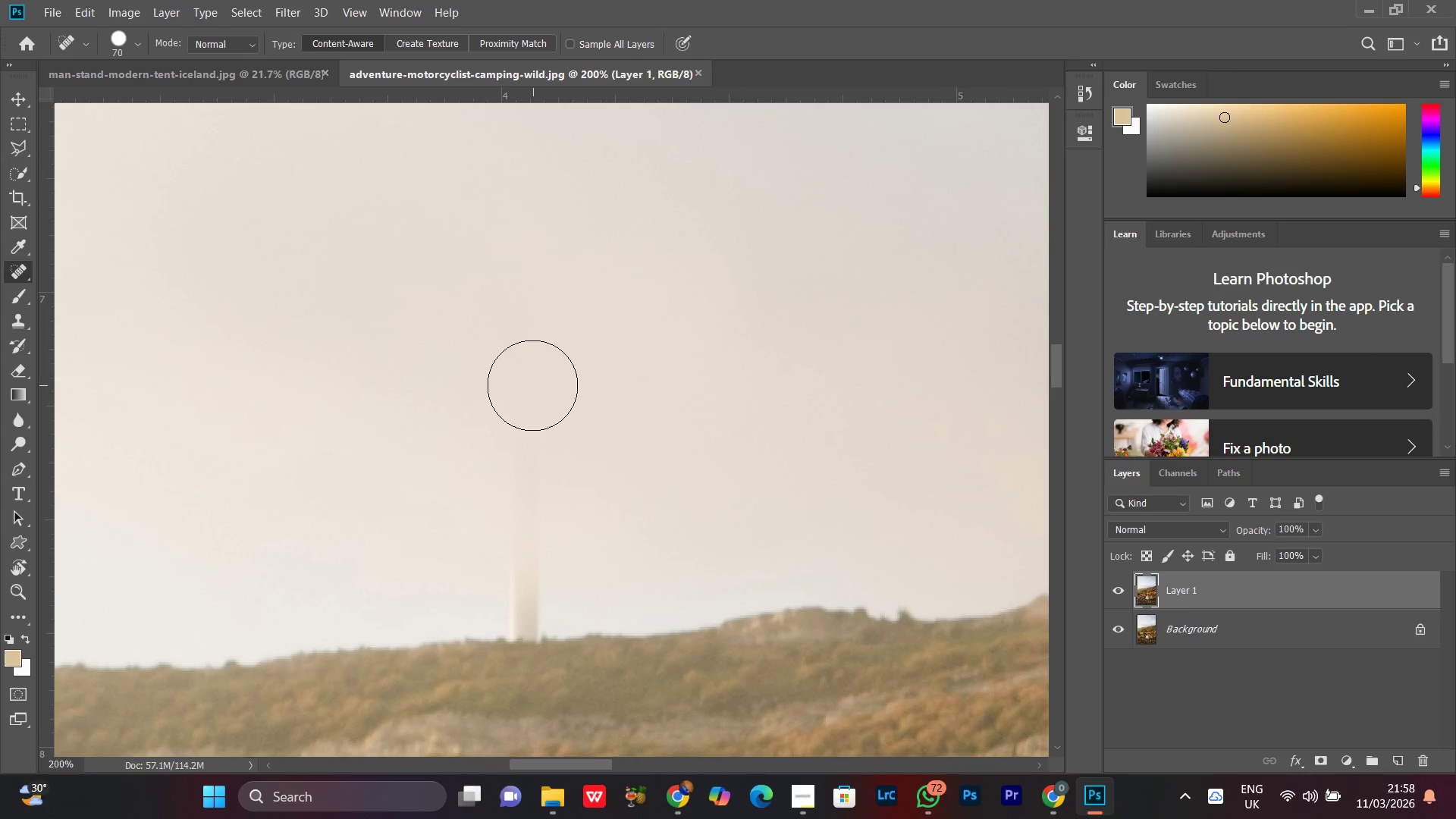 
key(BracketLeft)
 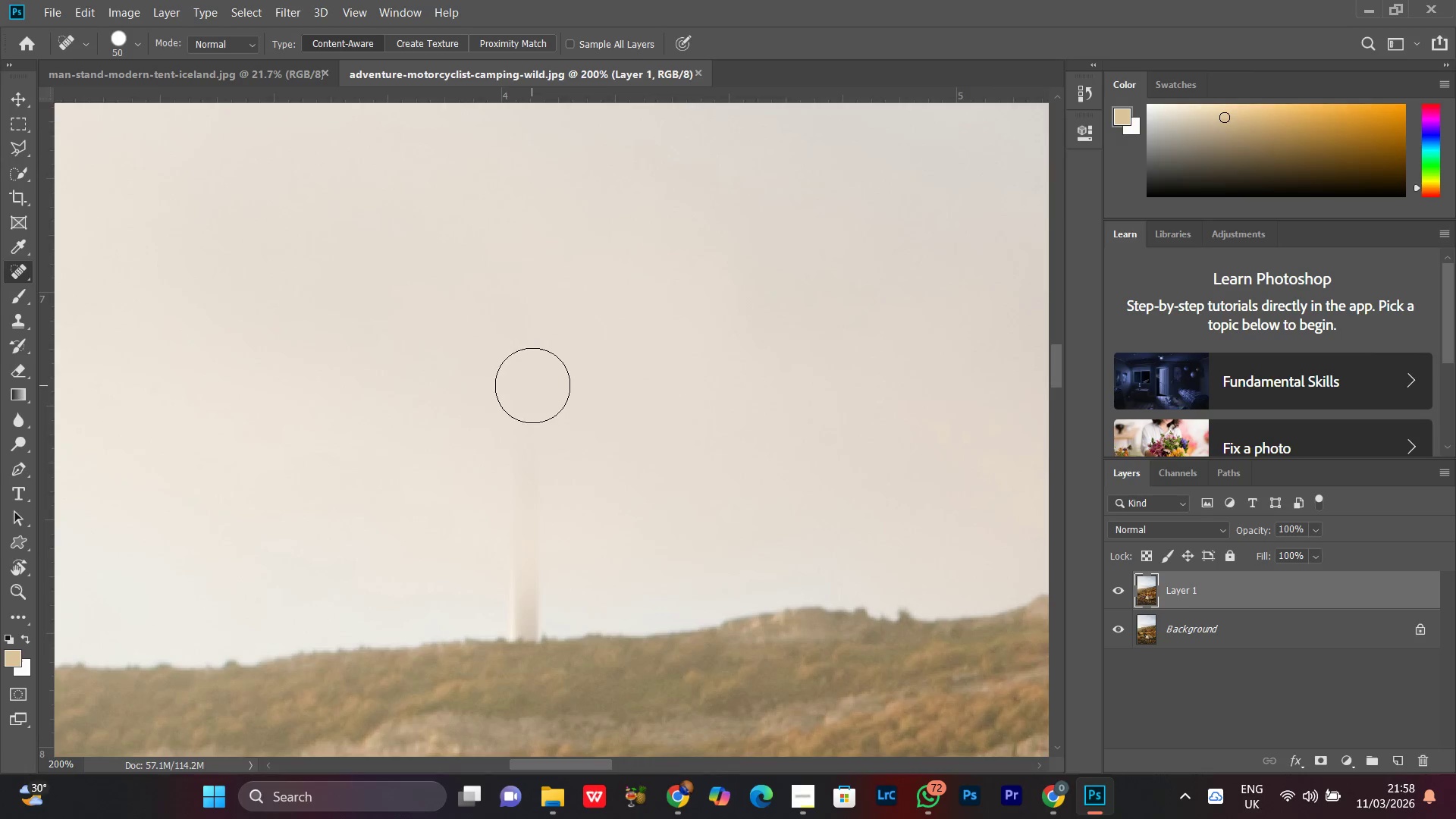 
key(BracketLeft)
 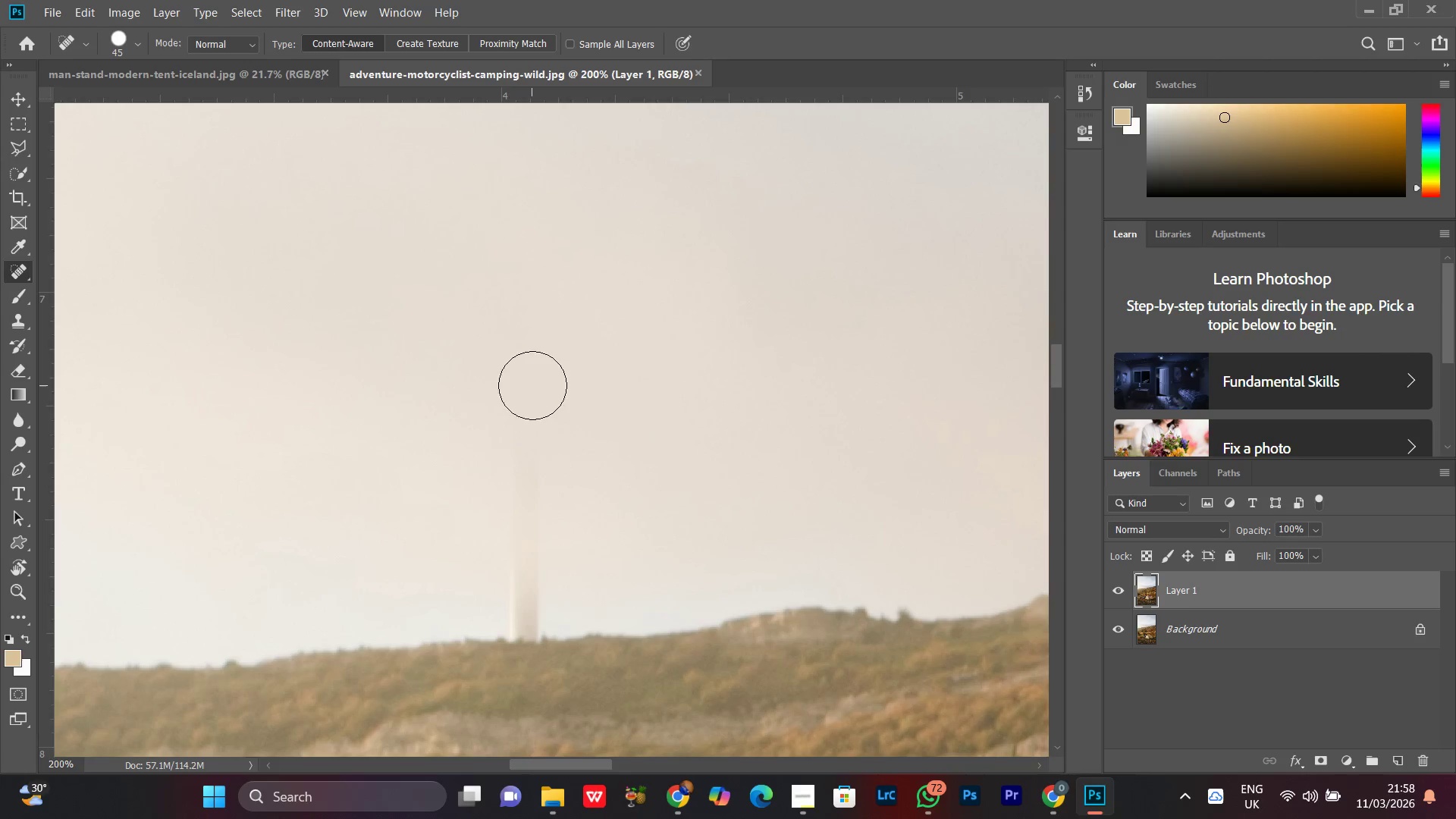 
key(BracketLeft)
 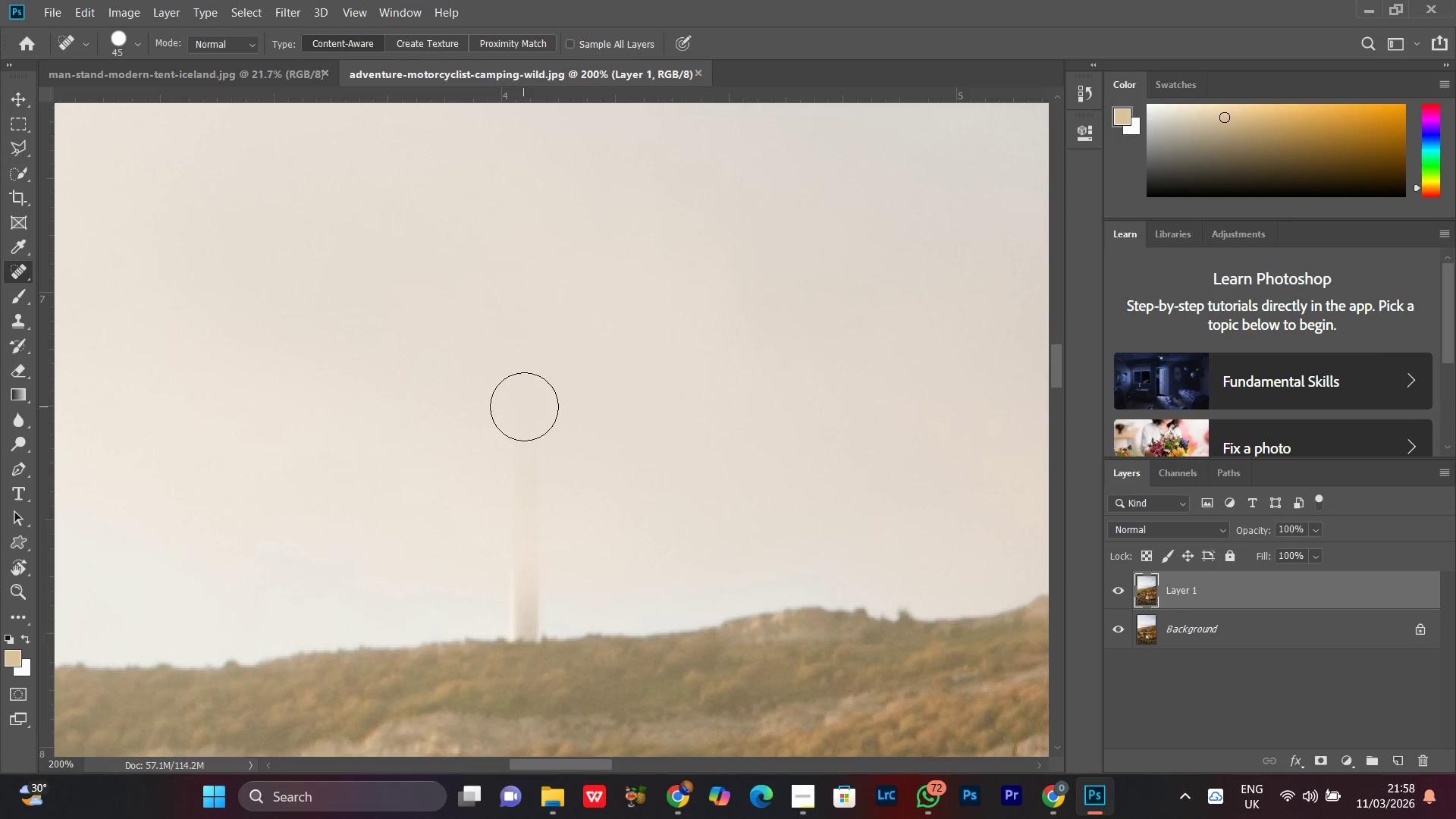 
key(BracketRight)
 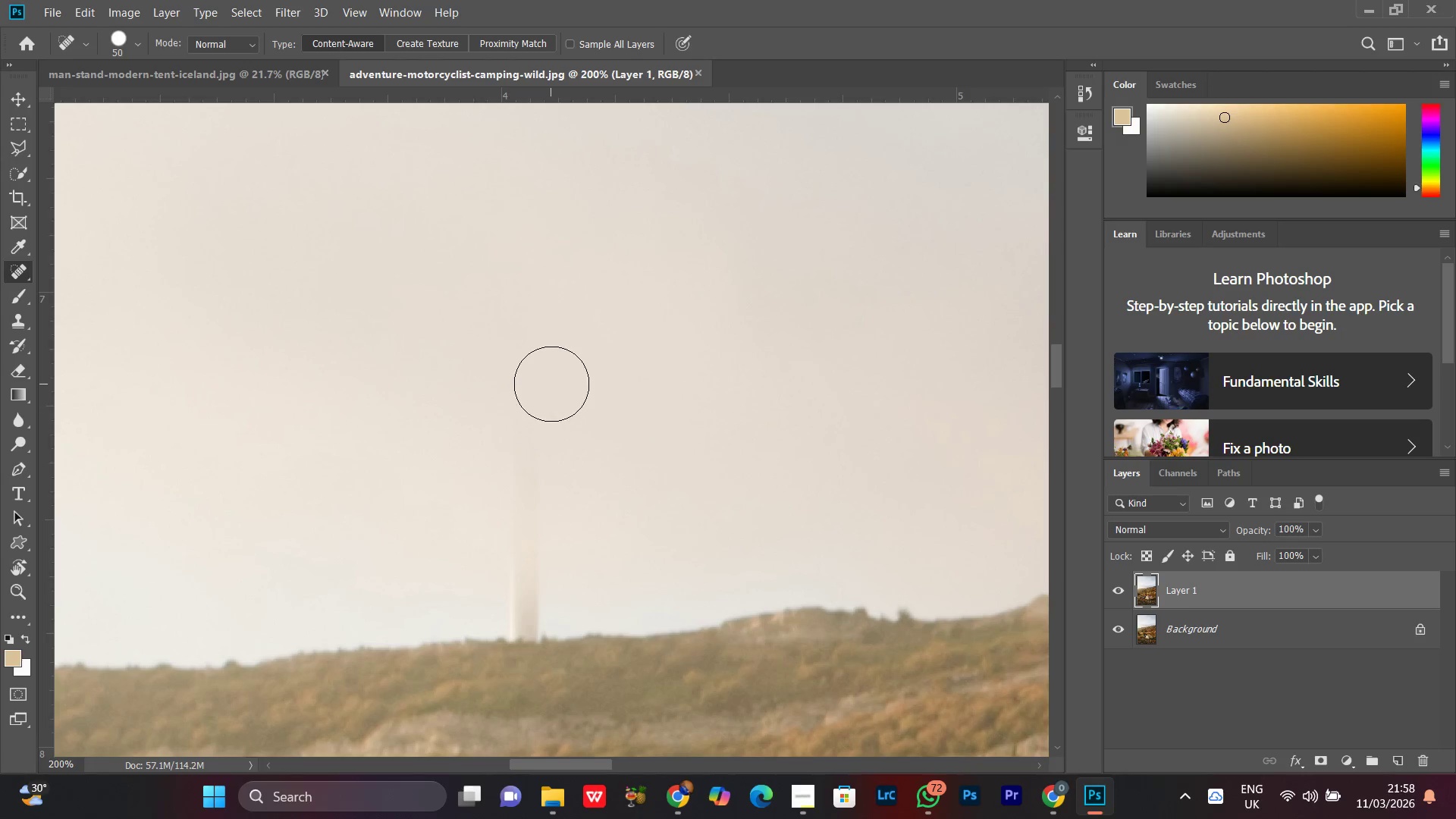 
left_click_drag(start_coordinate=[551, 384], to_coordinate=[529, 606])
 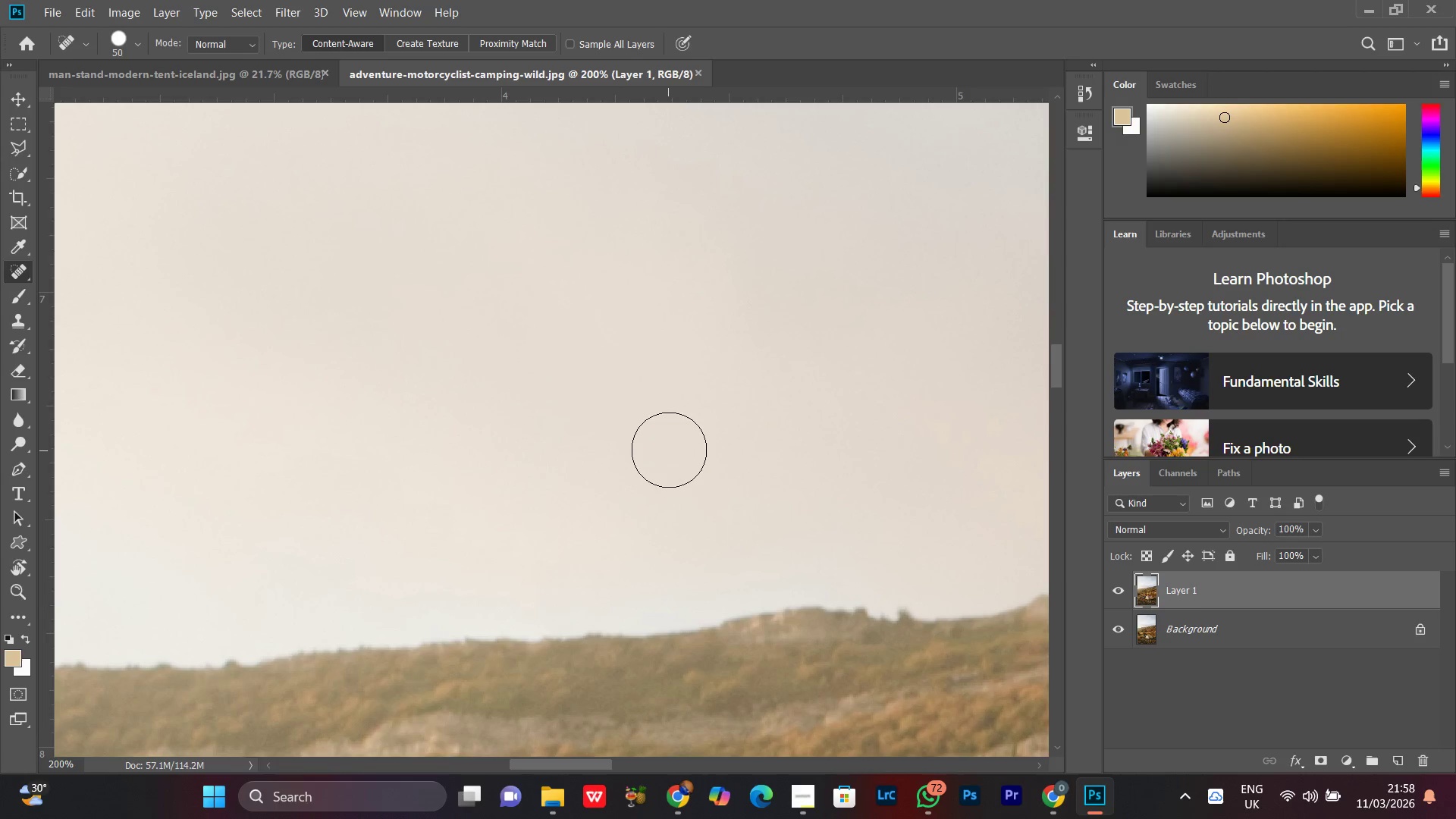 
key(Control+Minus)
 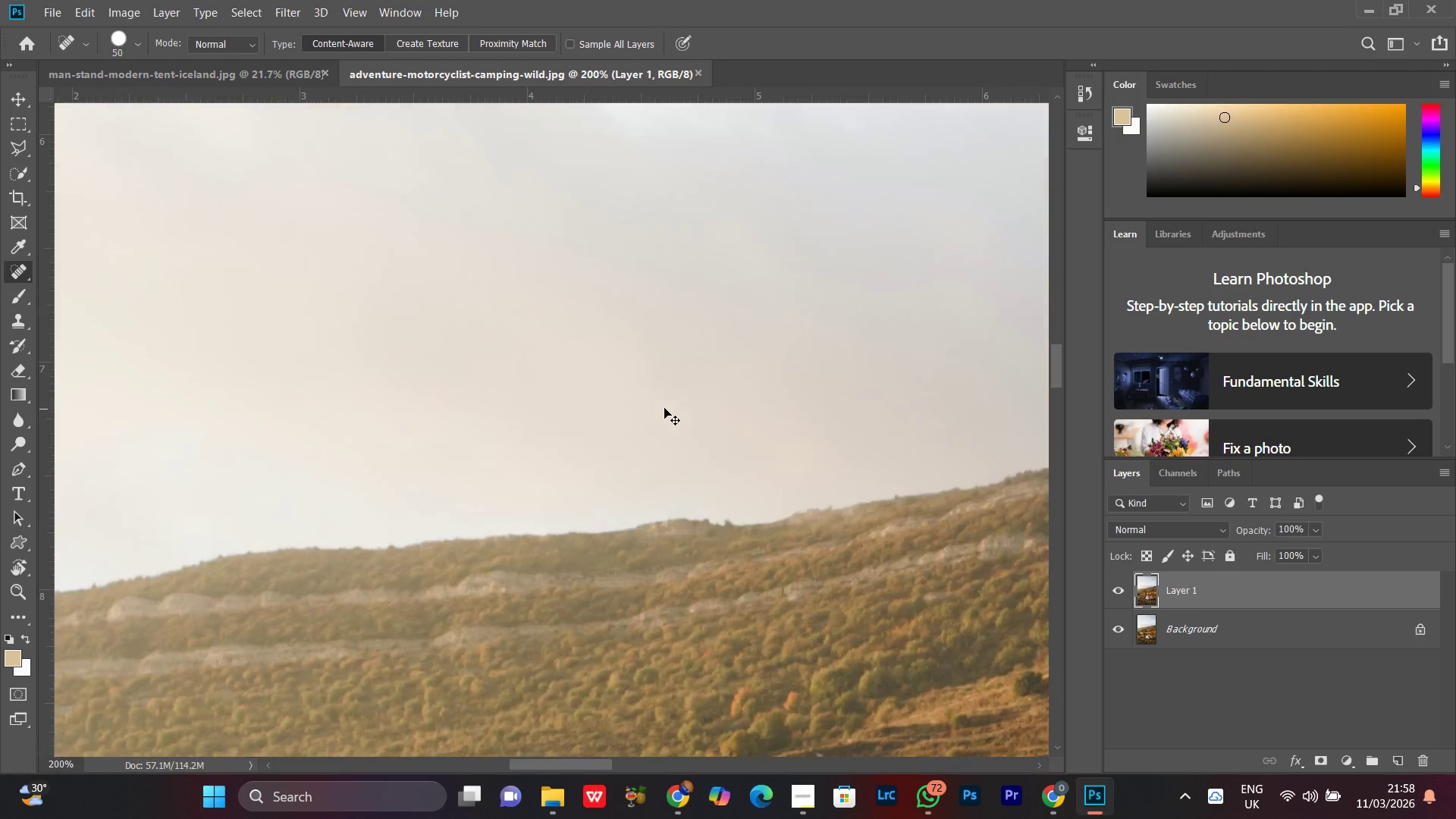 
key(Control+Minus)
 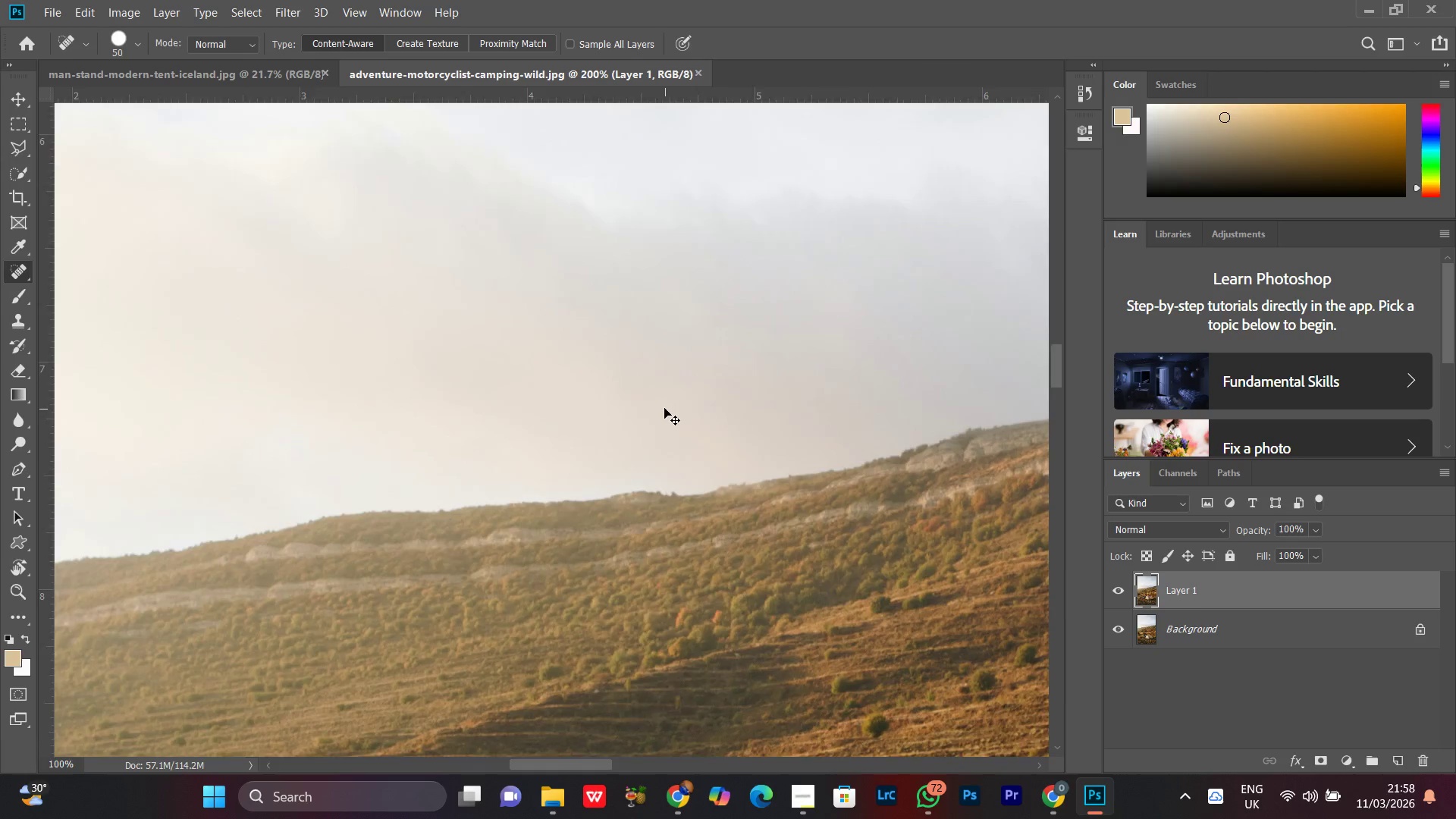 
key(Control+Minus)
 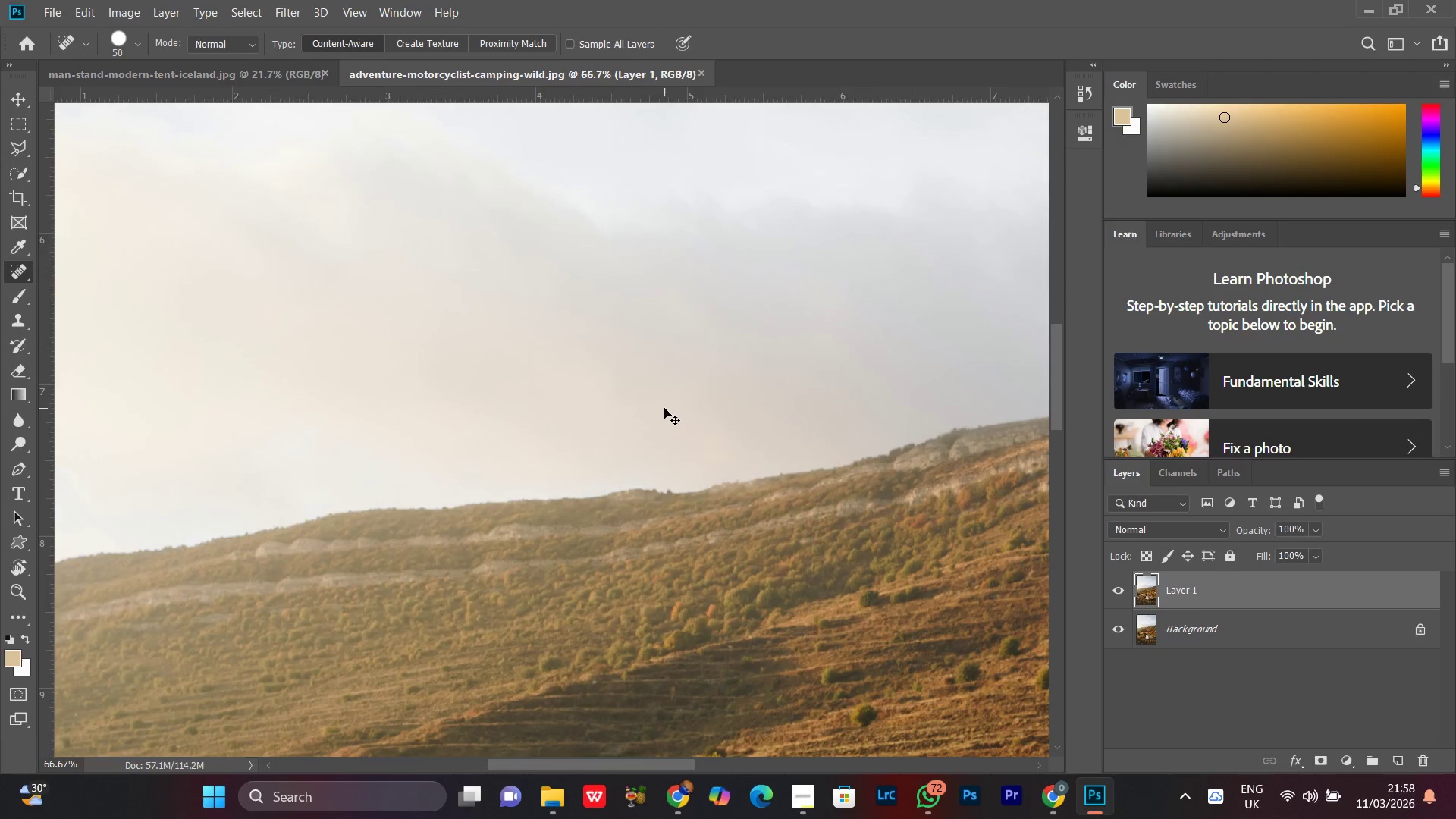 
key(Control+Minus)
 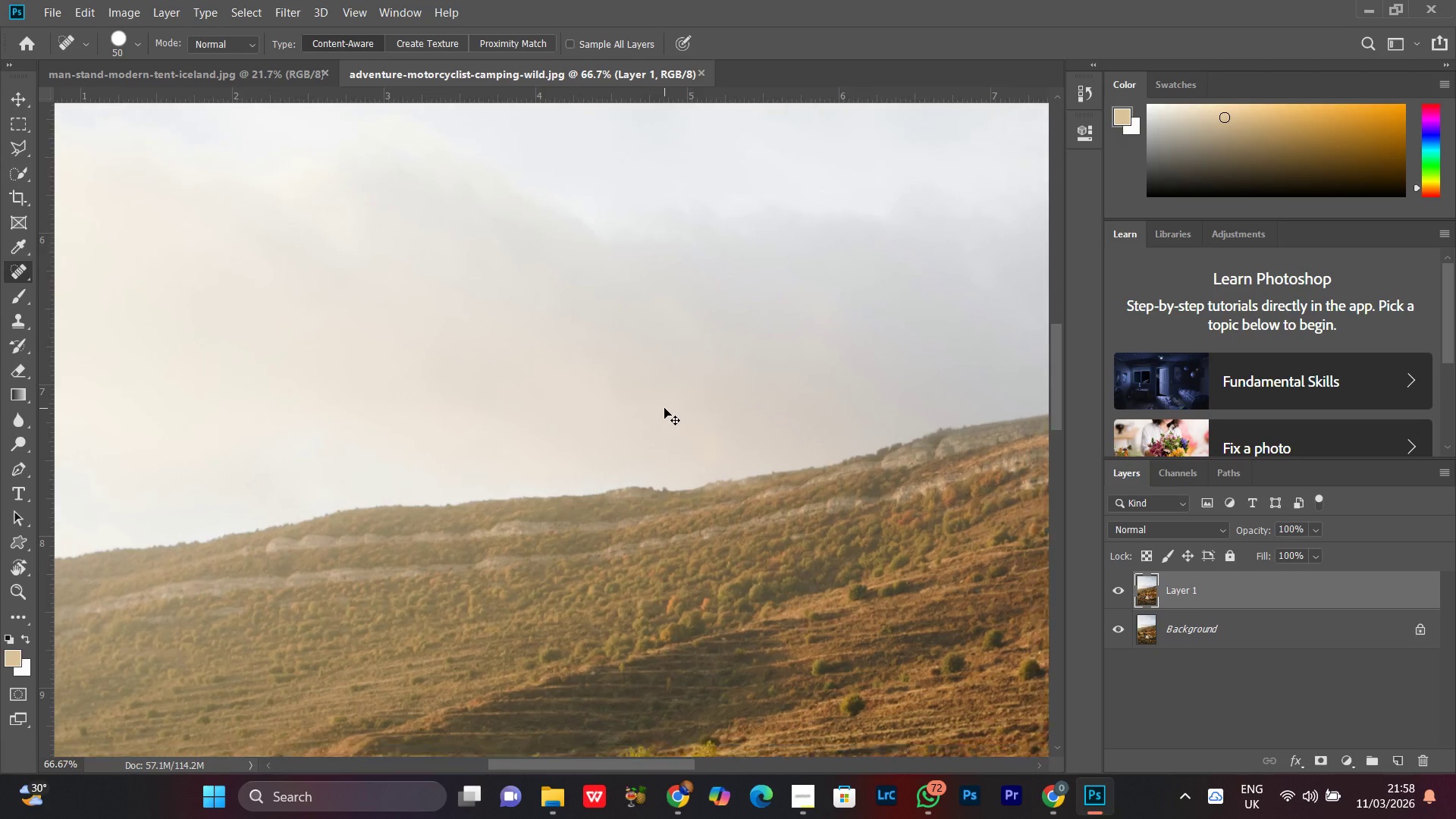 
key(Control+Minus)
 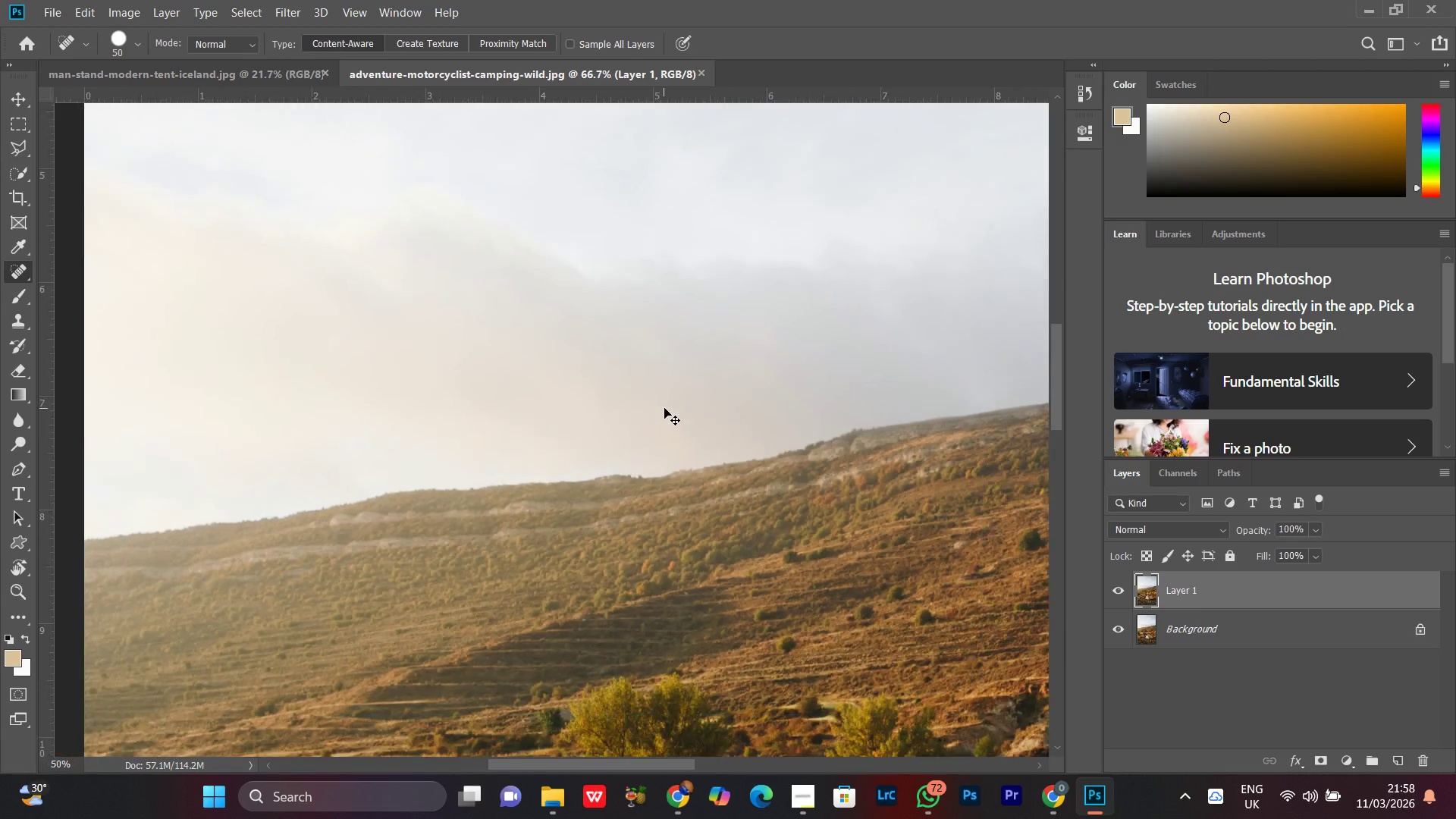 
key(Control+Minus)
 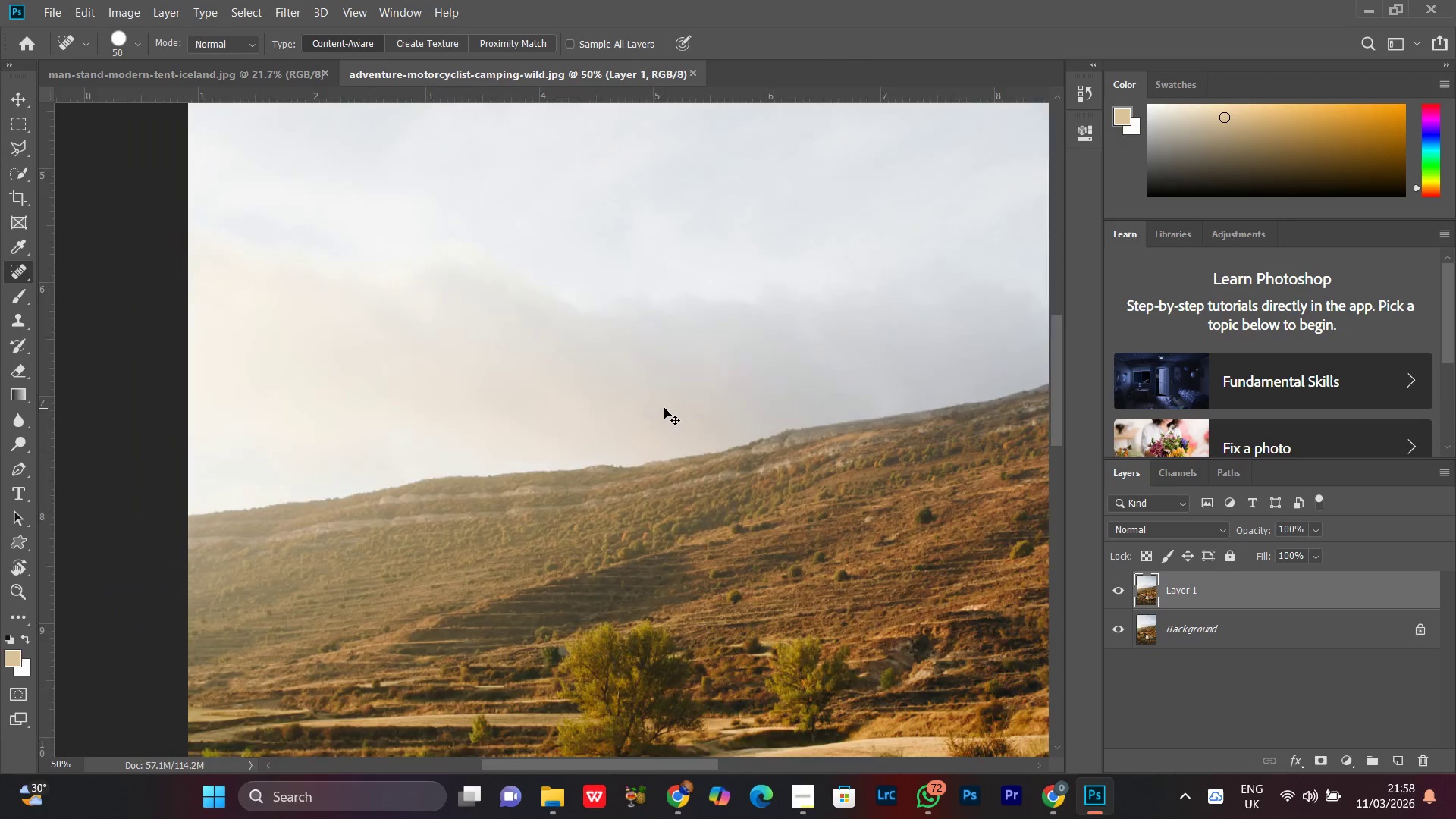 
key(Control+Minus)
 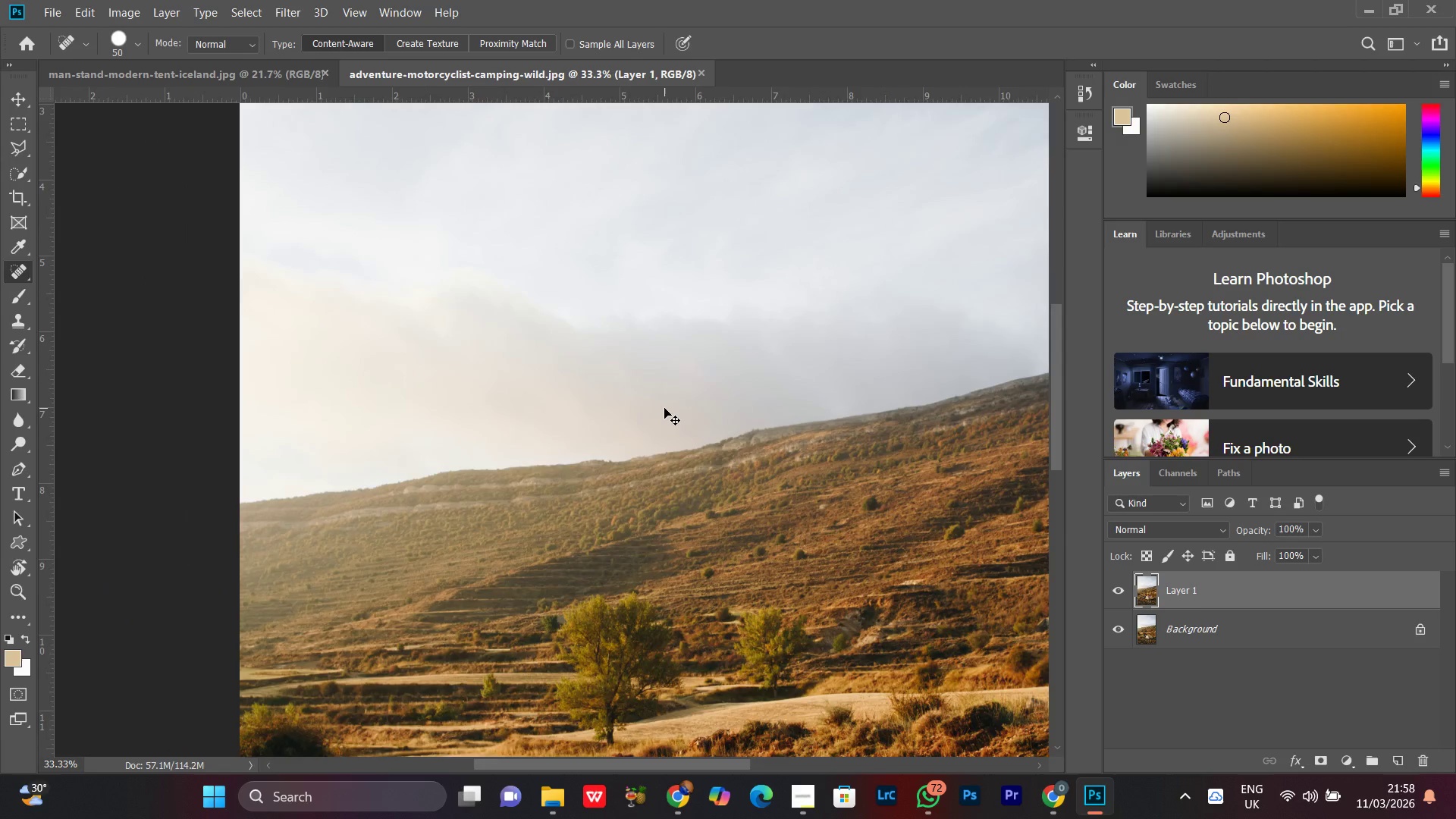 
key(Control+Minus)
 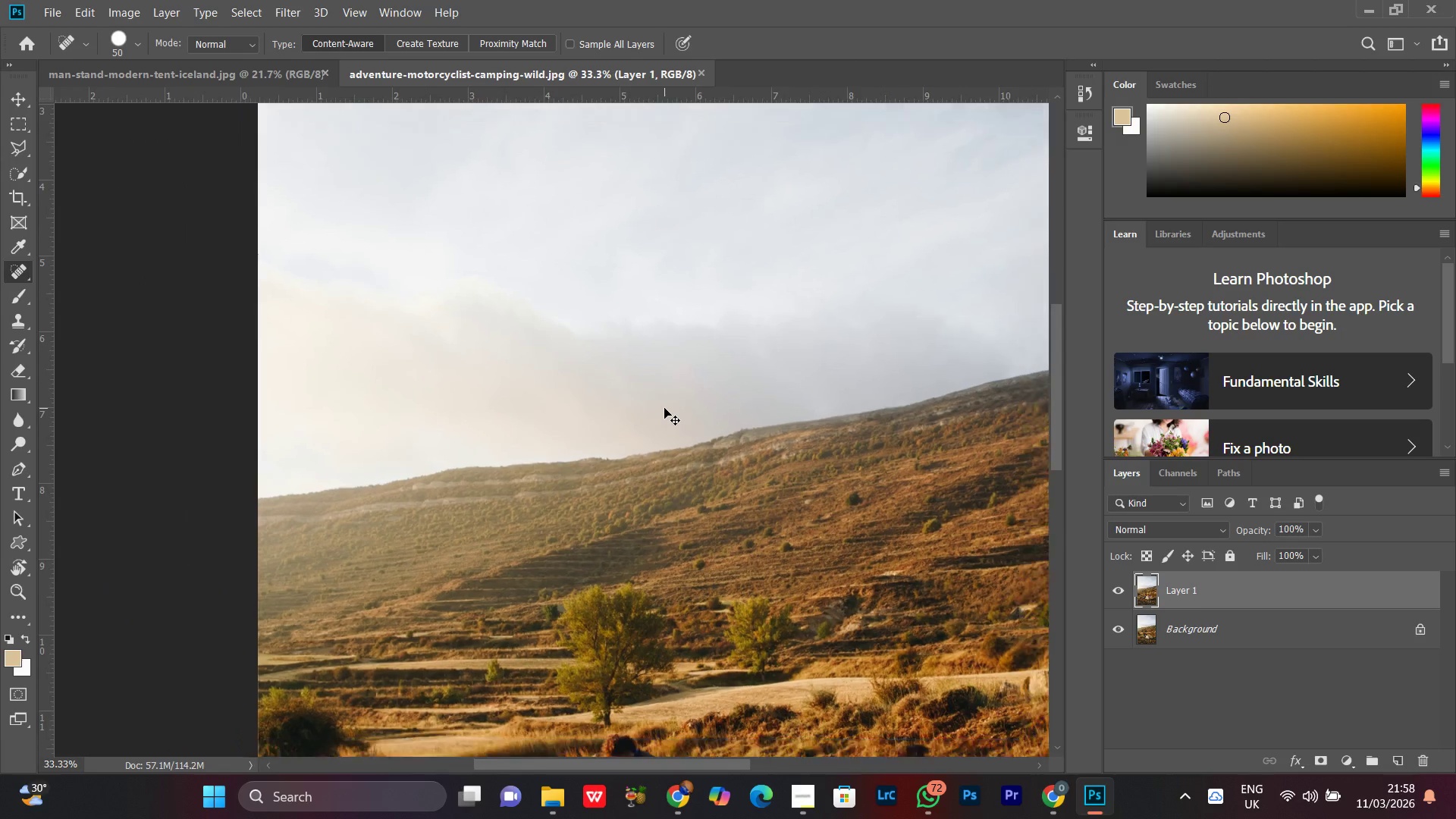 
key(Control+Minus)
 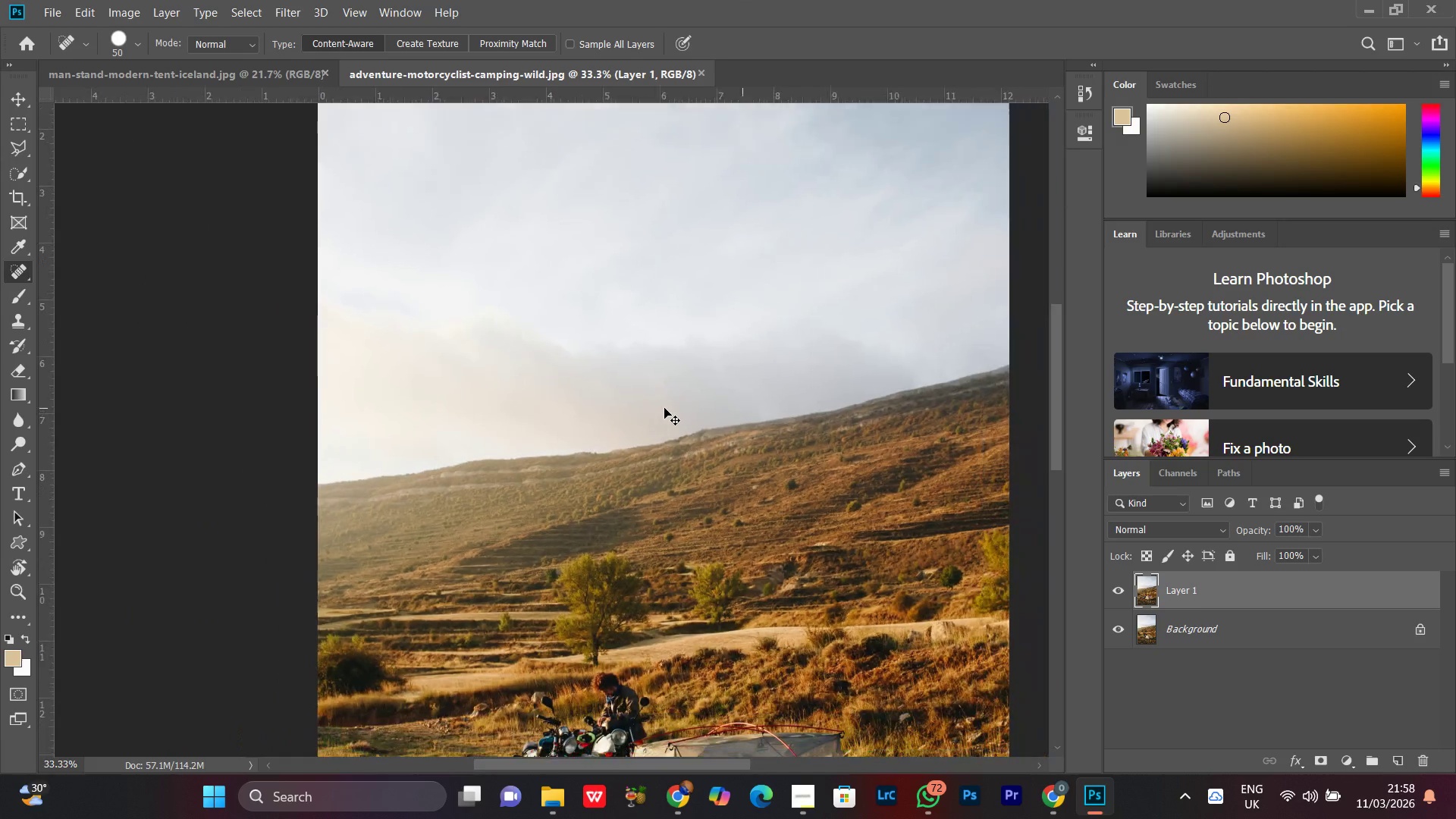 
key(Control+Minus)
 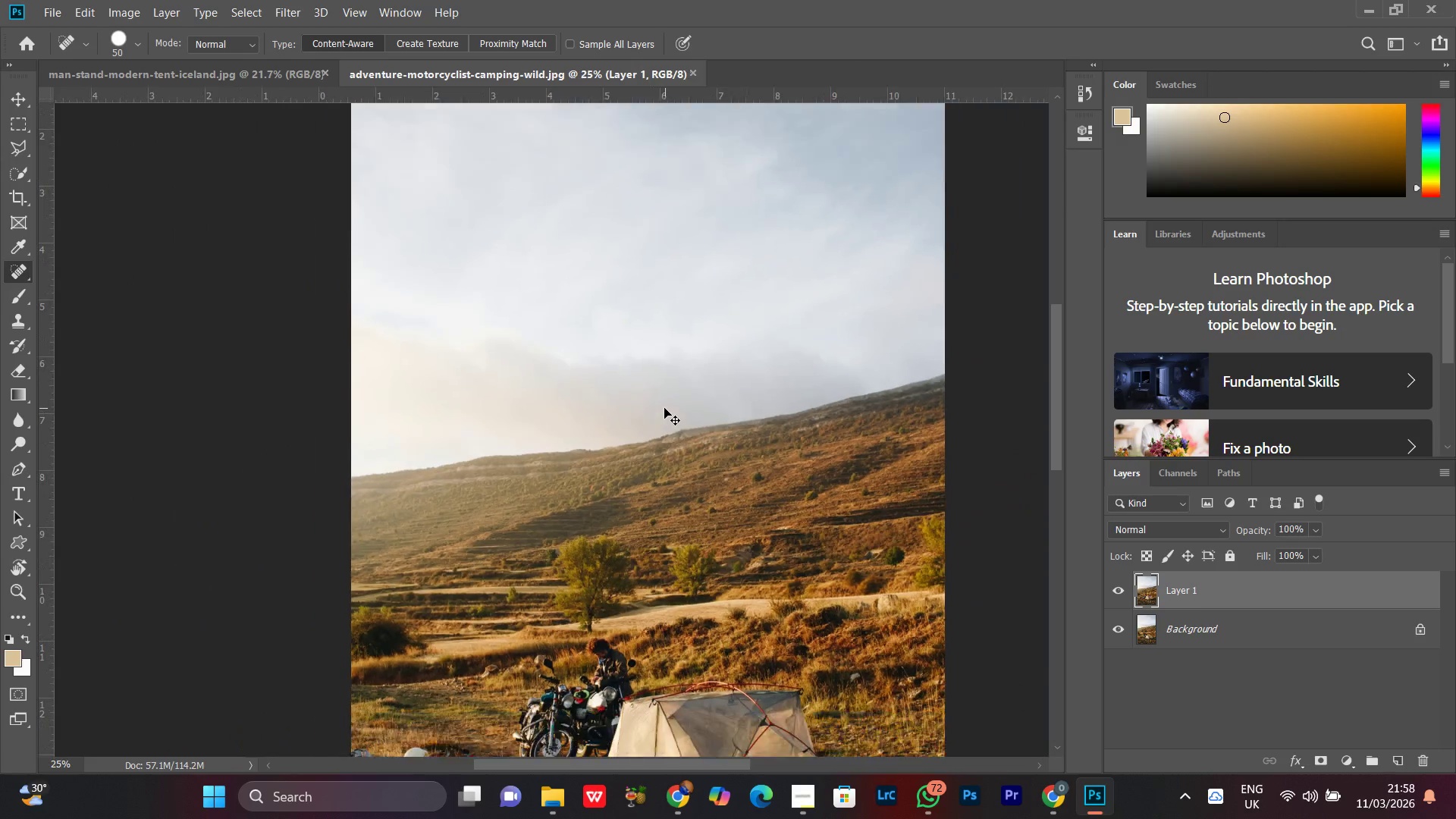 
key(Control+Minus)
 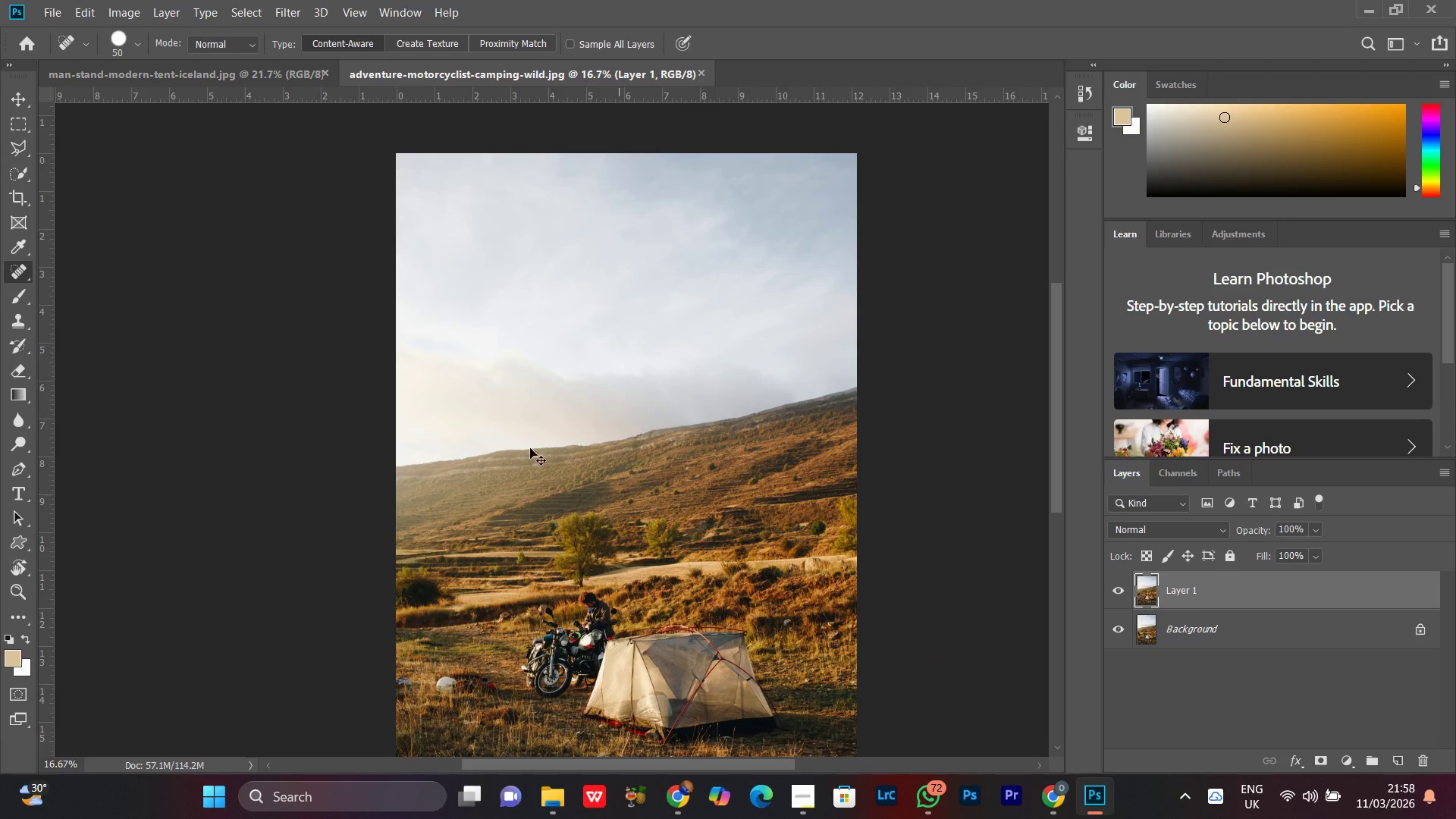 
key(Control+Equal)
 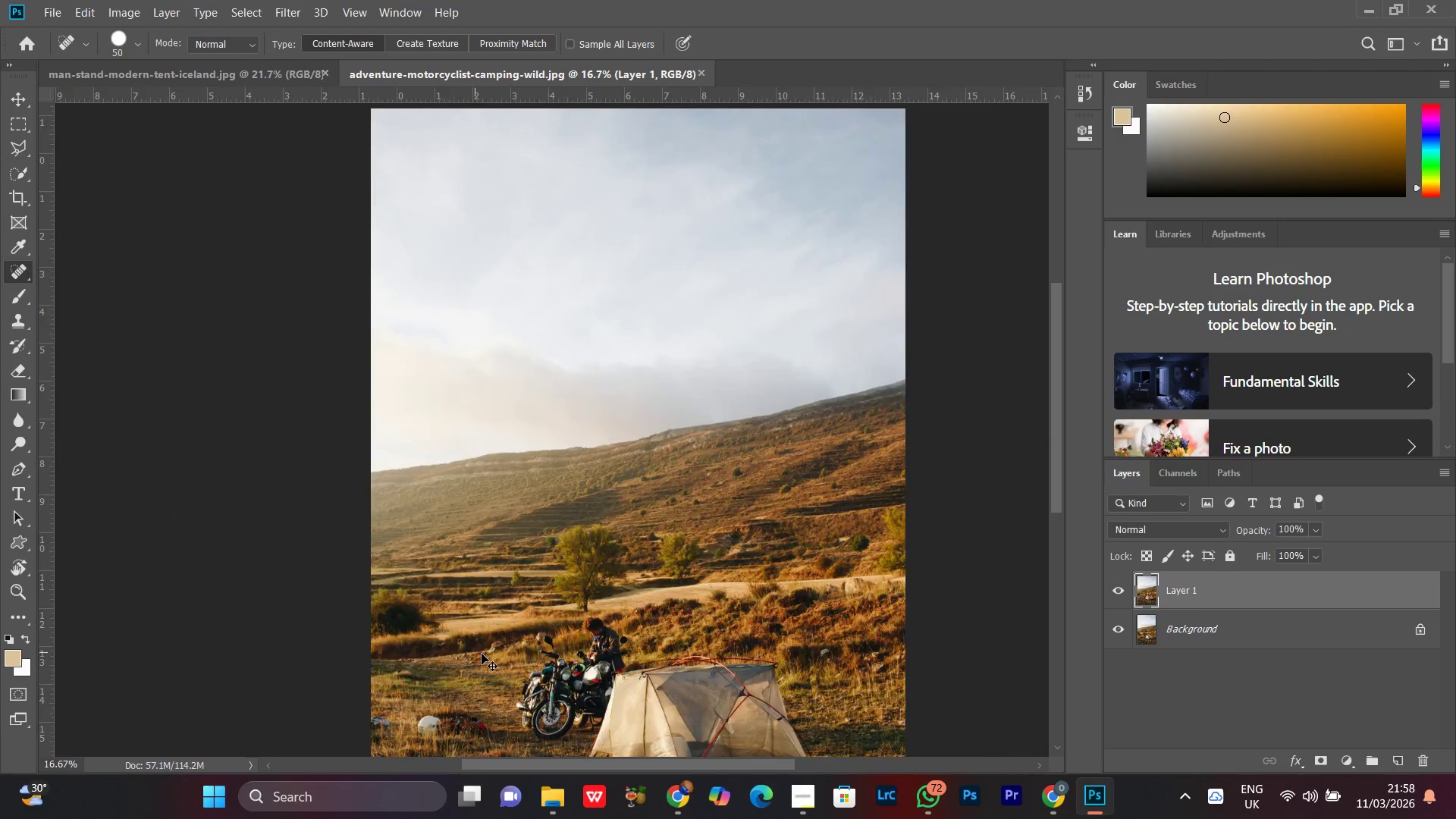 
key(Control+Equal)
 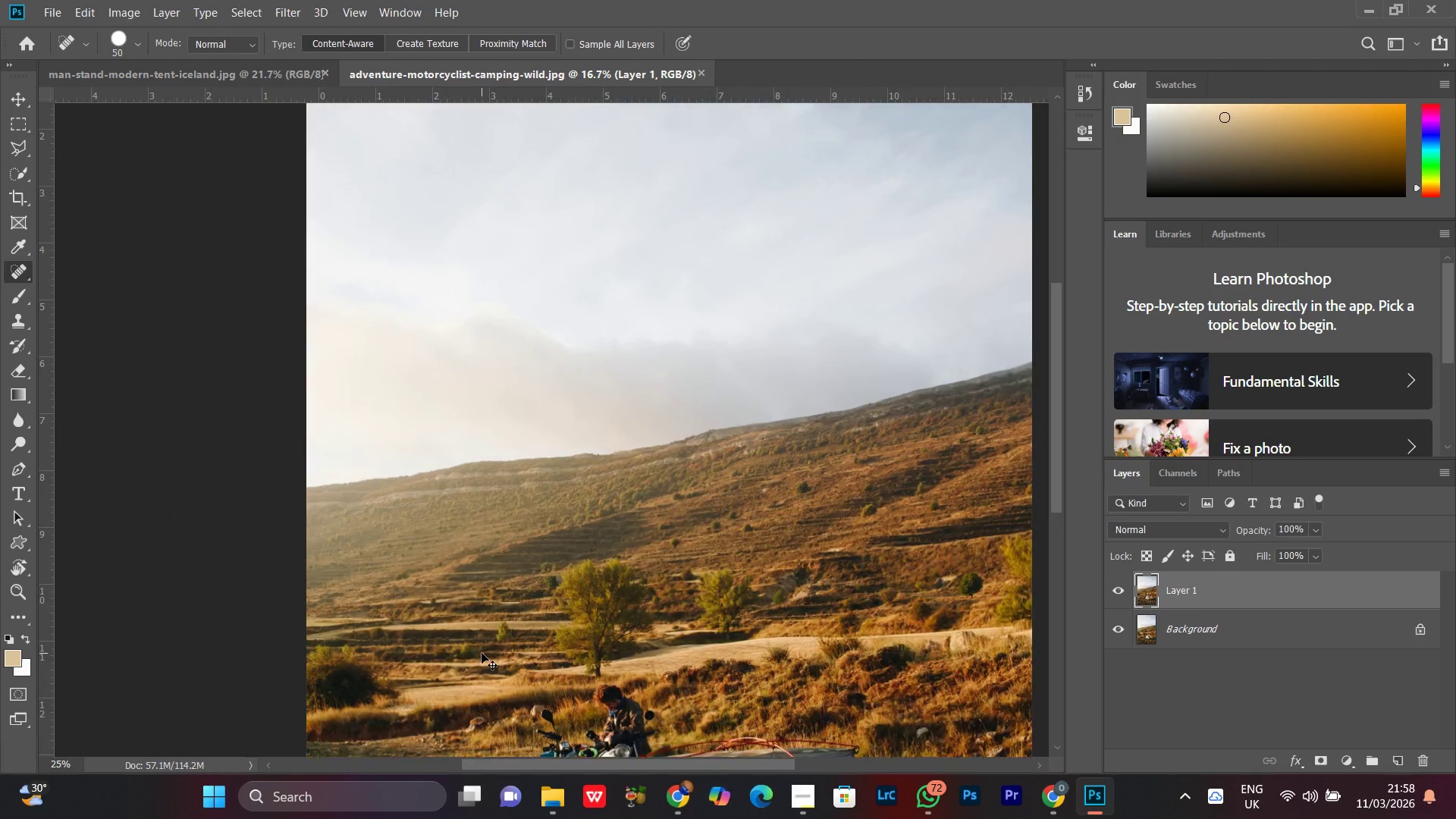 
key(Control+Equal)
 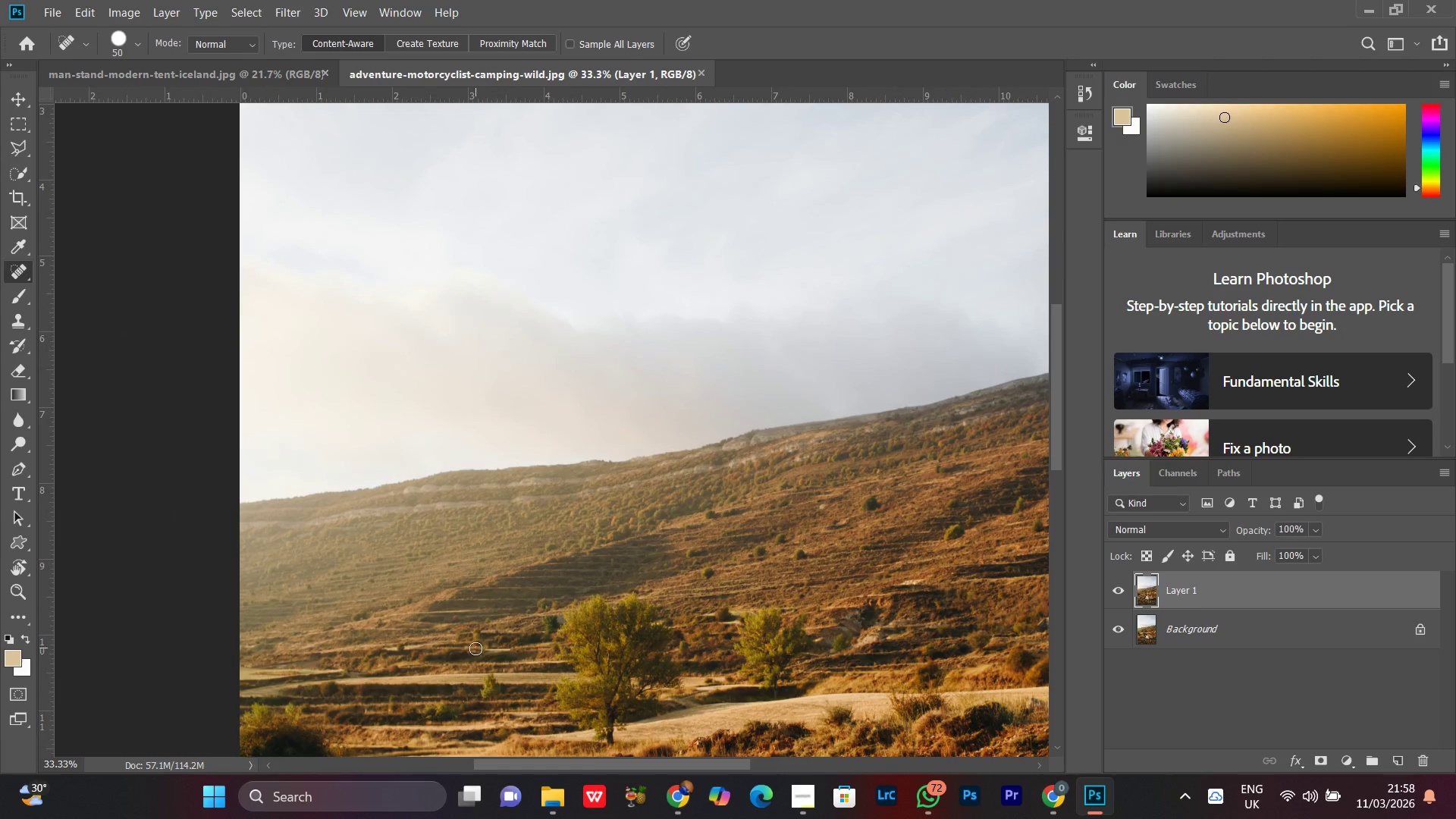 
hold_key(key=Space, duration=1.5)
 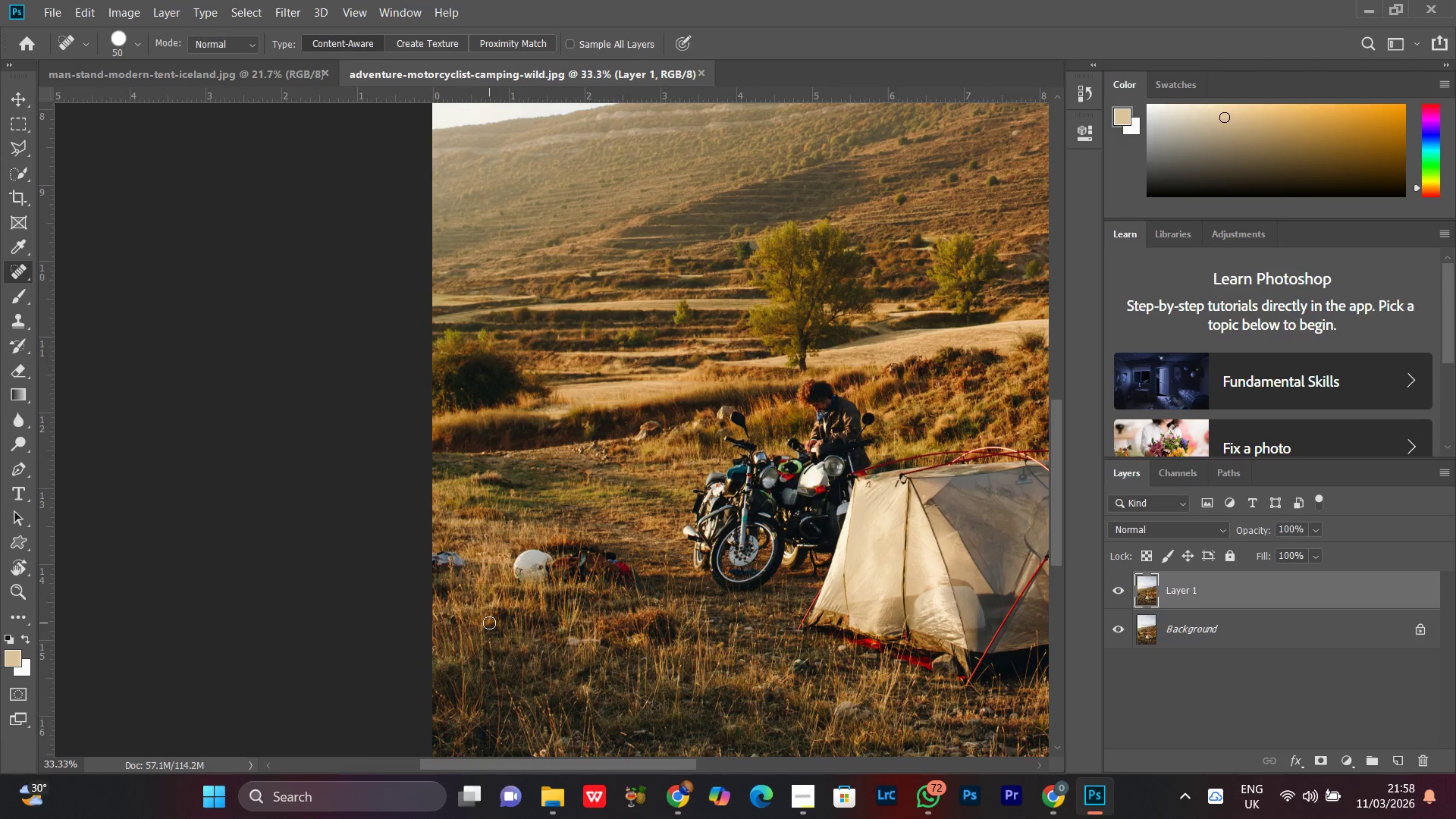 
left_click_drag(start_coordinate=[468, 686], to_coordinate=[576, 363])
 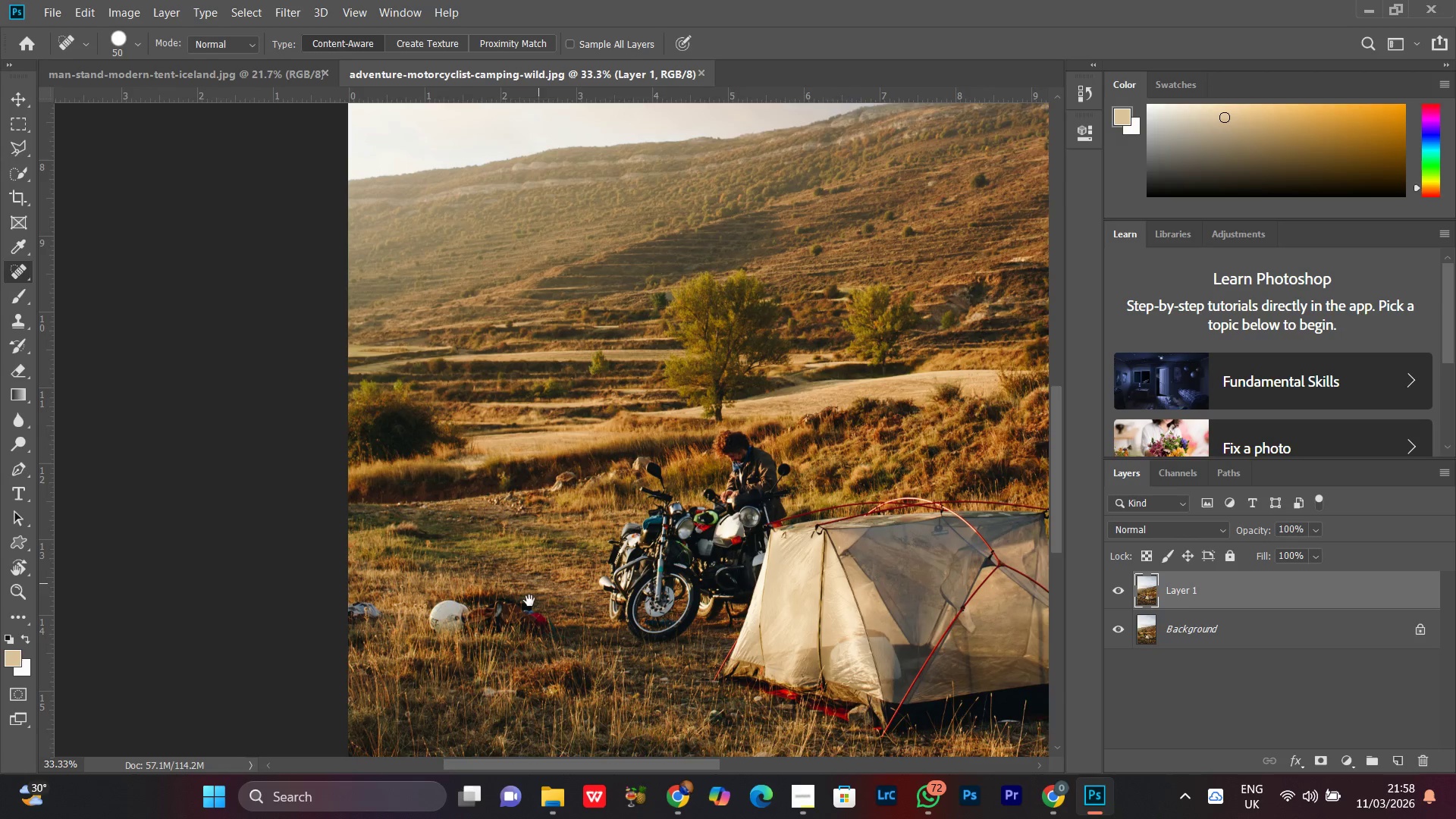 
left_click_drag(start_coordinate=[529, 601], to_coordinate=[613, 550])
 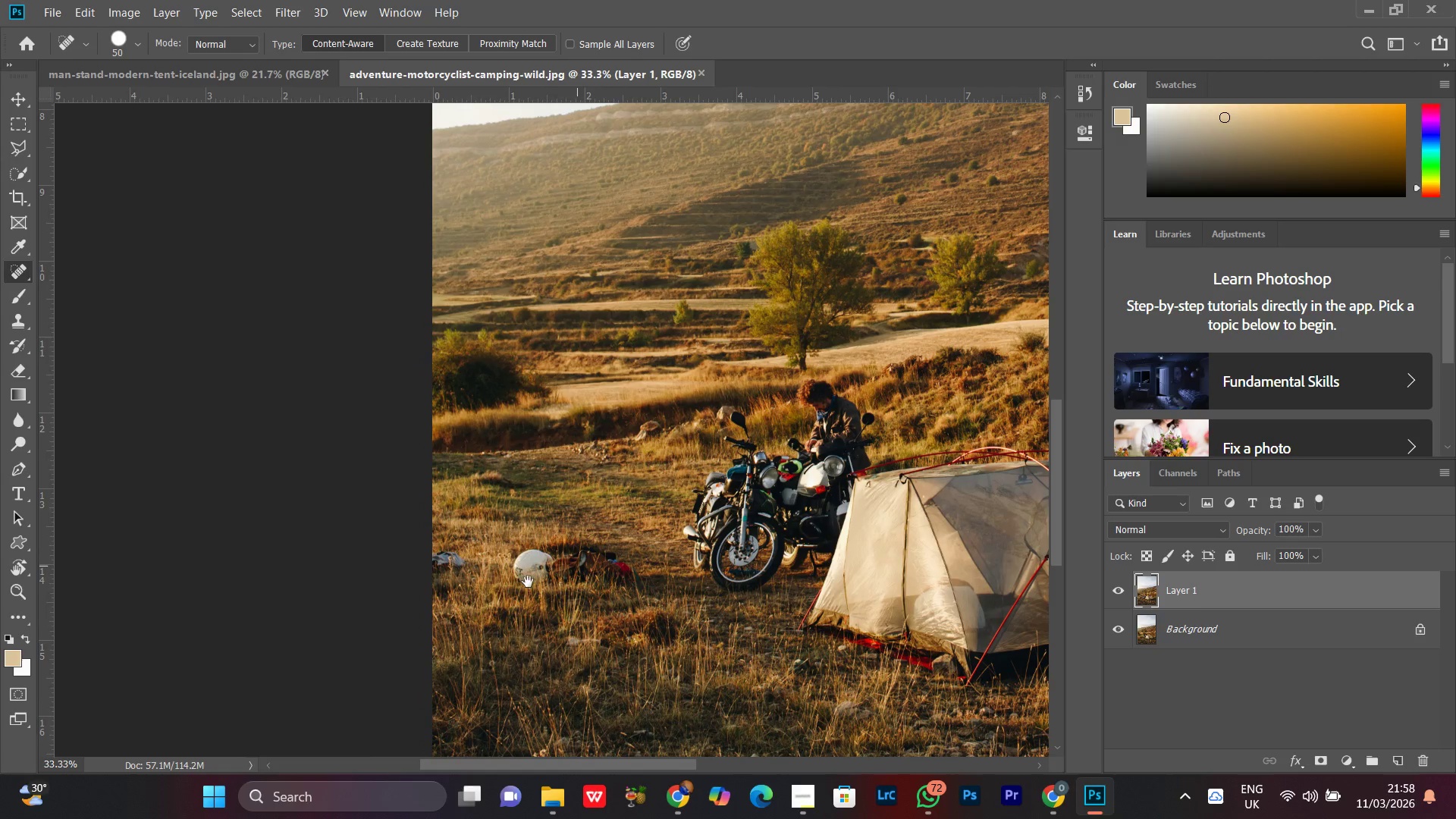 
key(Space)
 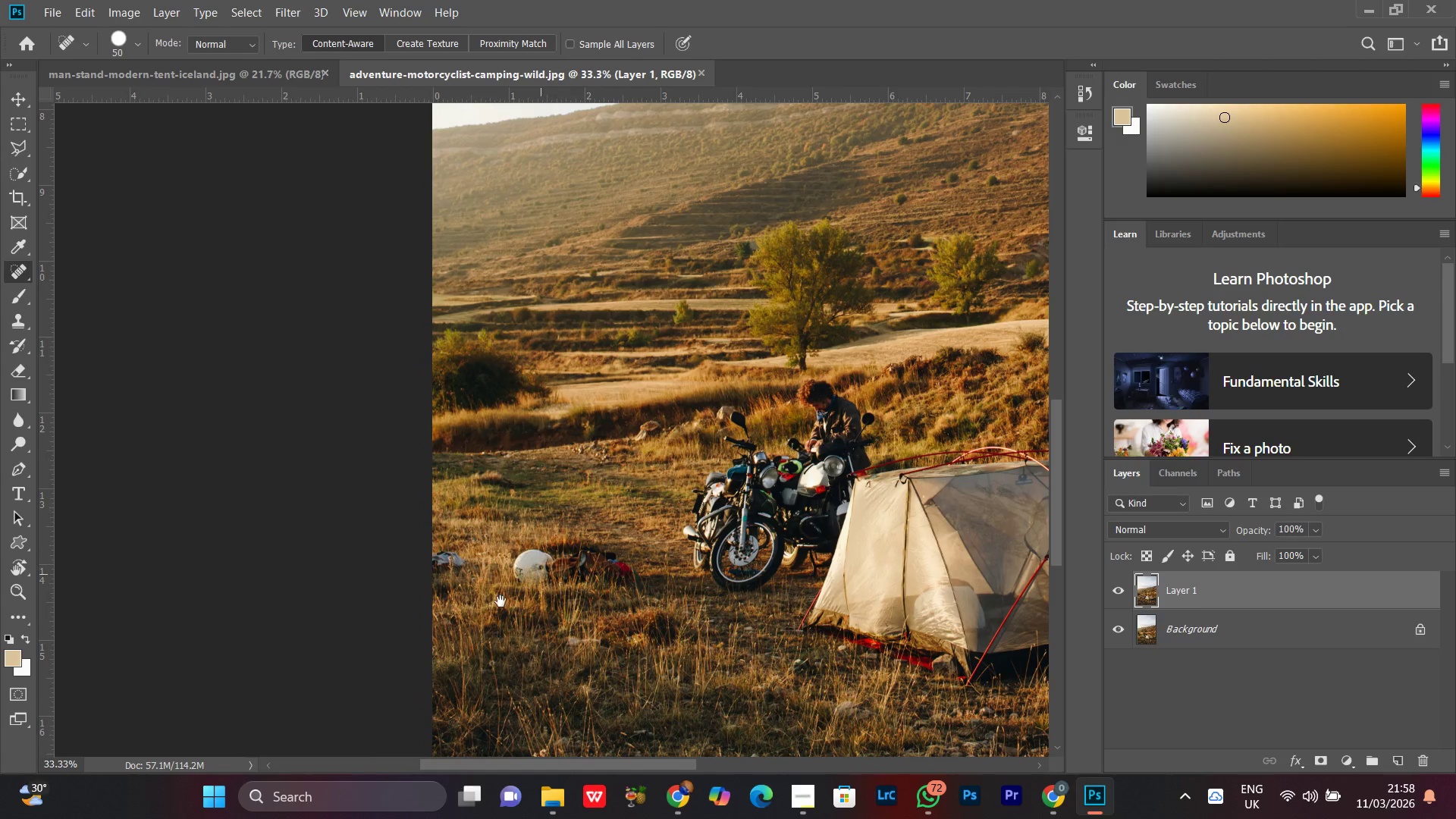 
key(Space)
 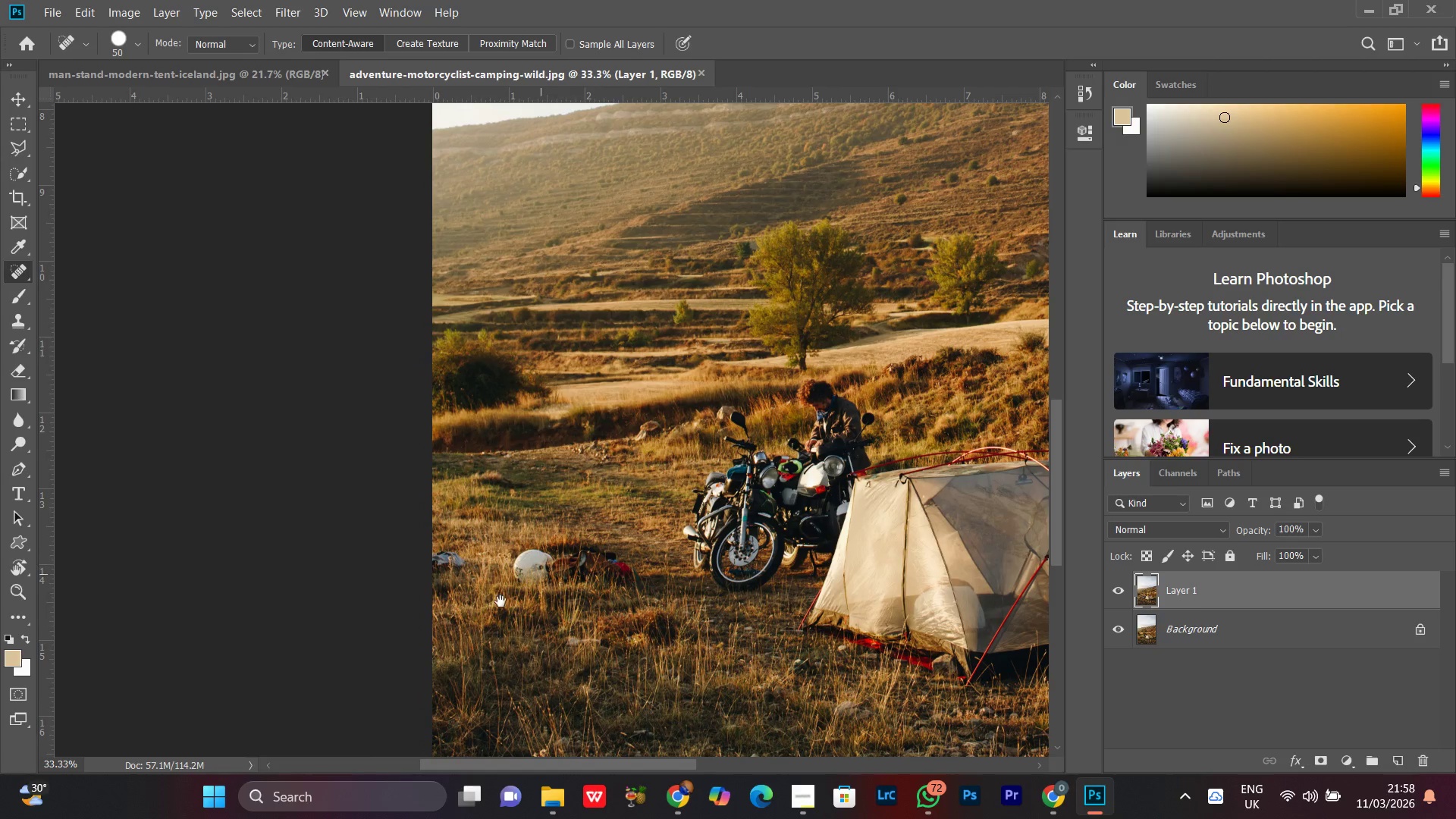 
key(Space)
 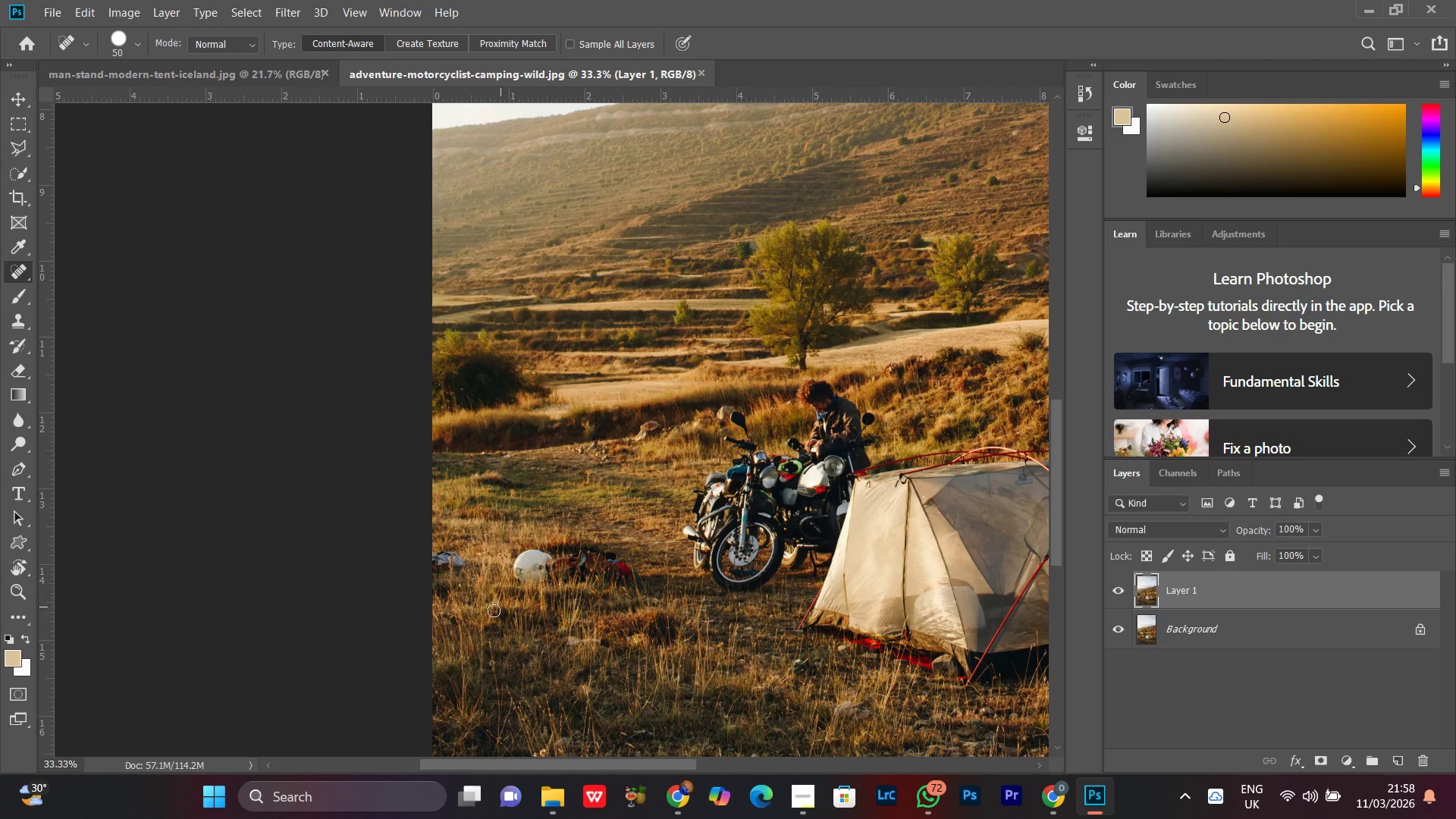 
key(Space)
 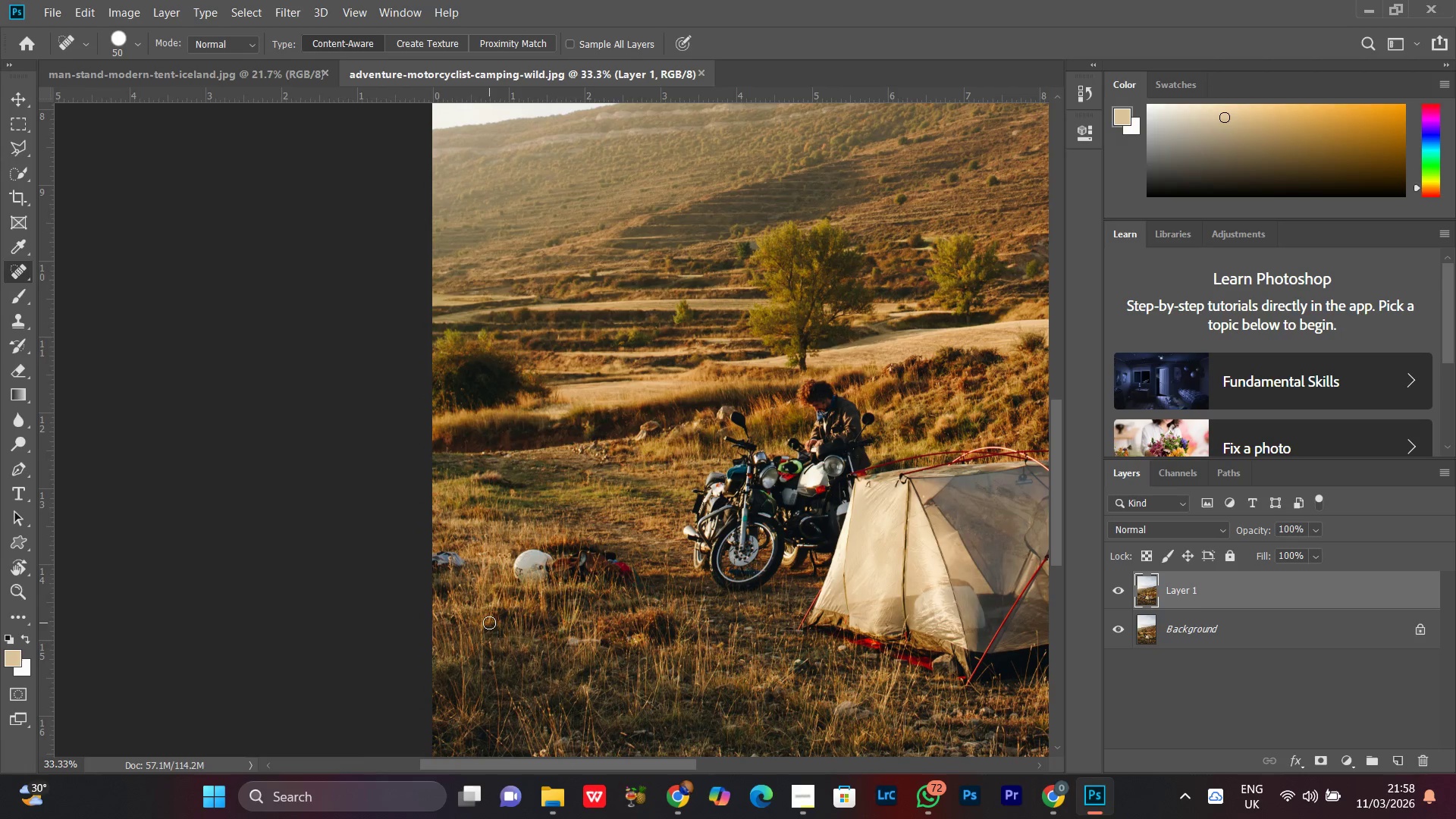 
key(Control+Equal)
 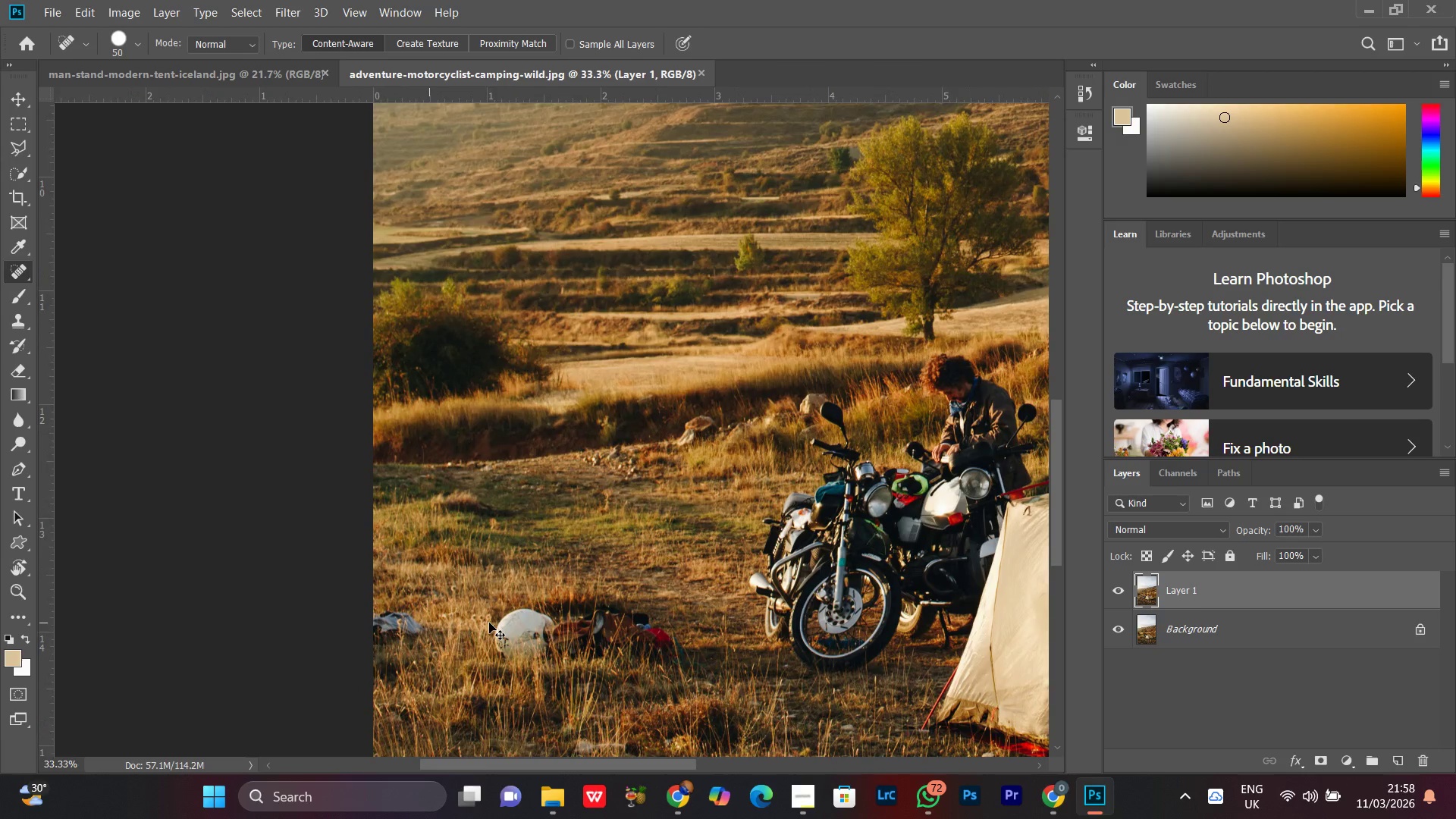 
key(Control+Equal)
 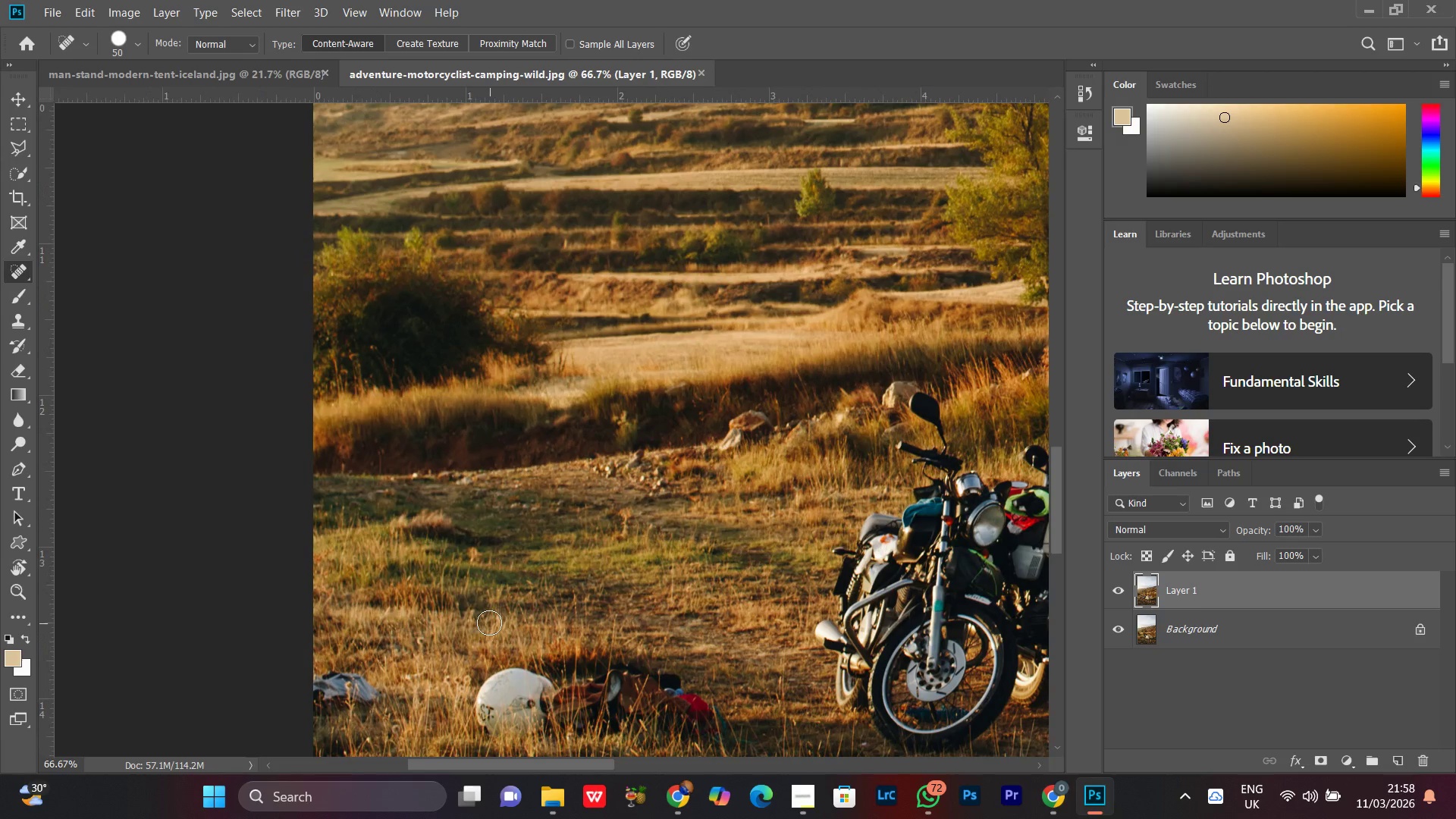 
hold_key(key=Space, duration=0.78)
 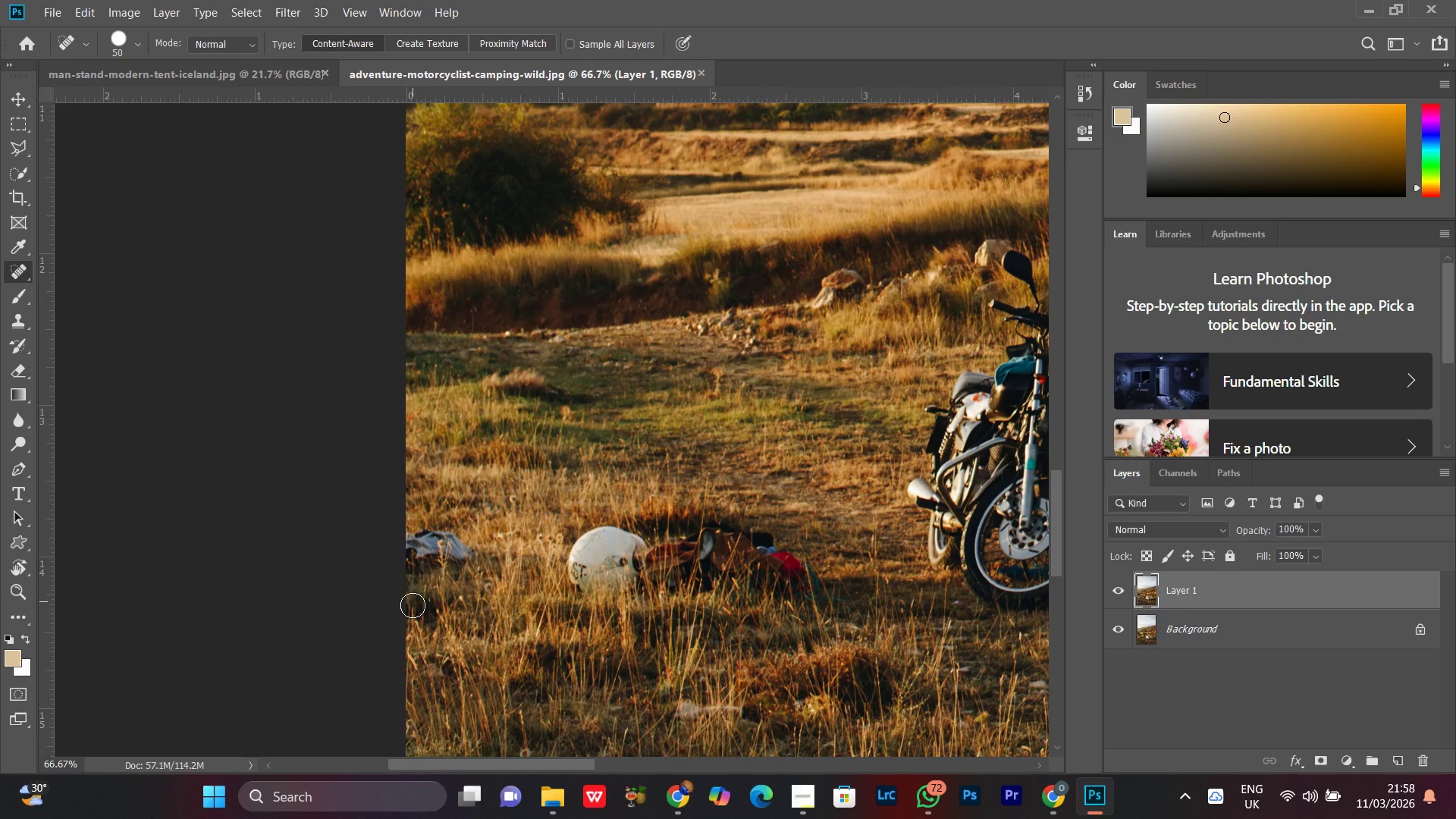 
left_click_drag(start_coordinate=[338, 679], to_coordinate=[431, 538])
 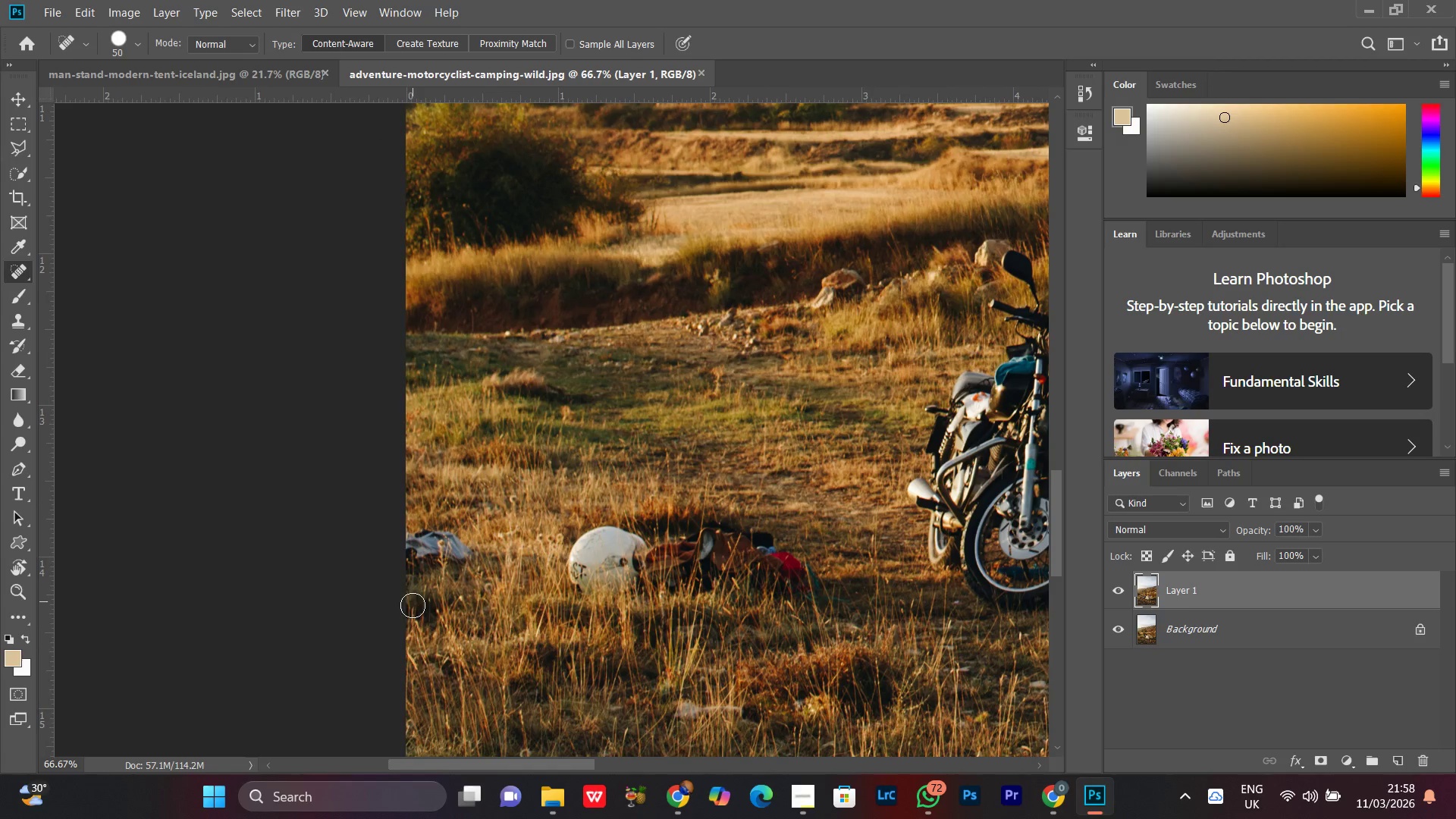 
key(Control+Equal)
 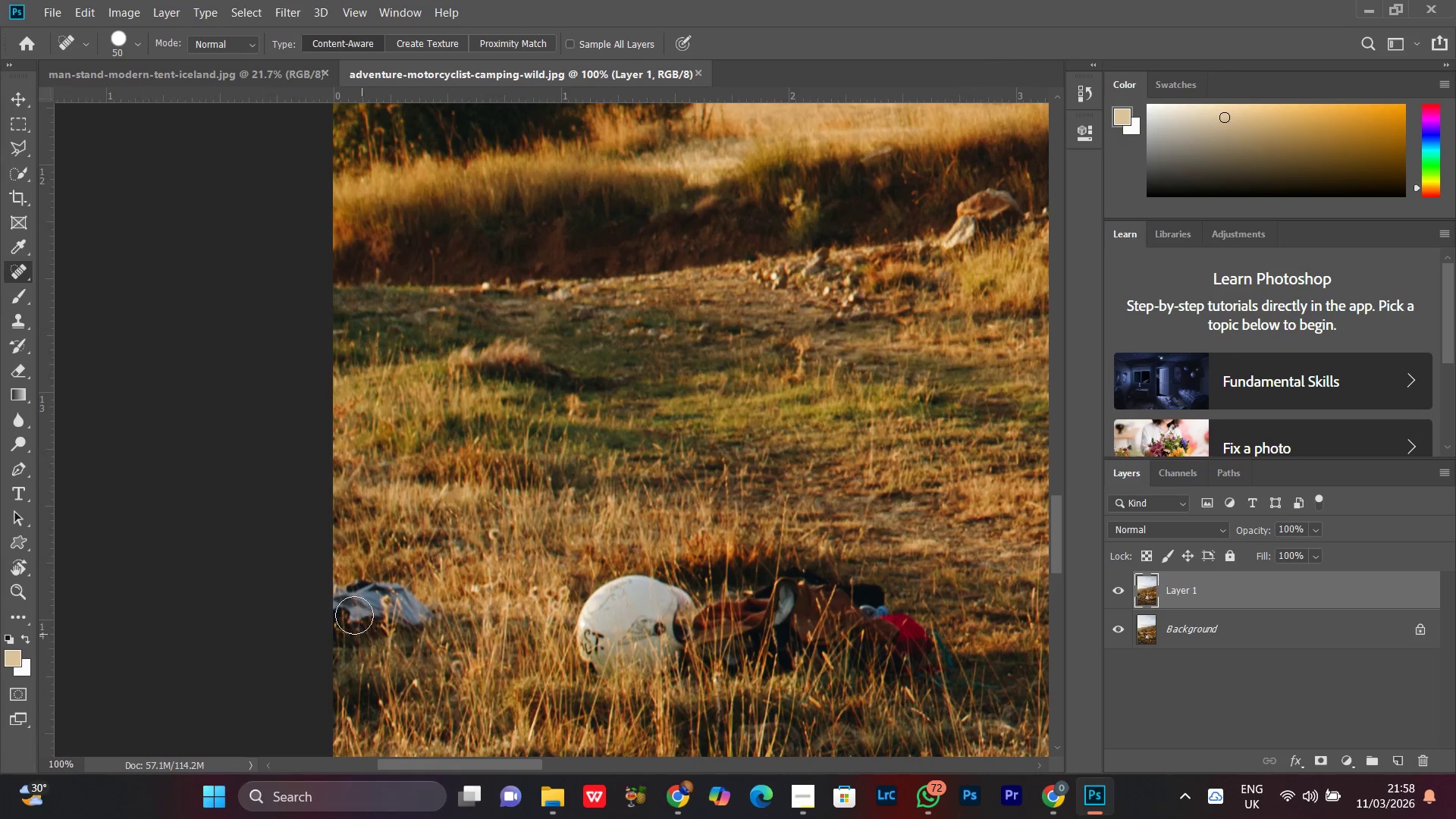 
hold_key(key=Space, duration=0.62)
 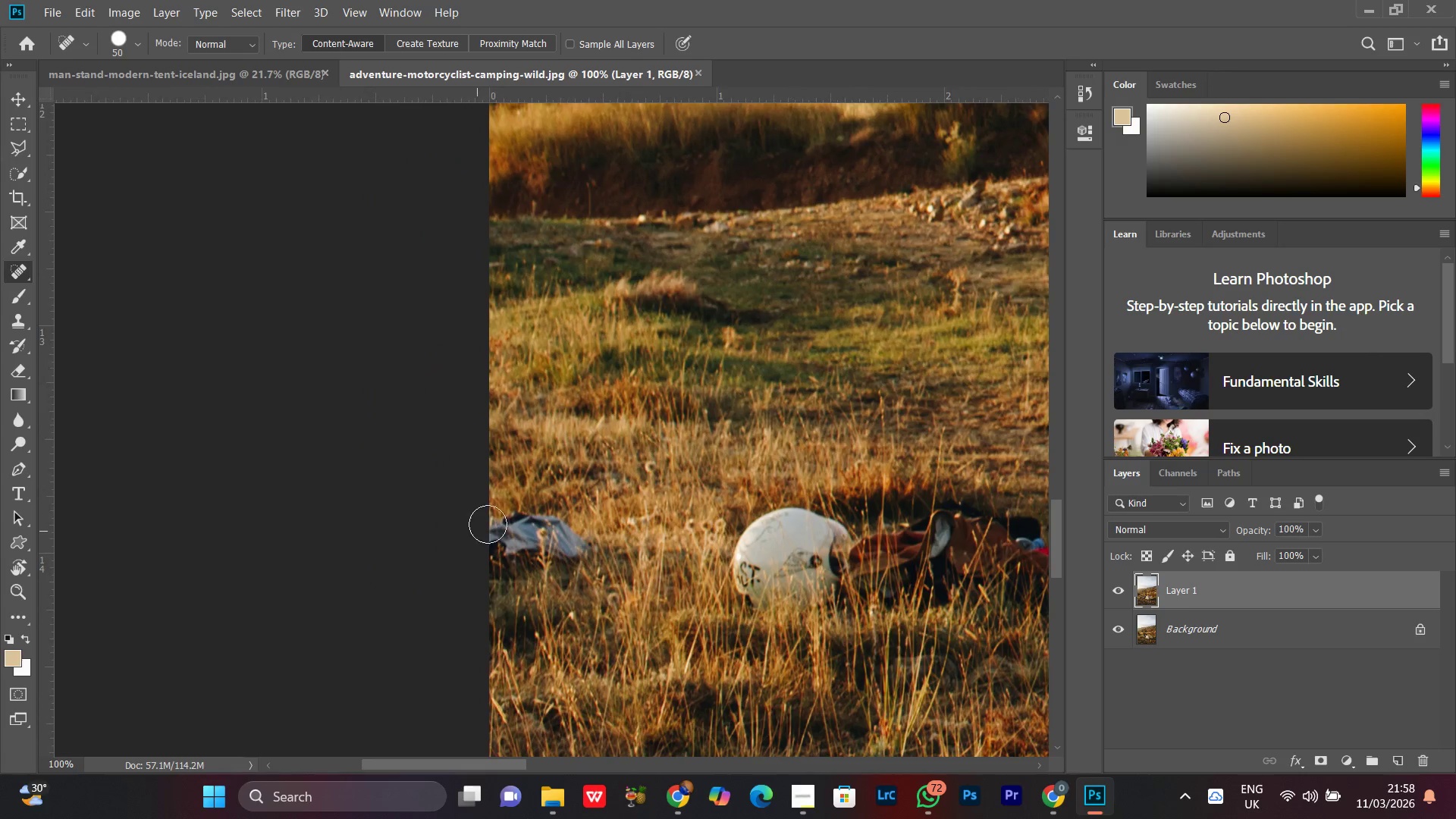 
left_click_drag(start_coordinate=[367, 593], to_coordinate=[460, 554])
 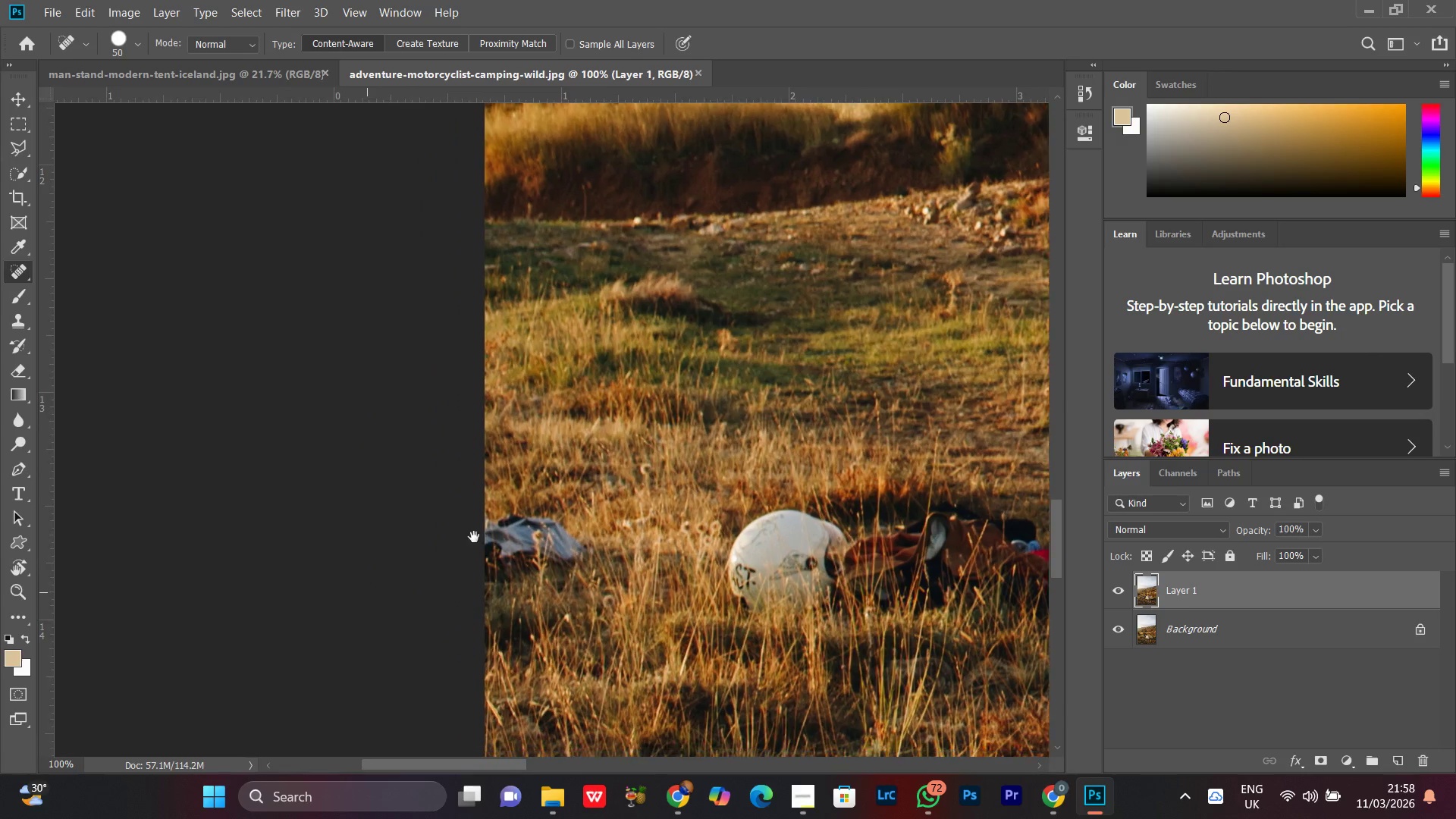 
key(BracketRight)
 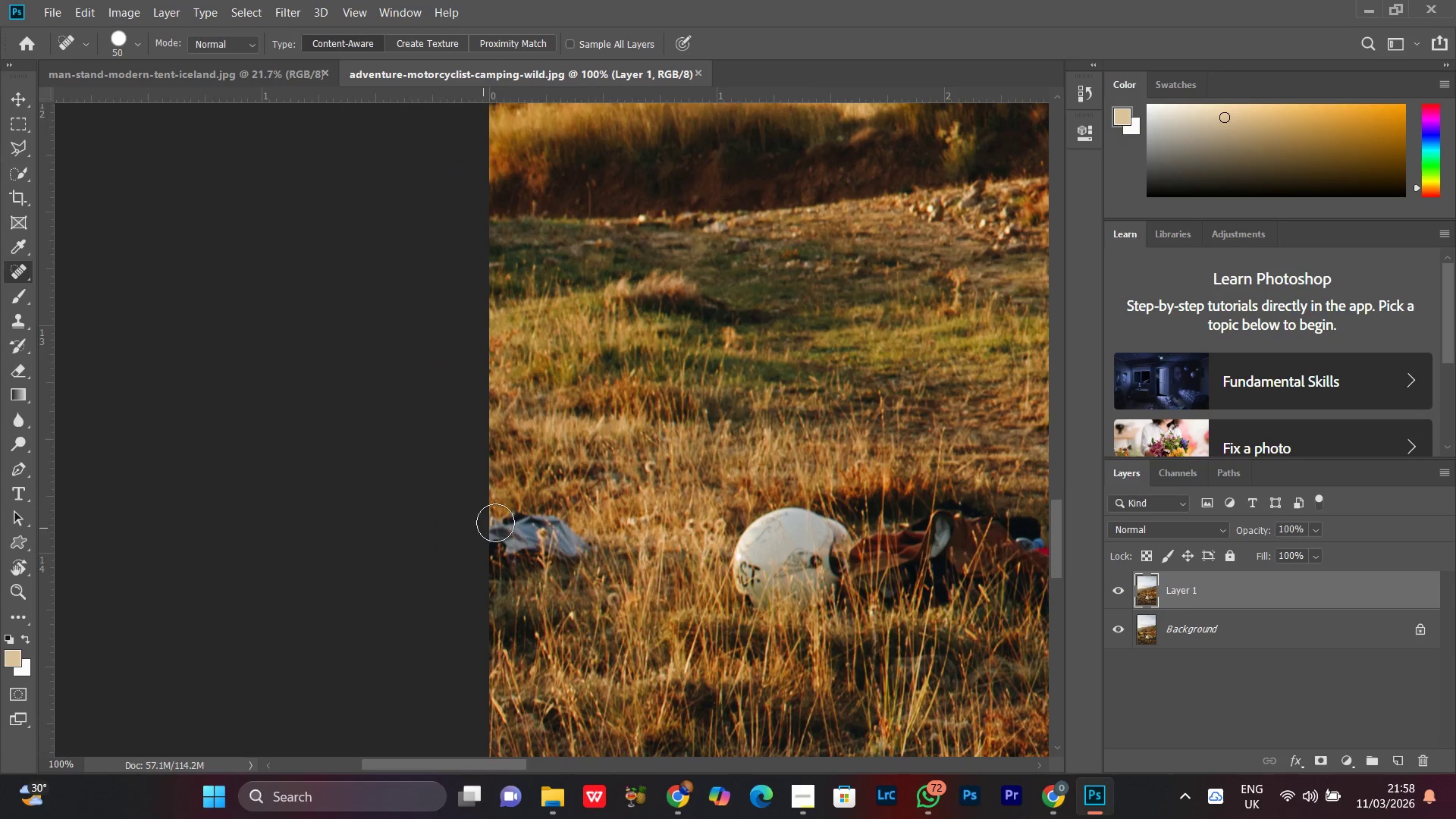 
key(BracketRight)
 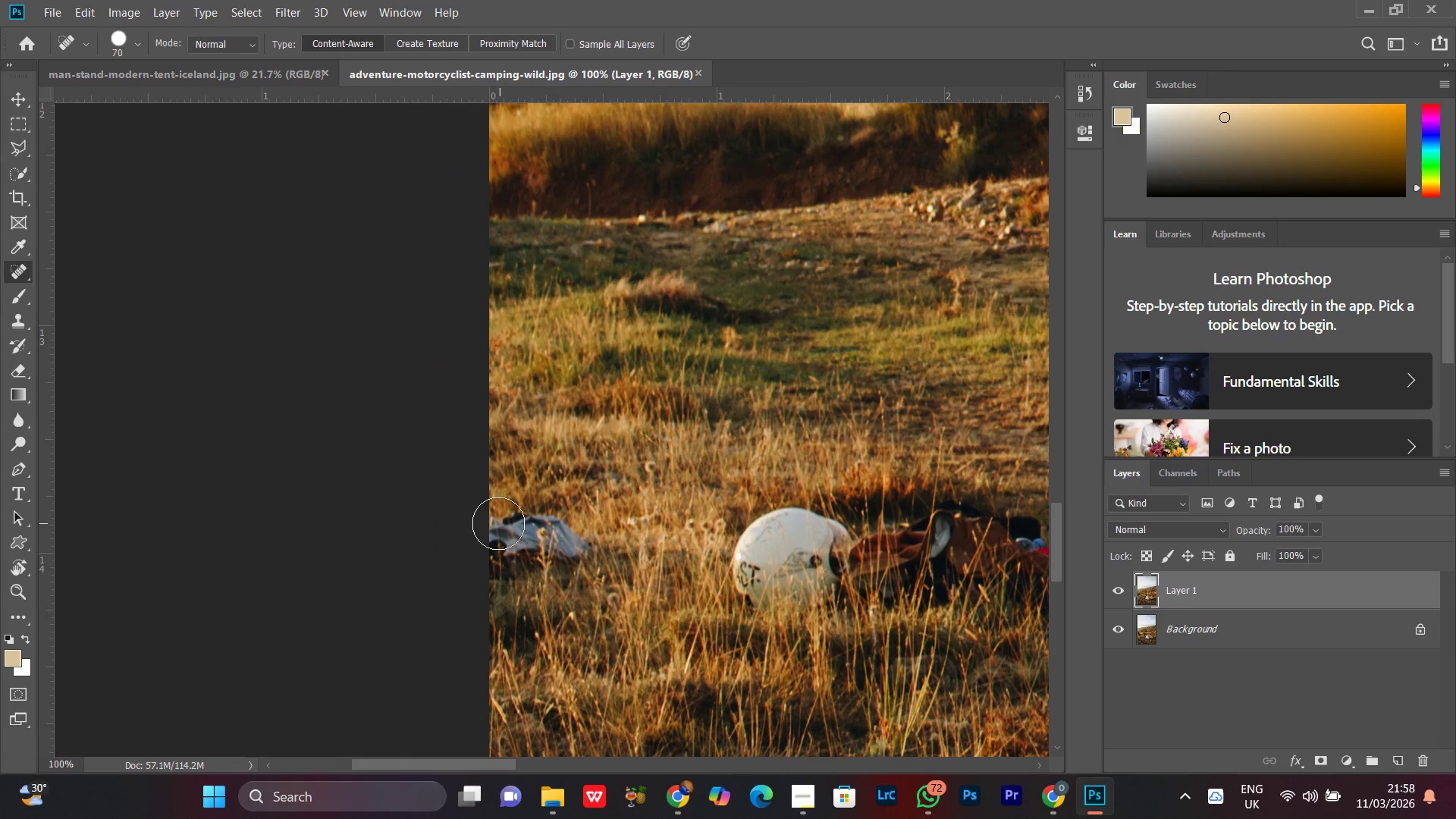 
key(BracketRight)
 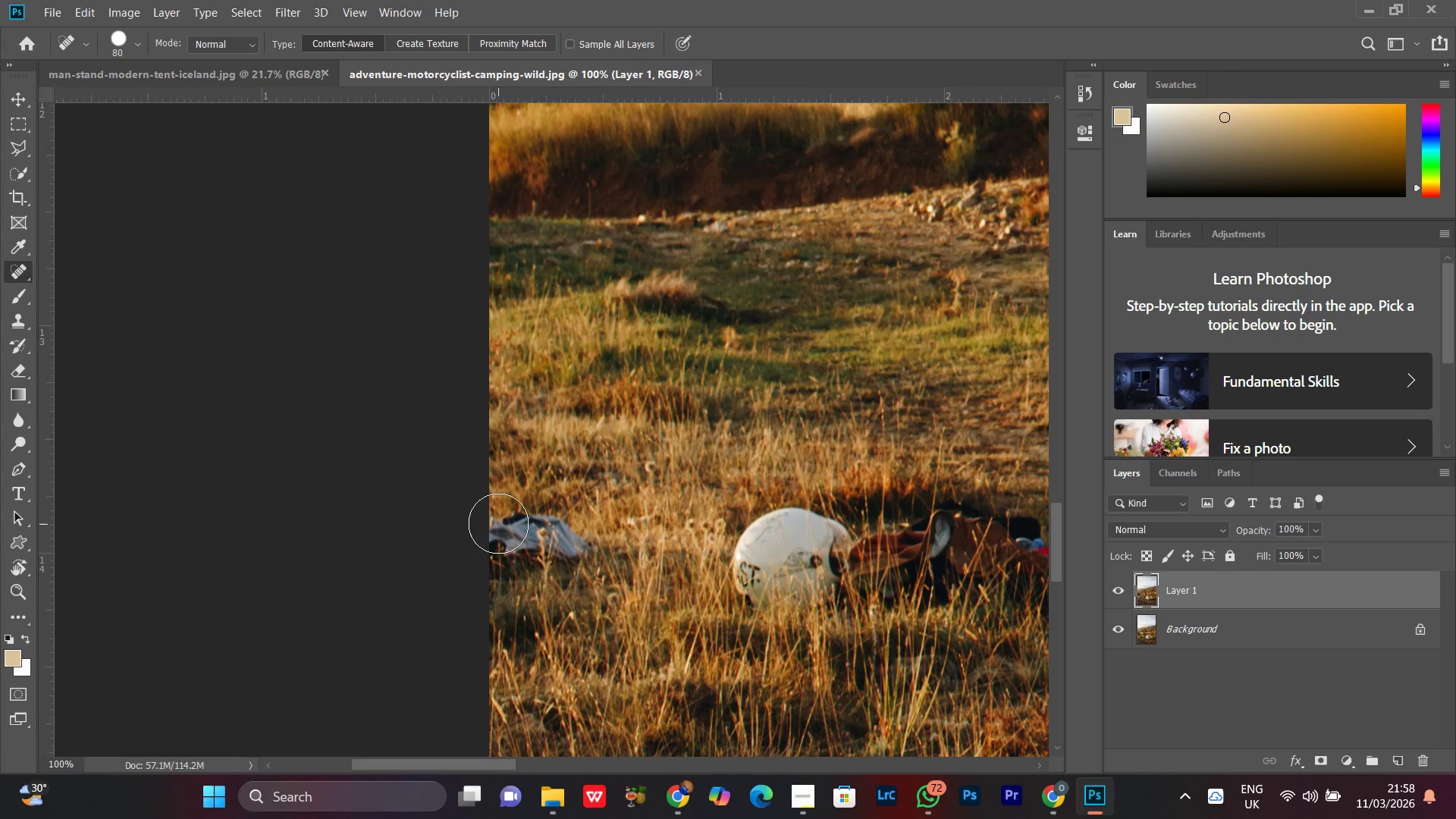 
key(BracketRight)
 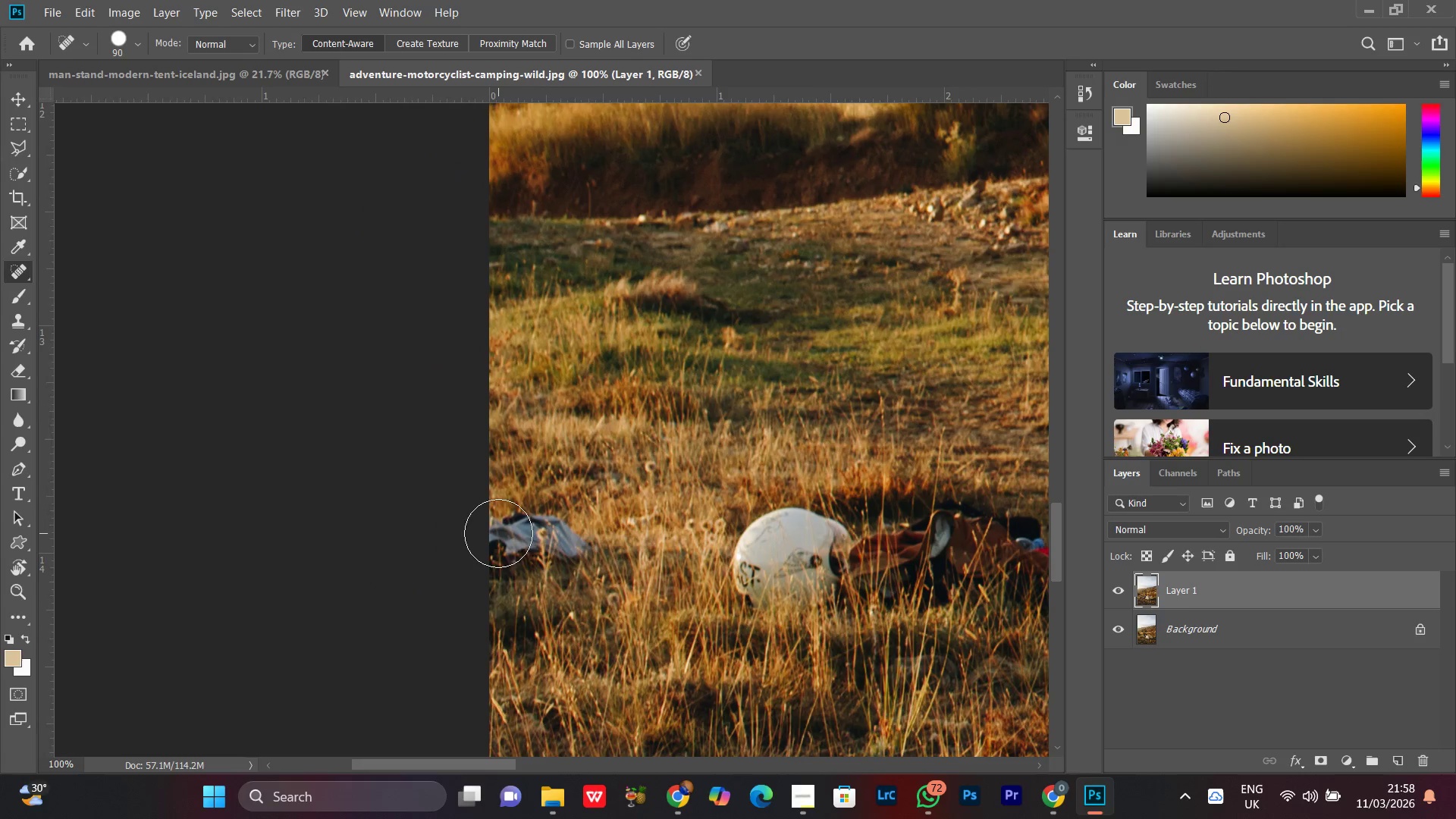 
key(BracketRight)
 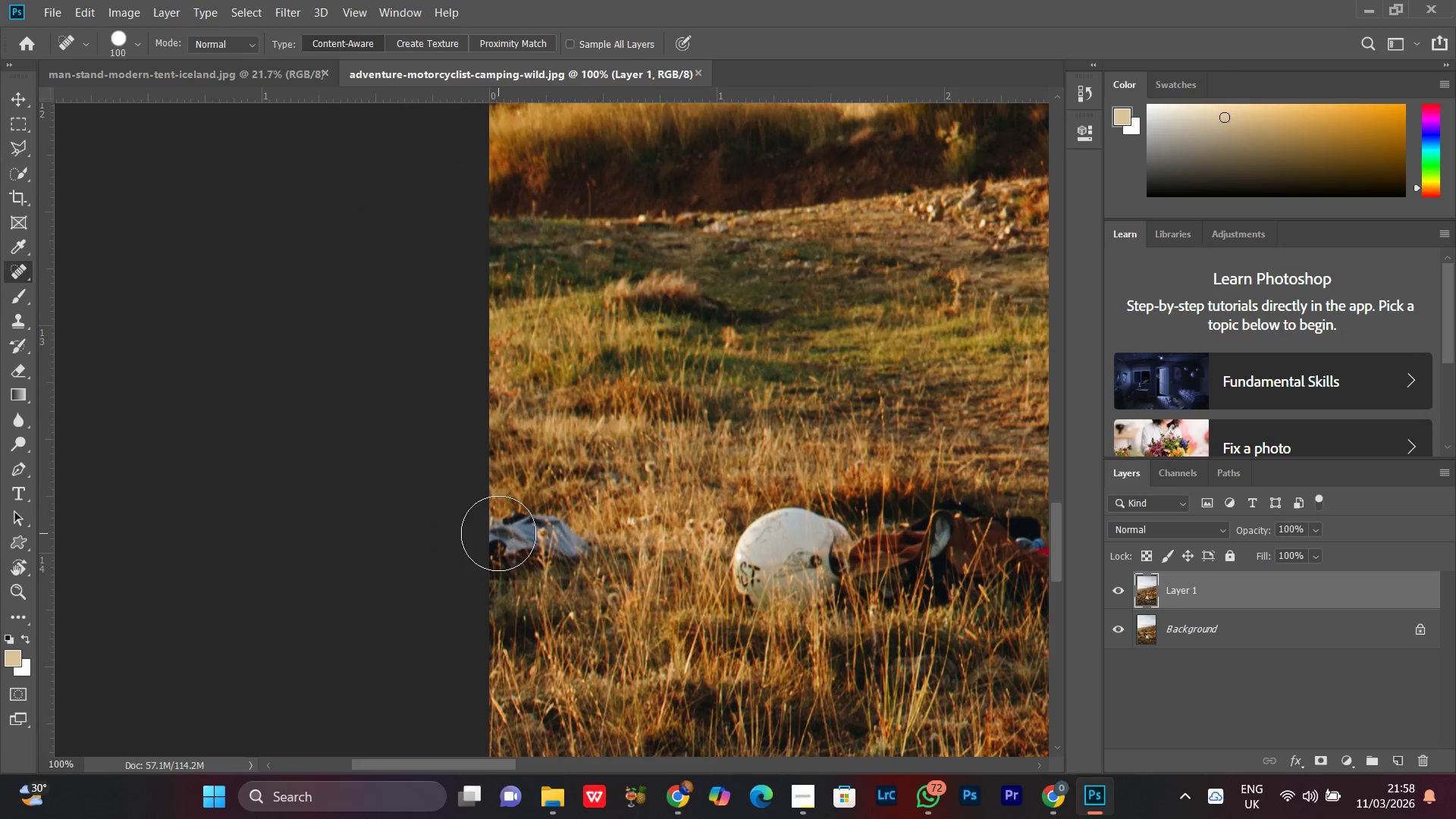 
key(BracketRight)
 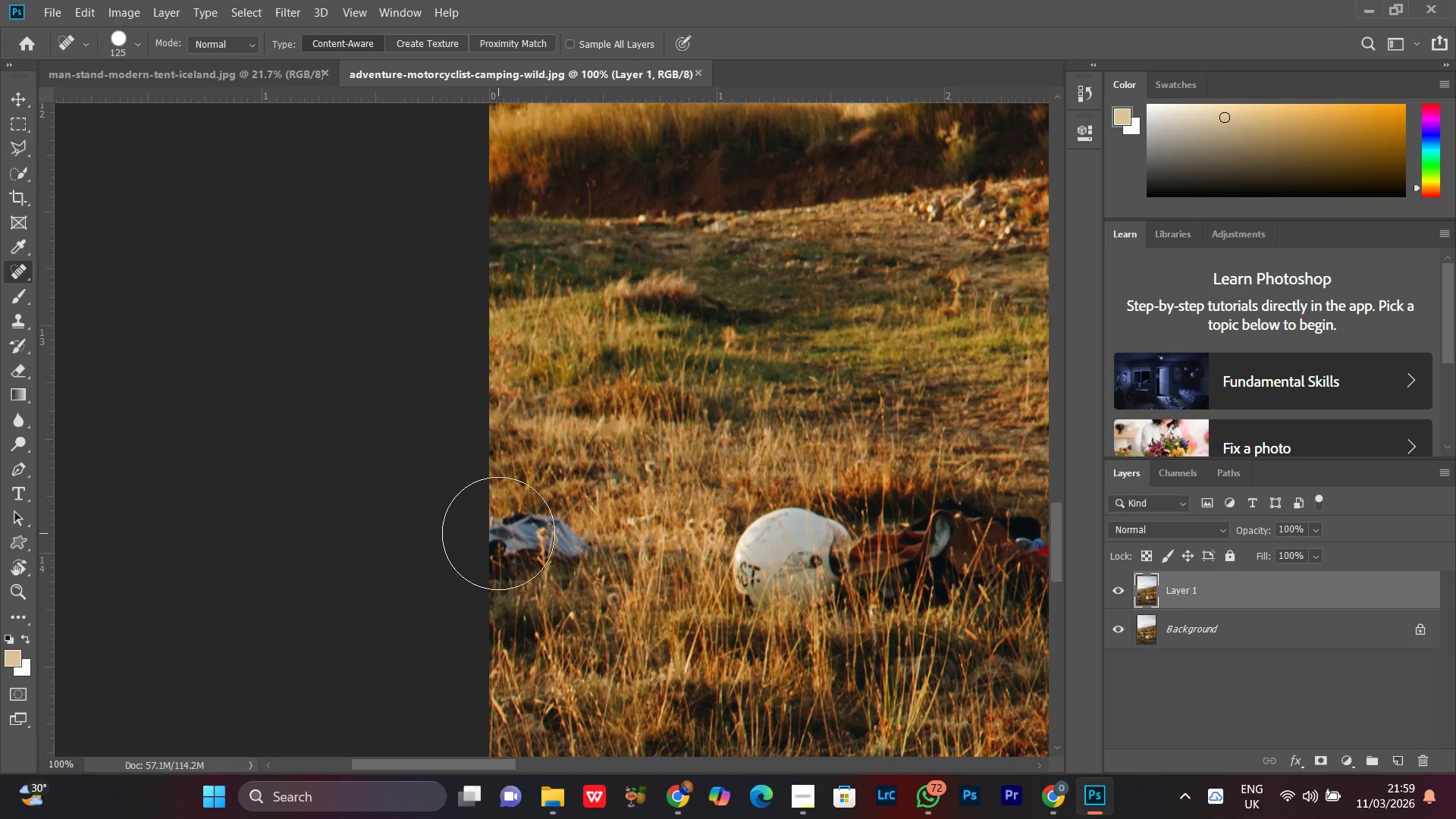 
key(BracketRight)
 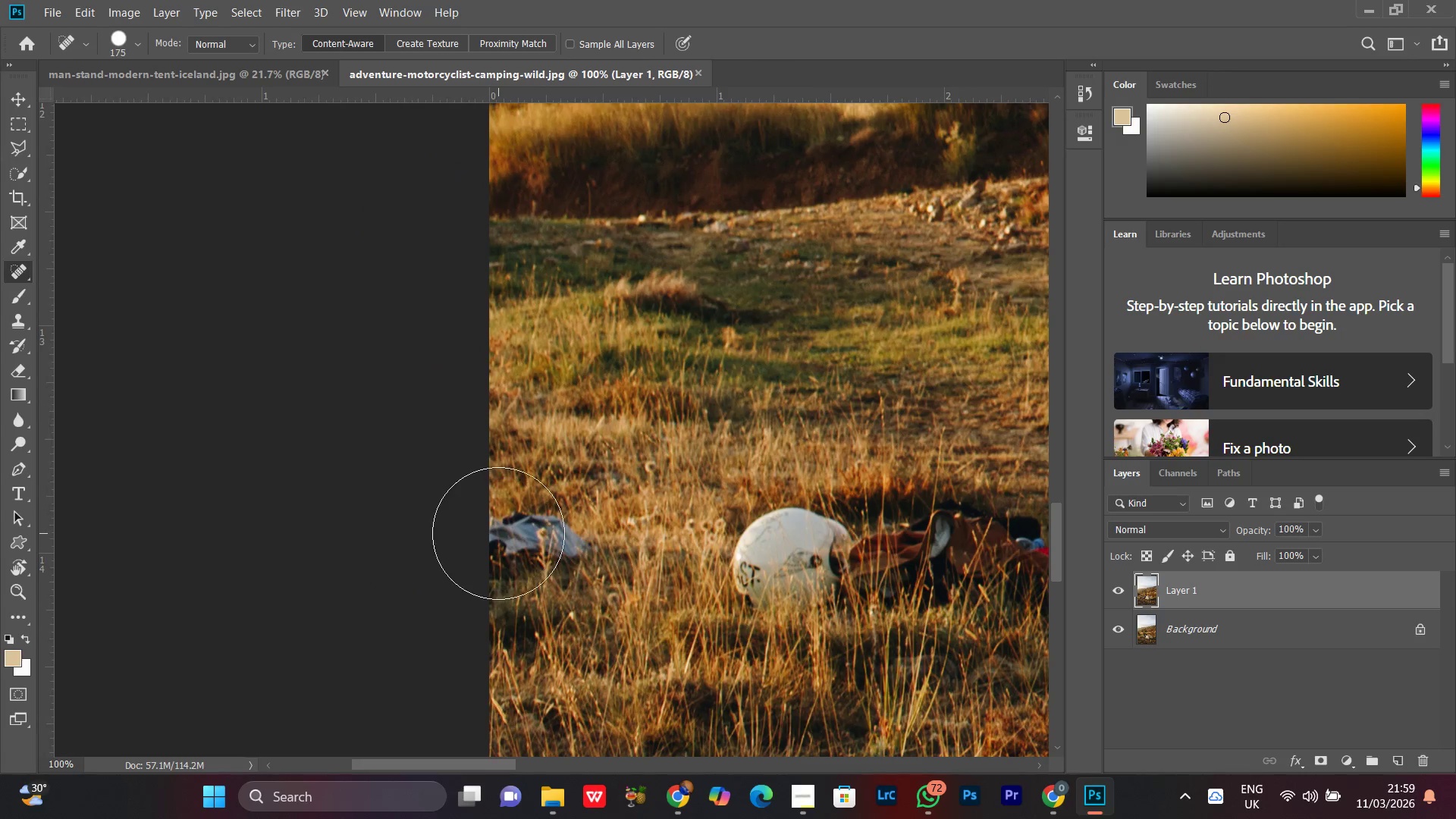 
key(BracketRight)
 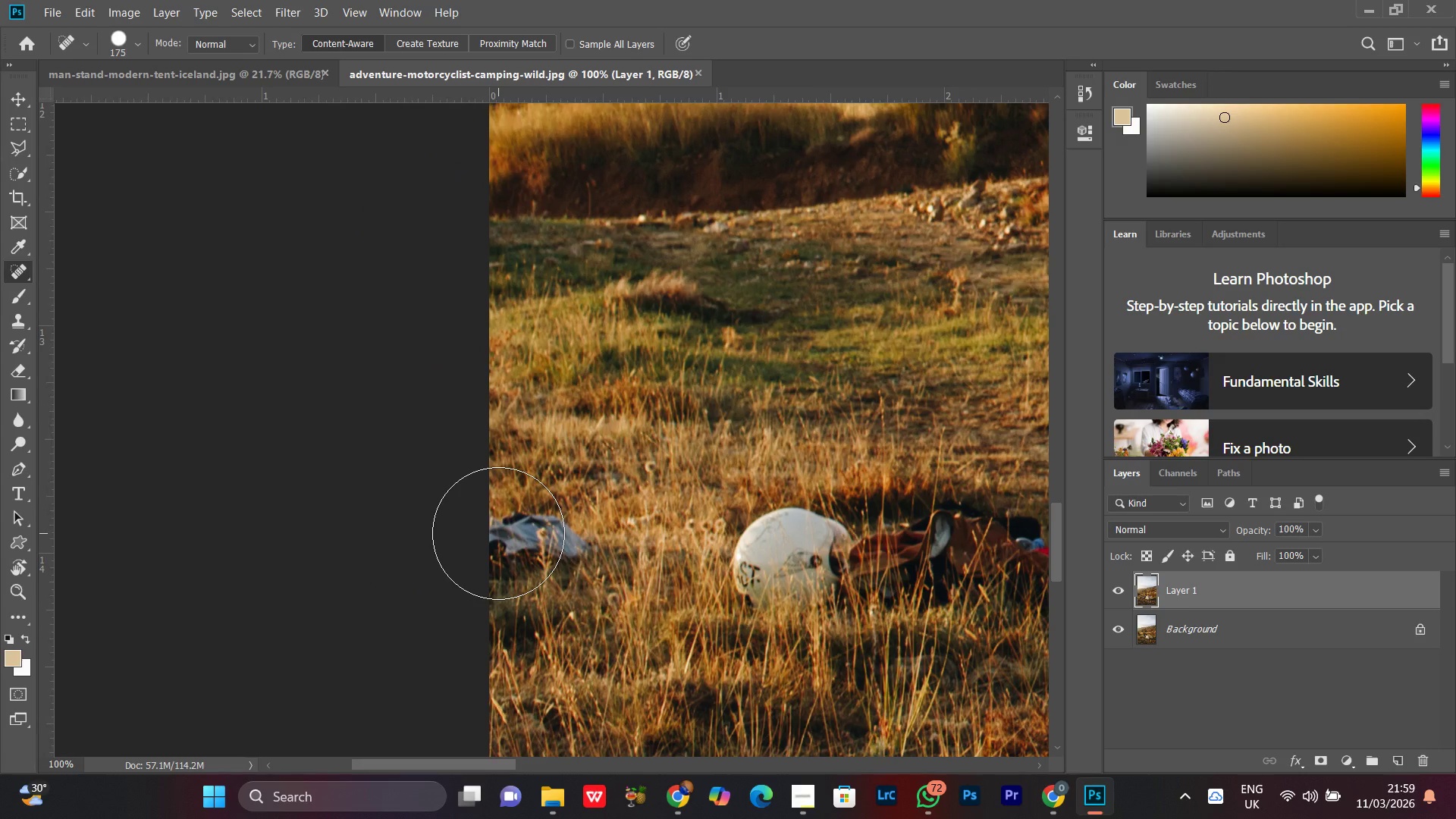 
key(Minus)
 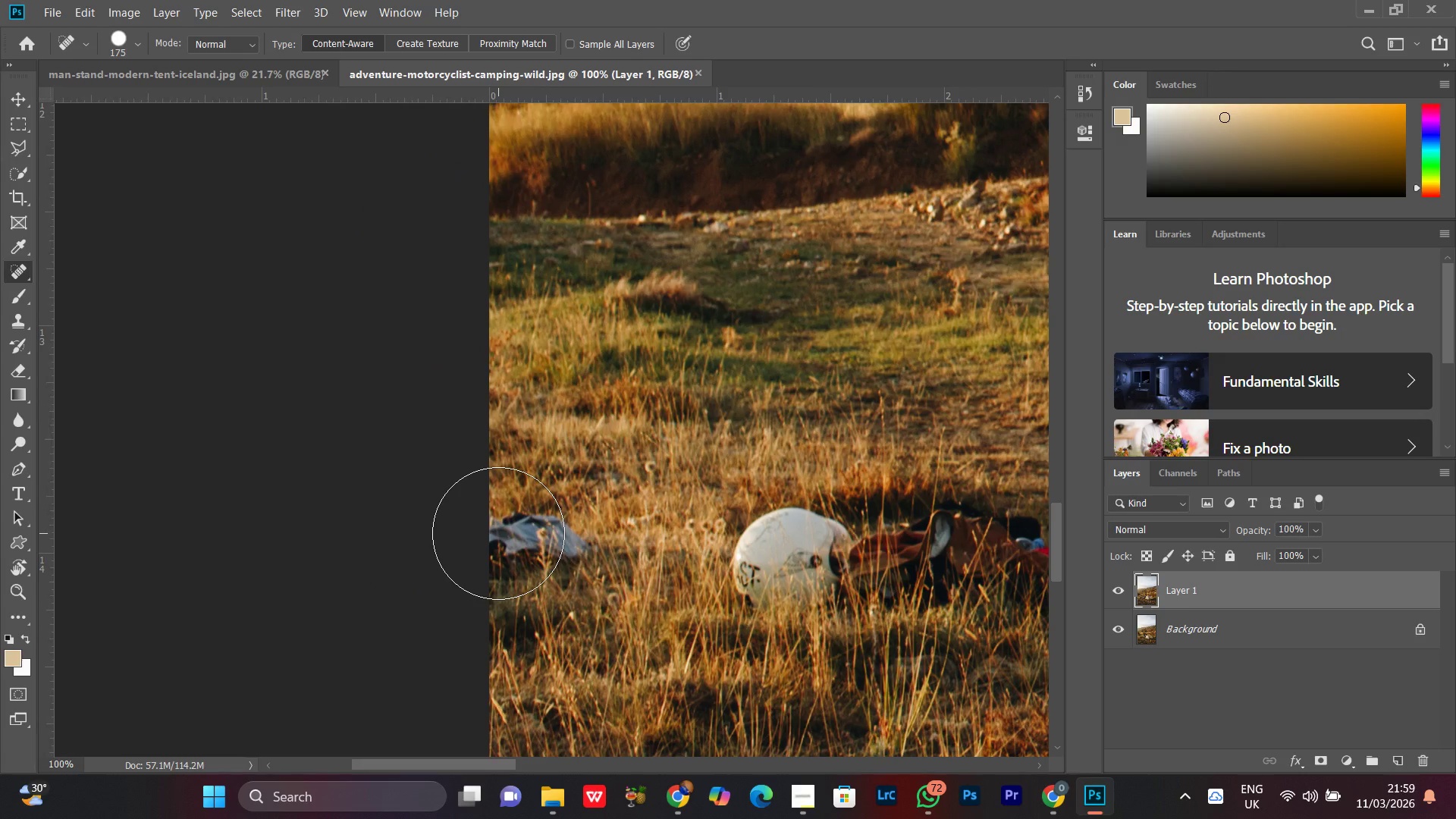 
key(Minus)
 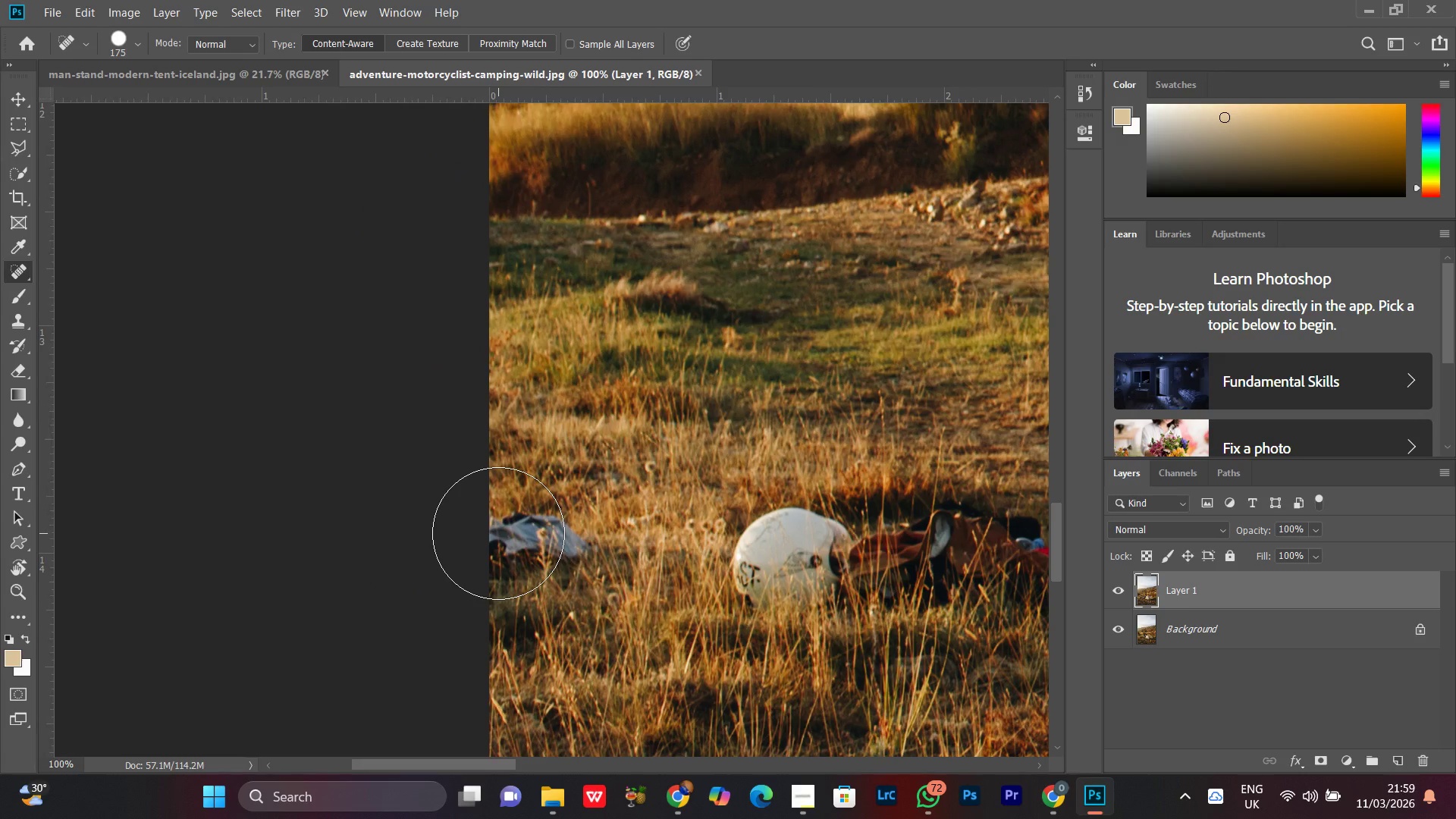 
key(Minus)
 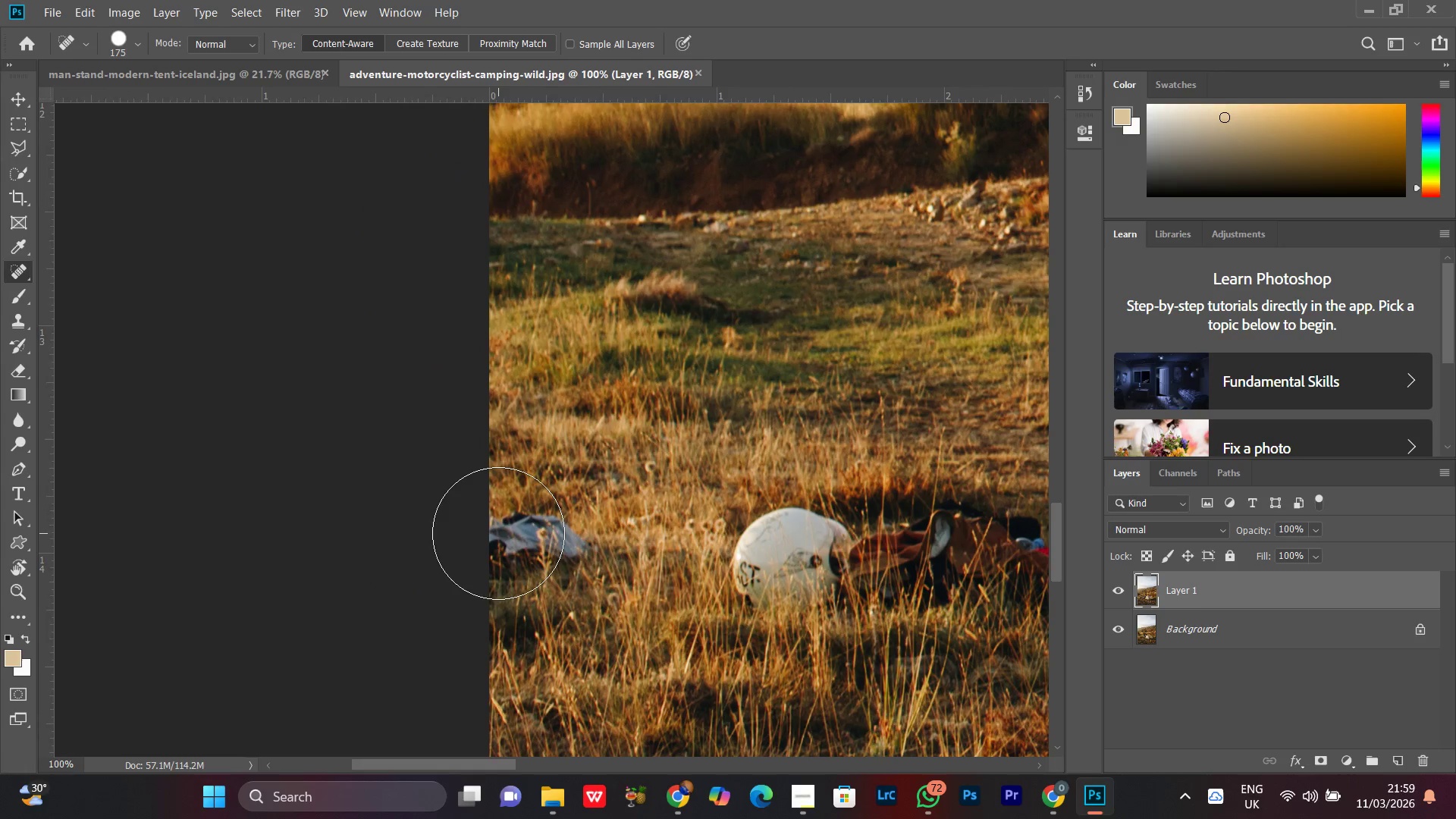 
key(BracketLeft)
 